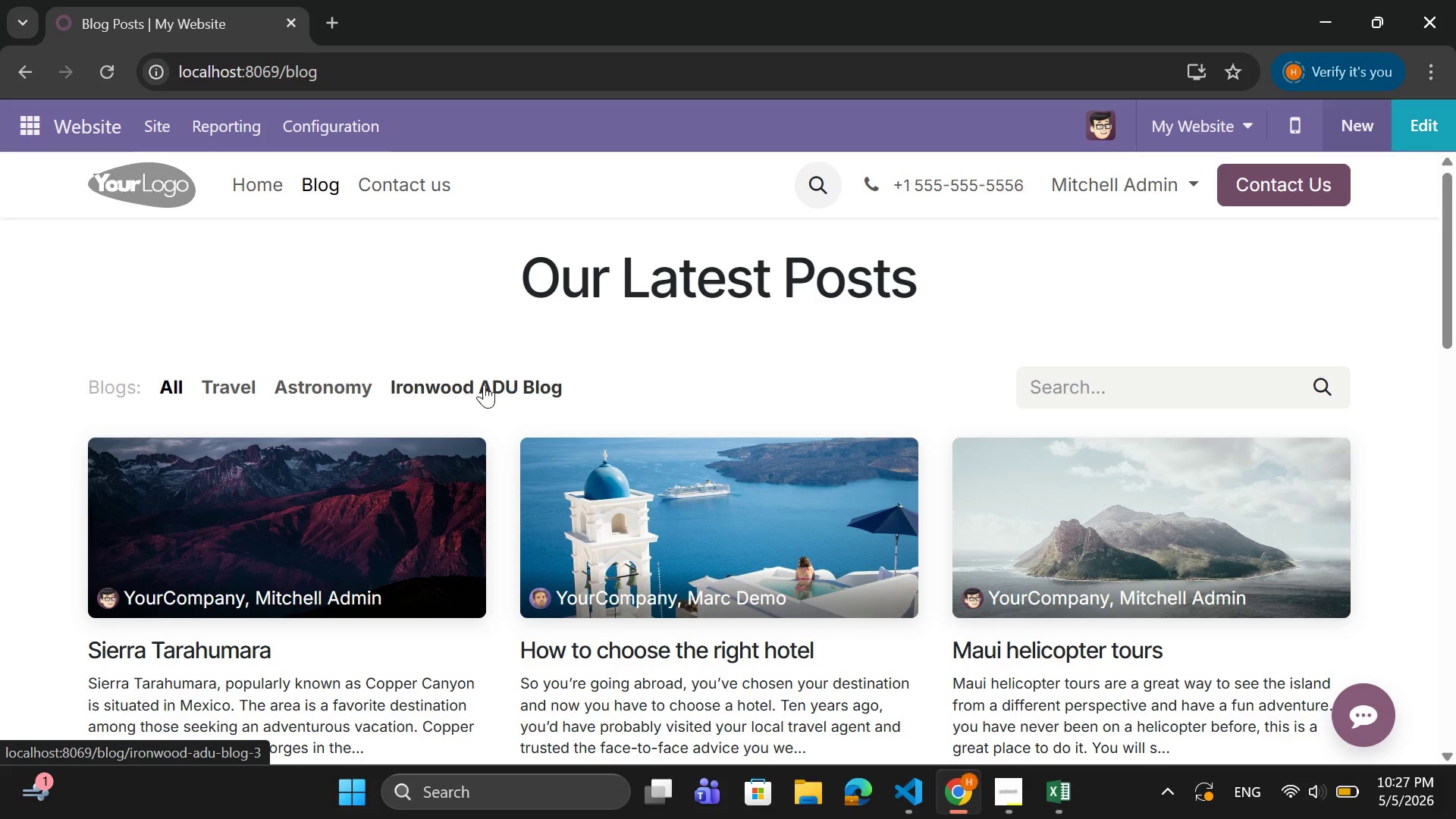 
wait(5.14)
 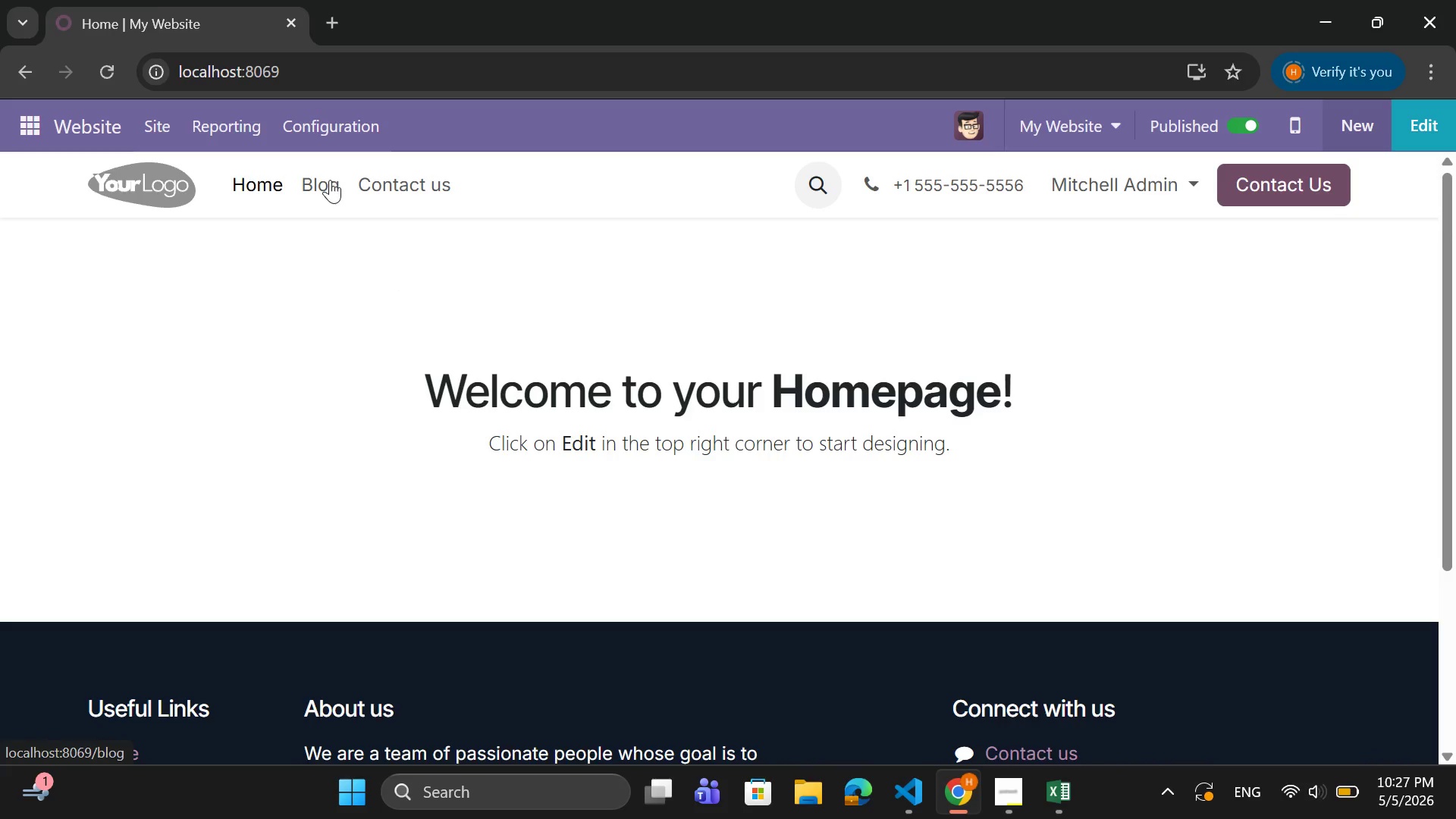 
left_click([421, 373])
 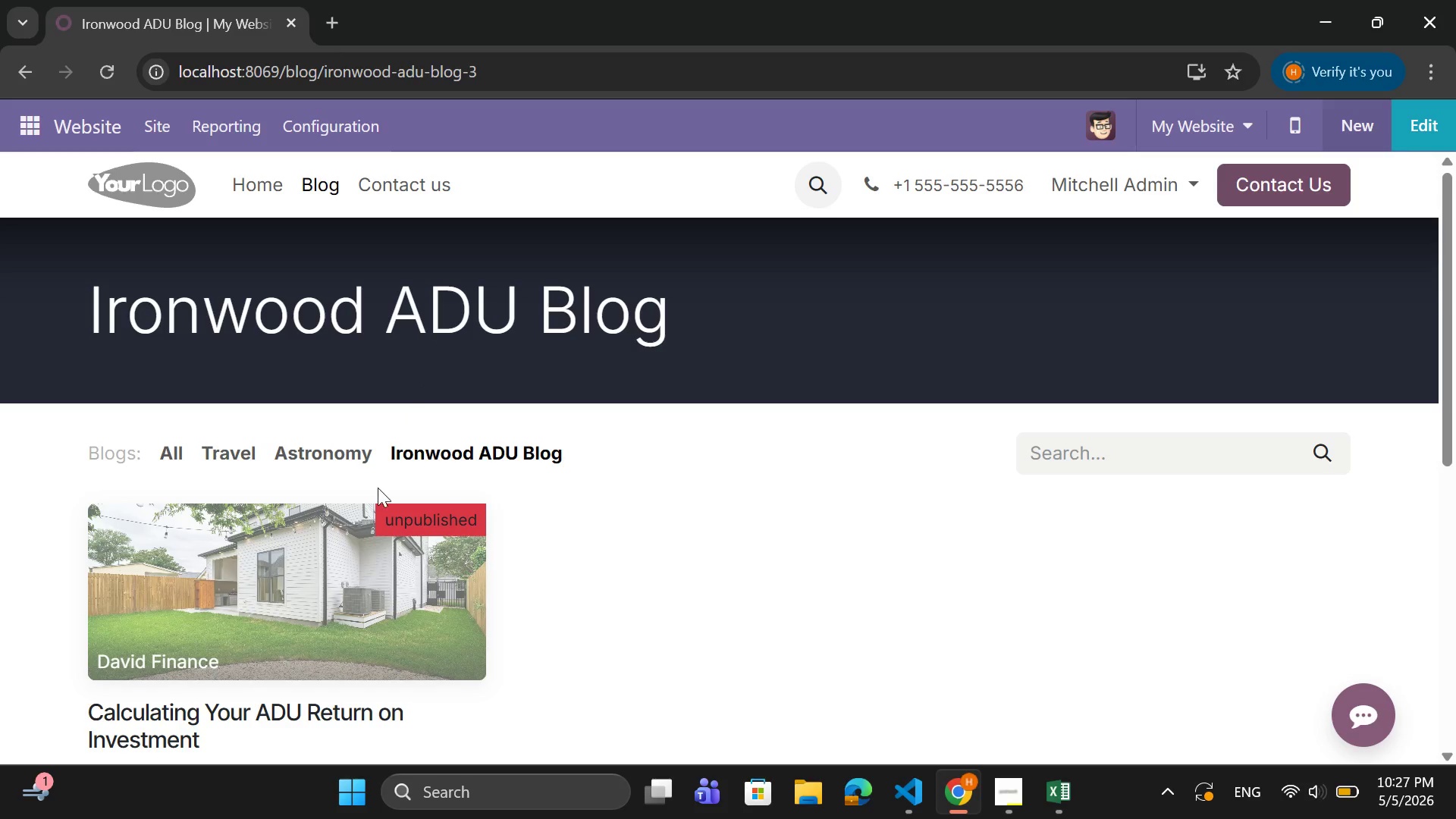 
left_click([261, 549])
 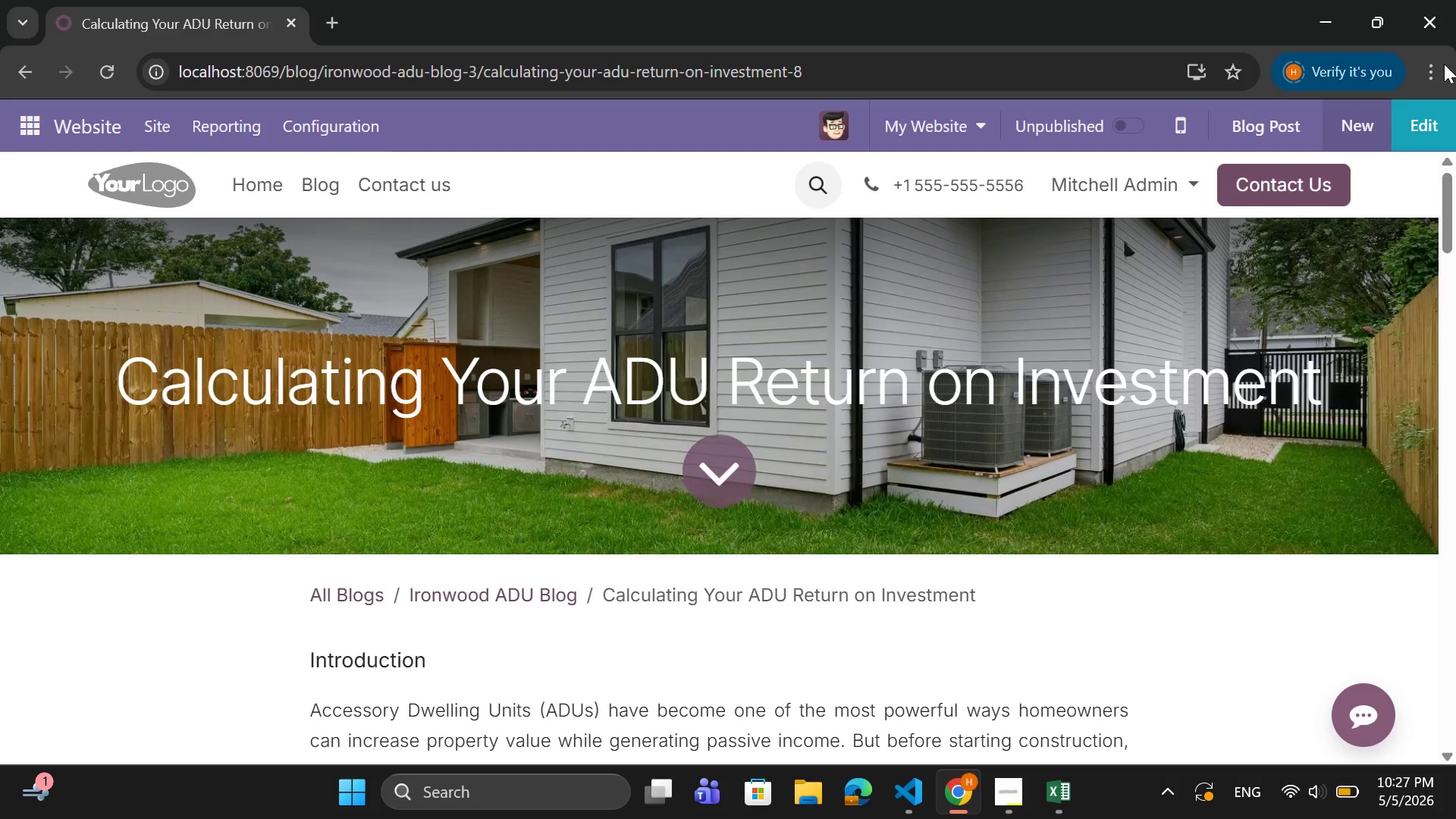 
left_click([1451, 134])
 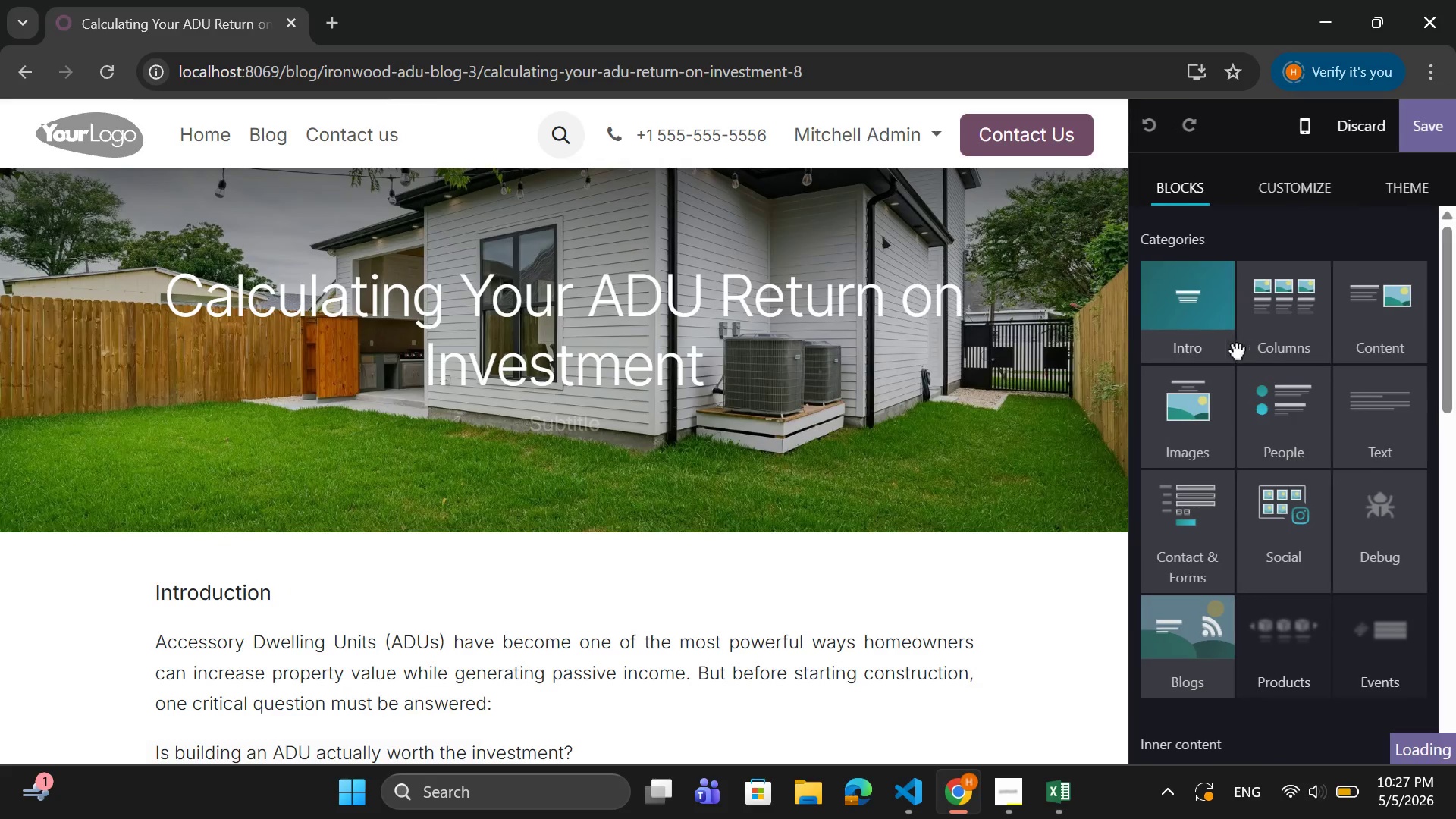 
scroll: coordinate [906, 476], scroll_direction: down, amount: 32.0
 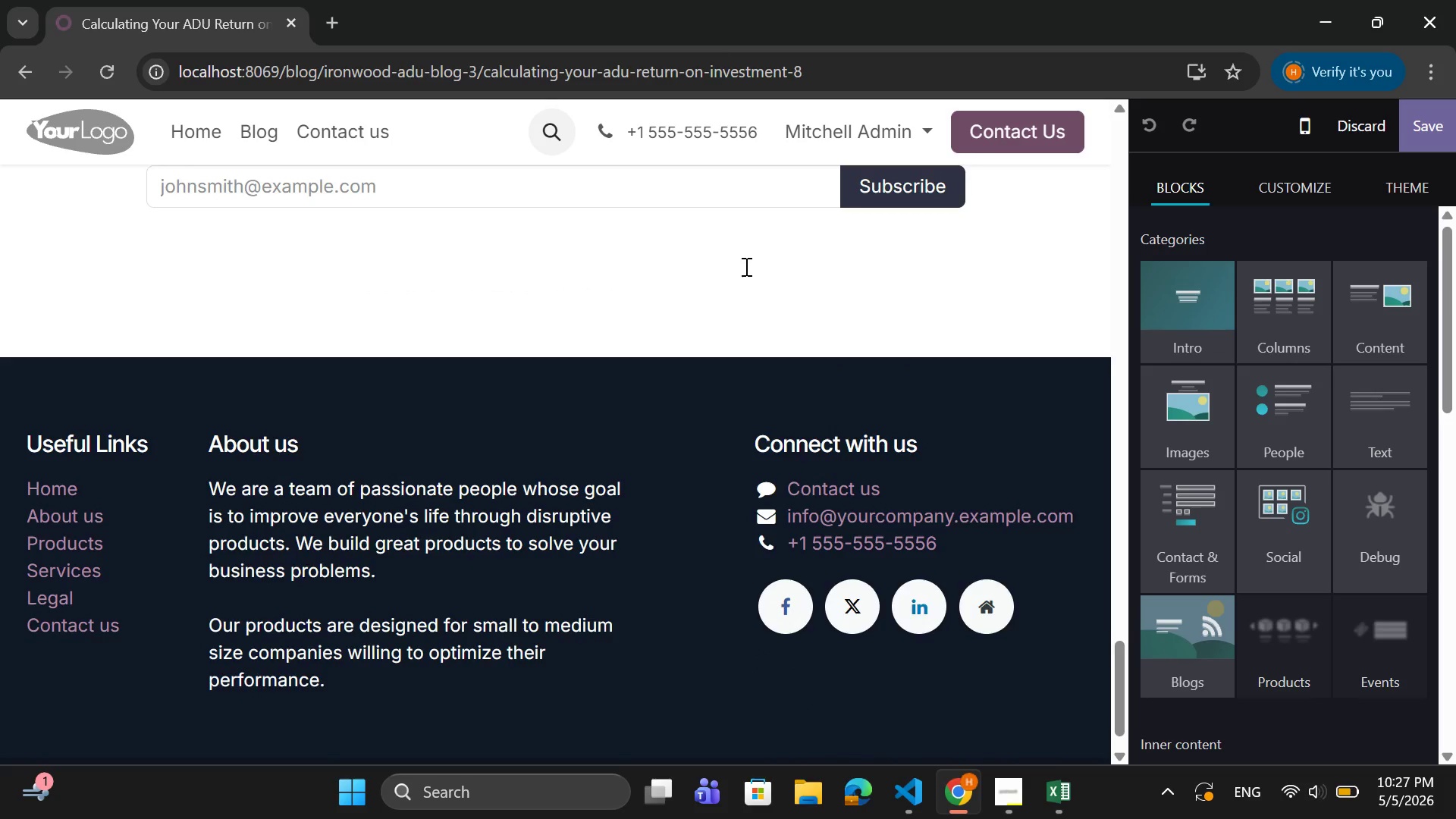 
scroll: coordinate [745, 266], scroll_direction: up, amount: 1.0
 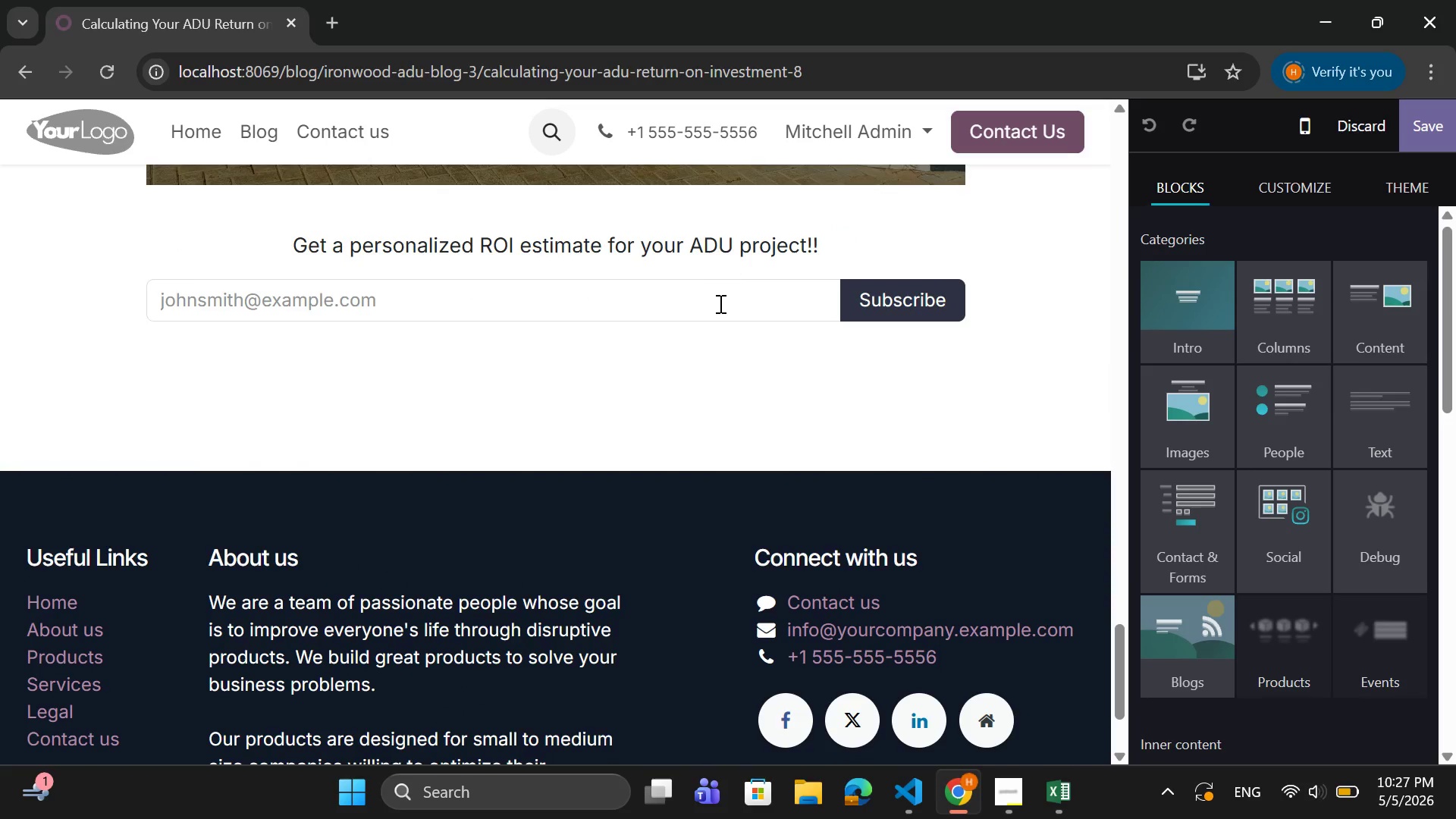 
left_click([717, 306])
 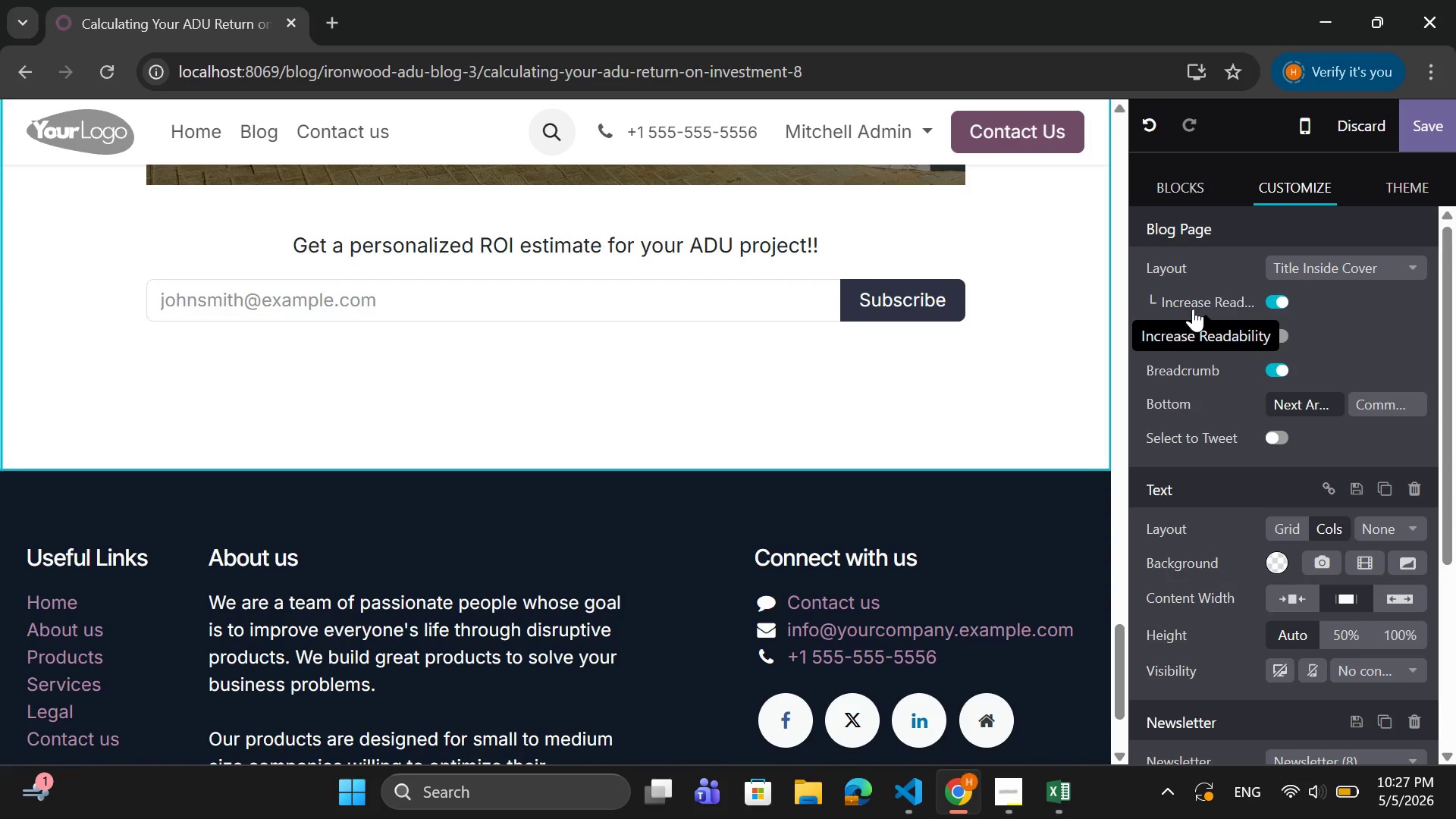 
scroll: coordinate [1275, 411], scroll_direction: down, amount: 12.0
 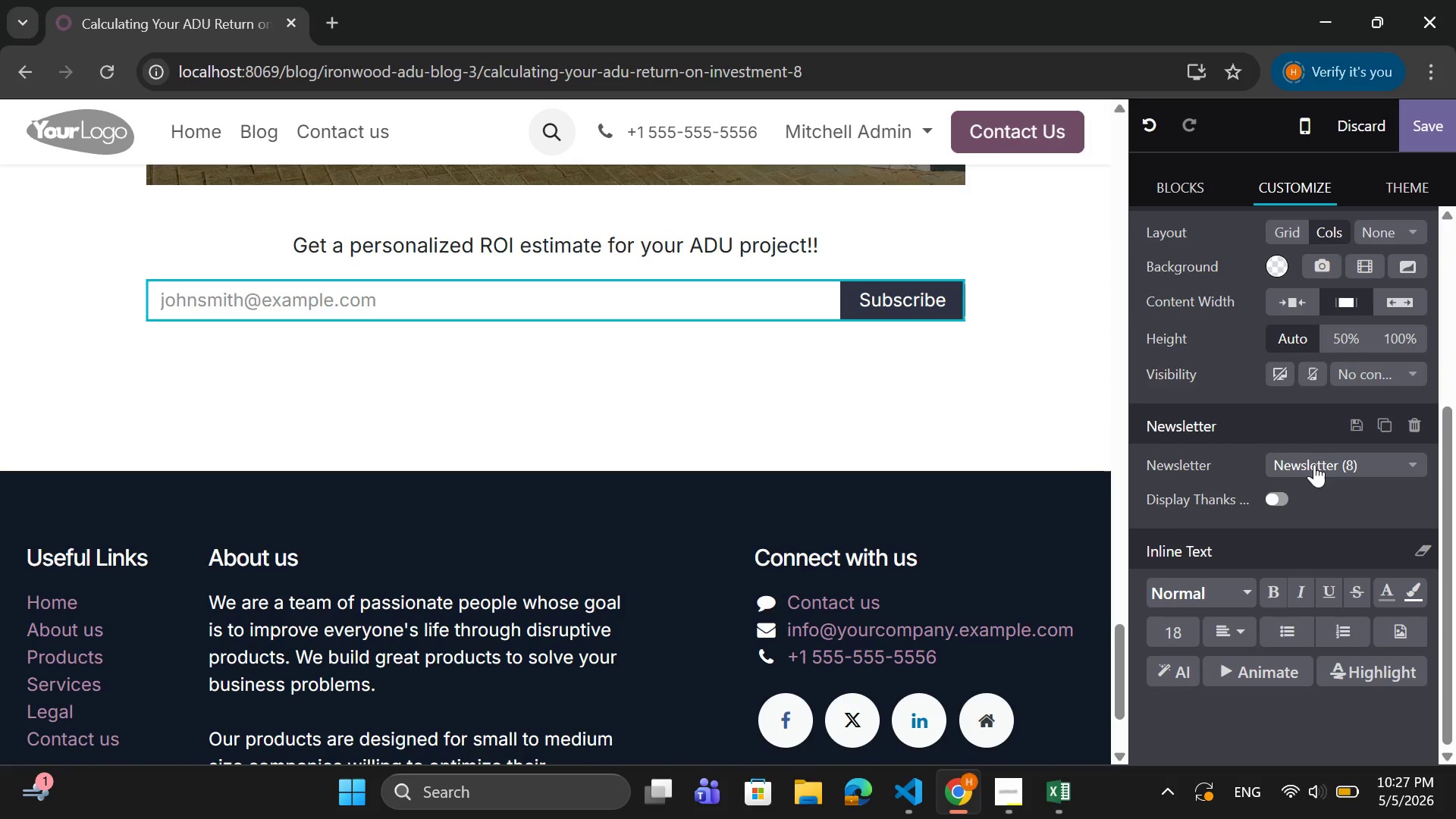 
left_click([1314, 464])
 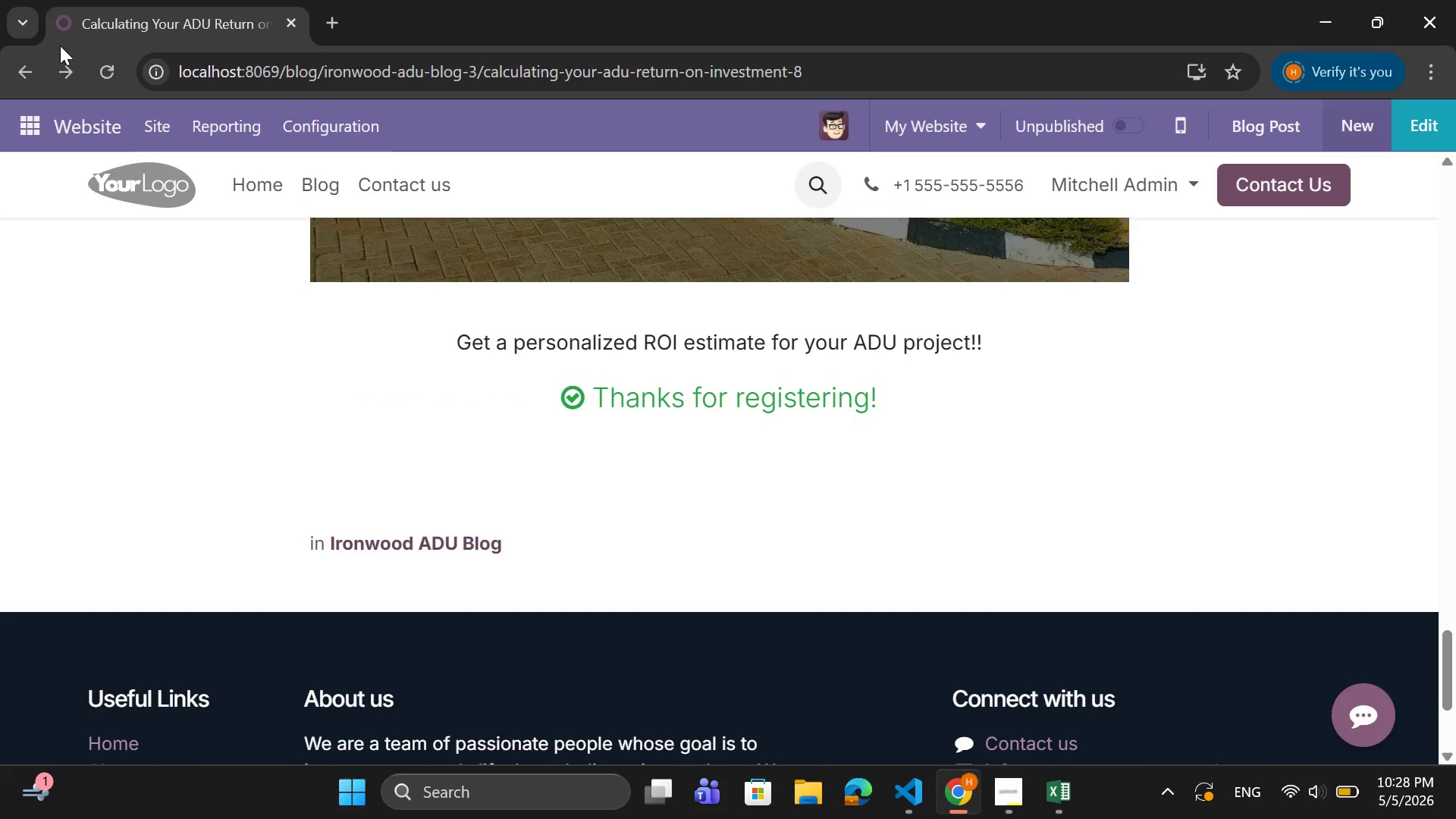 
wait(7.41)
 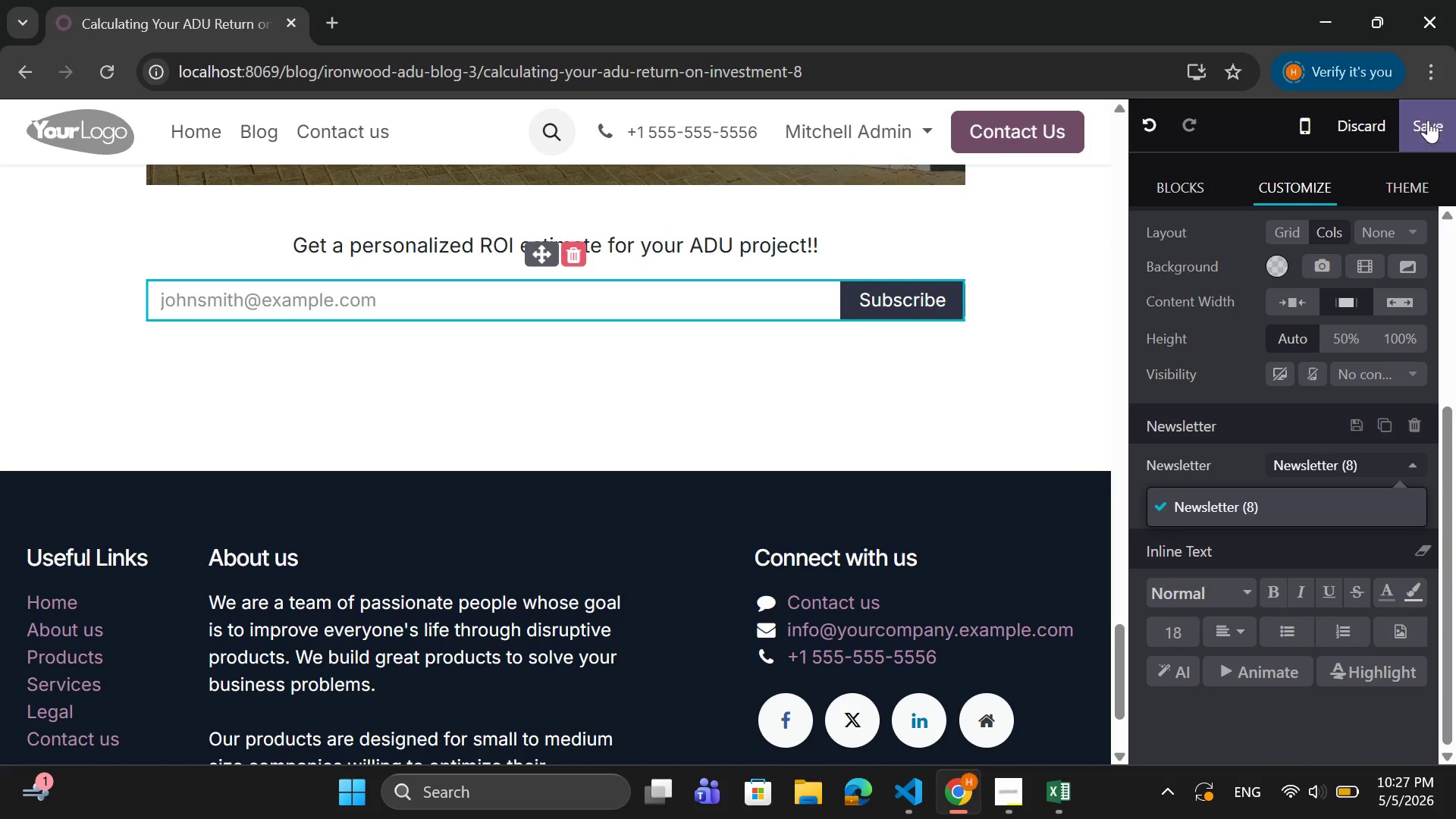 
scroll: coordinate [82, 595], scroll_direction: down, amount: 1.0
 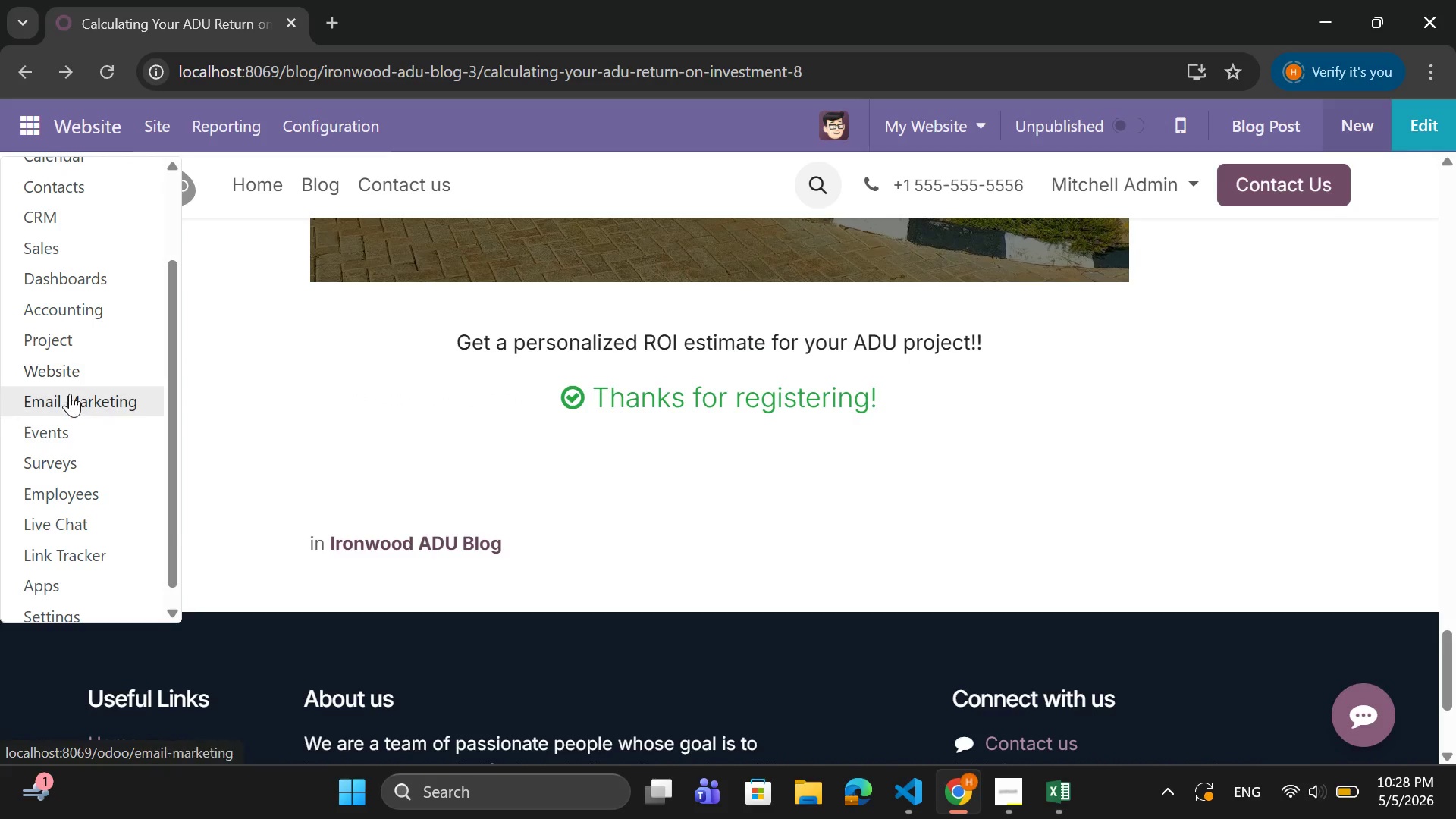 
left_click([70, 394])
 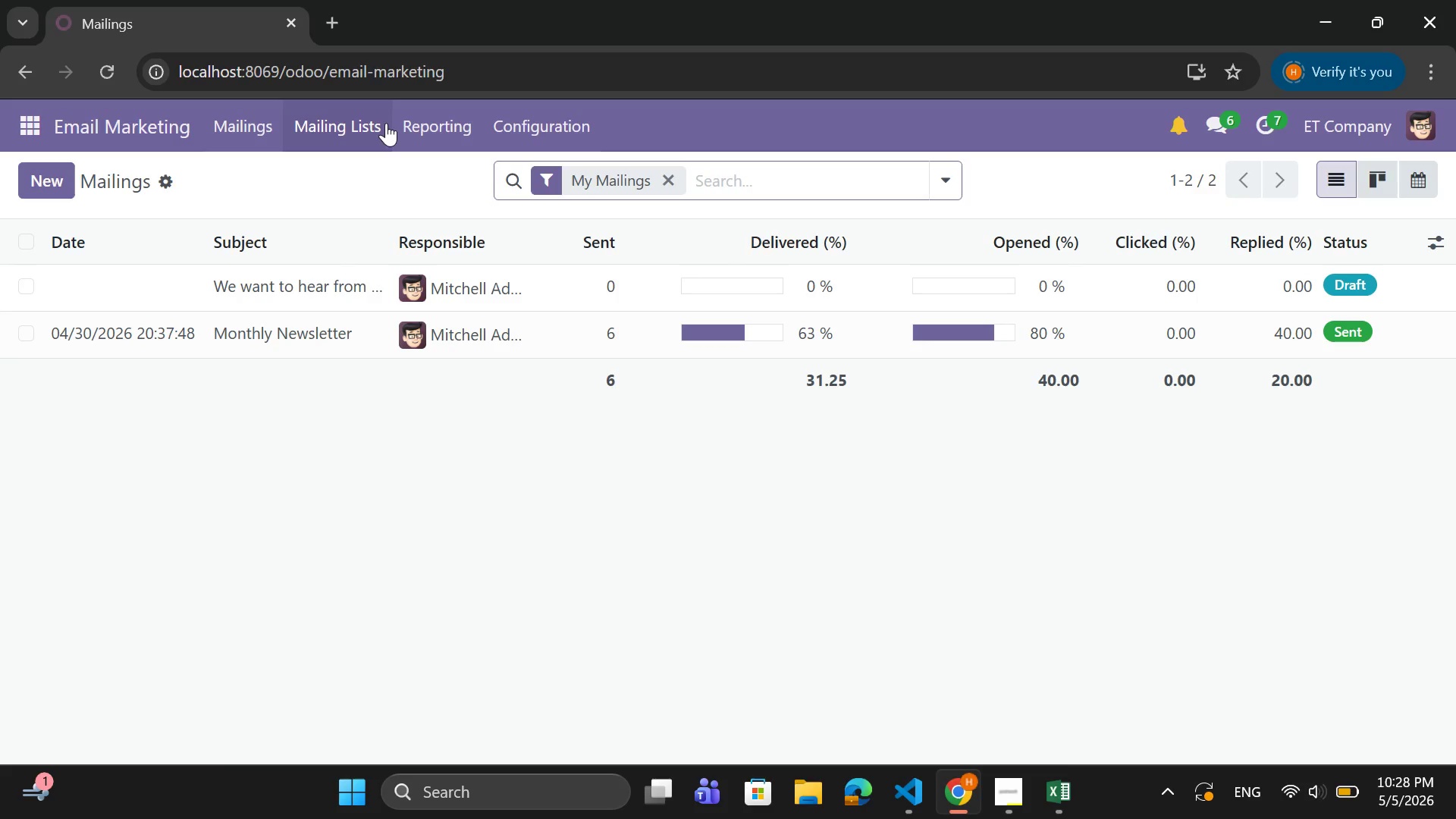 
left_click([347, 174])
 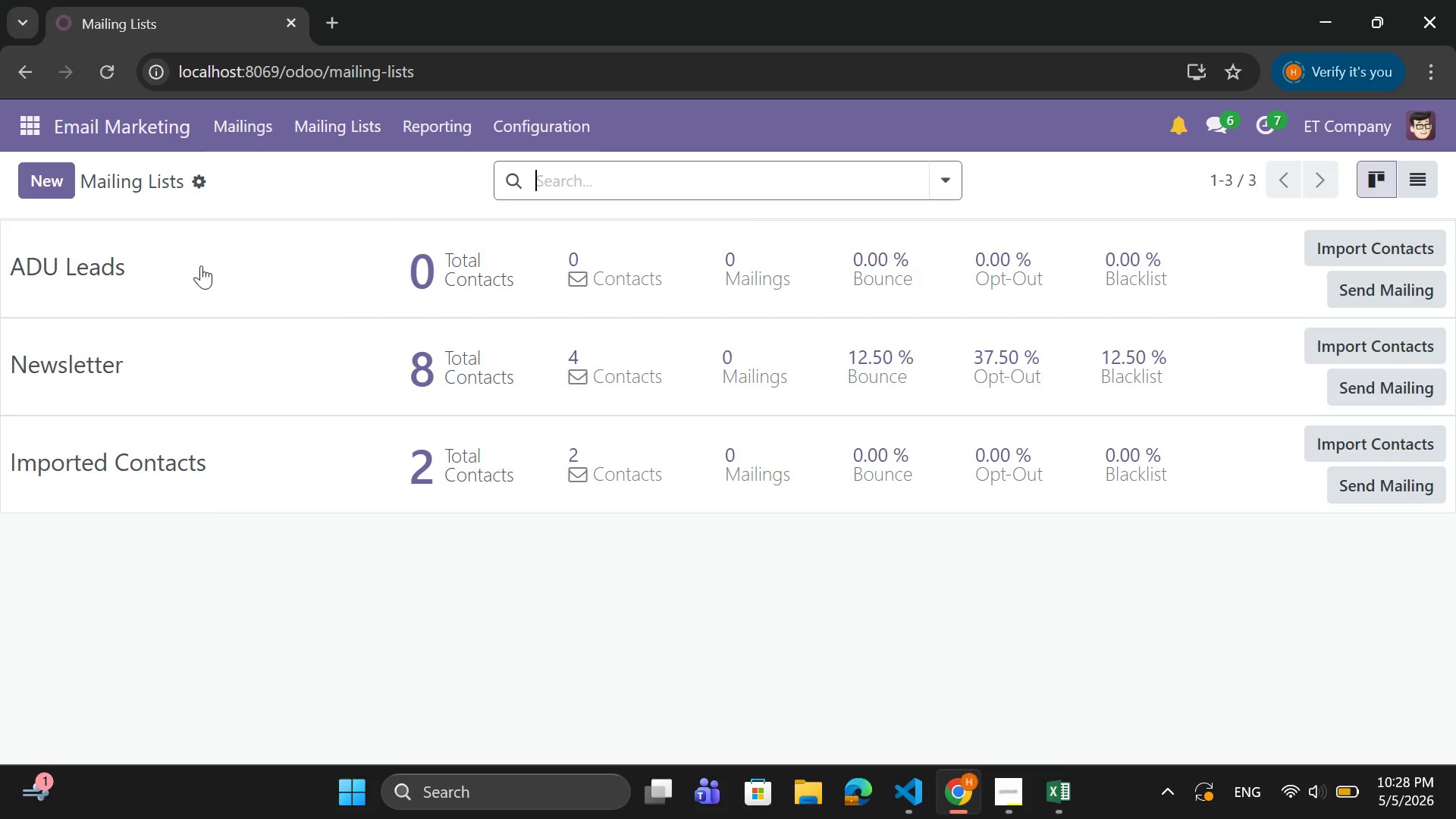 
left_click([183, 275])
 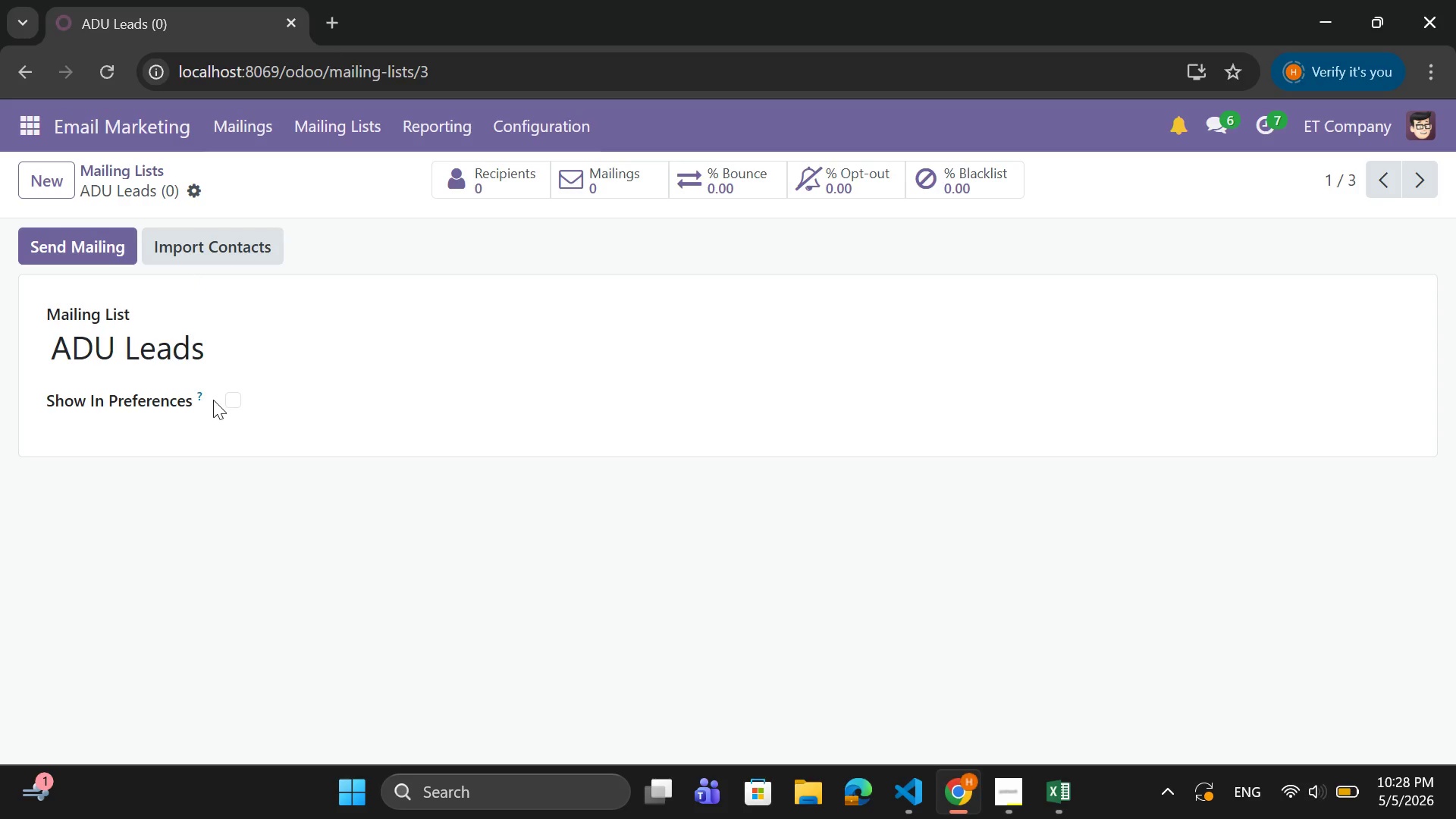 
double_click([233, 400])
 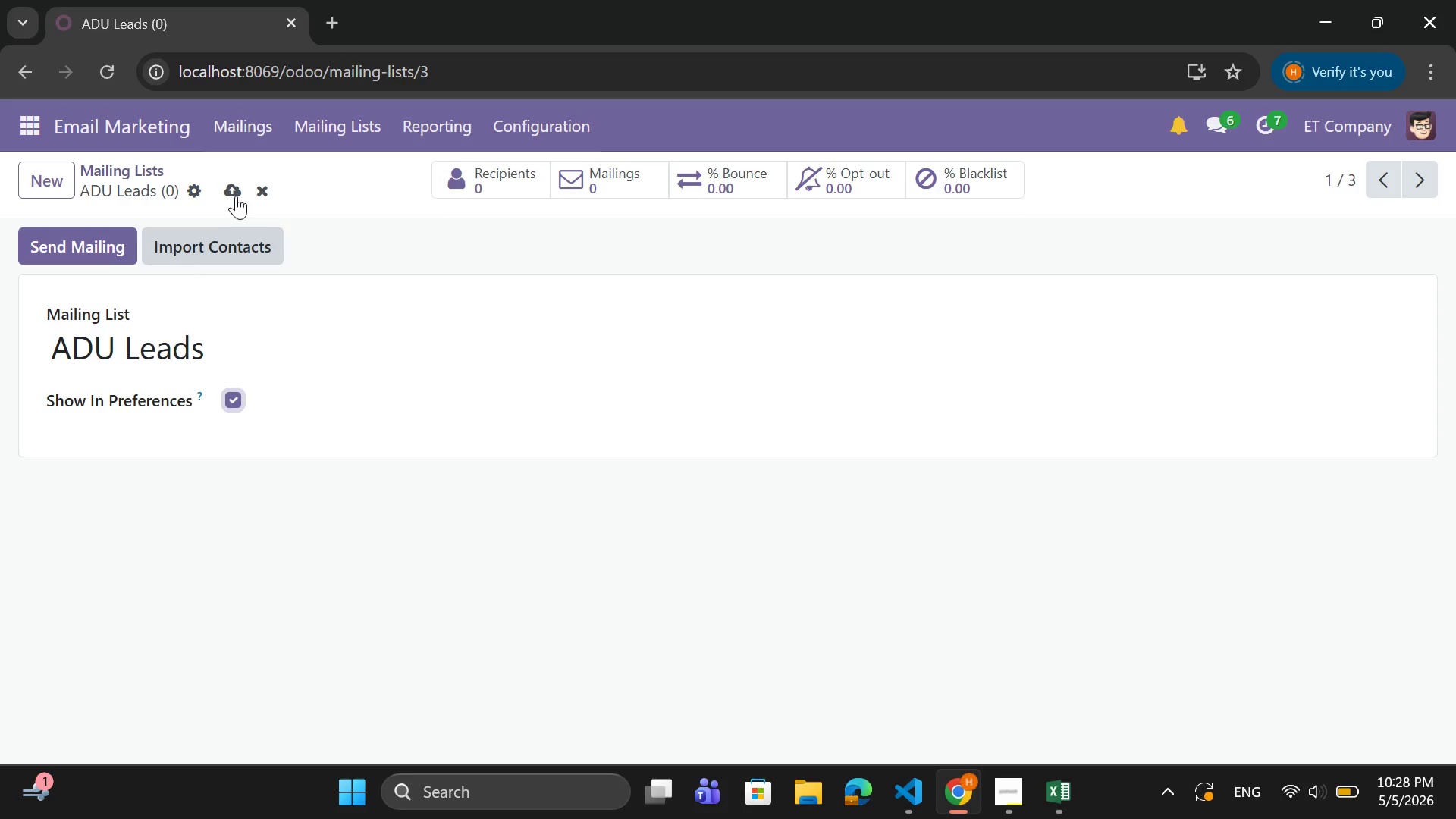 
left_click([236, 195])
 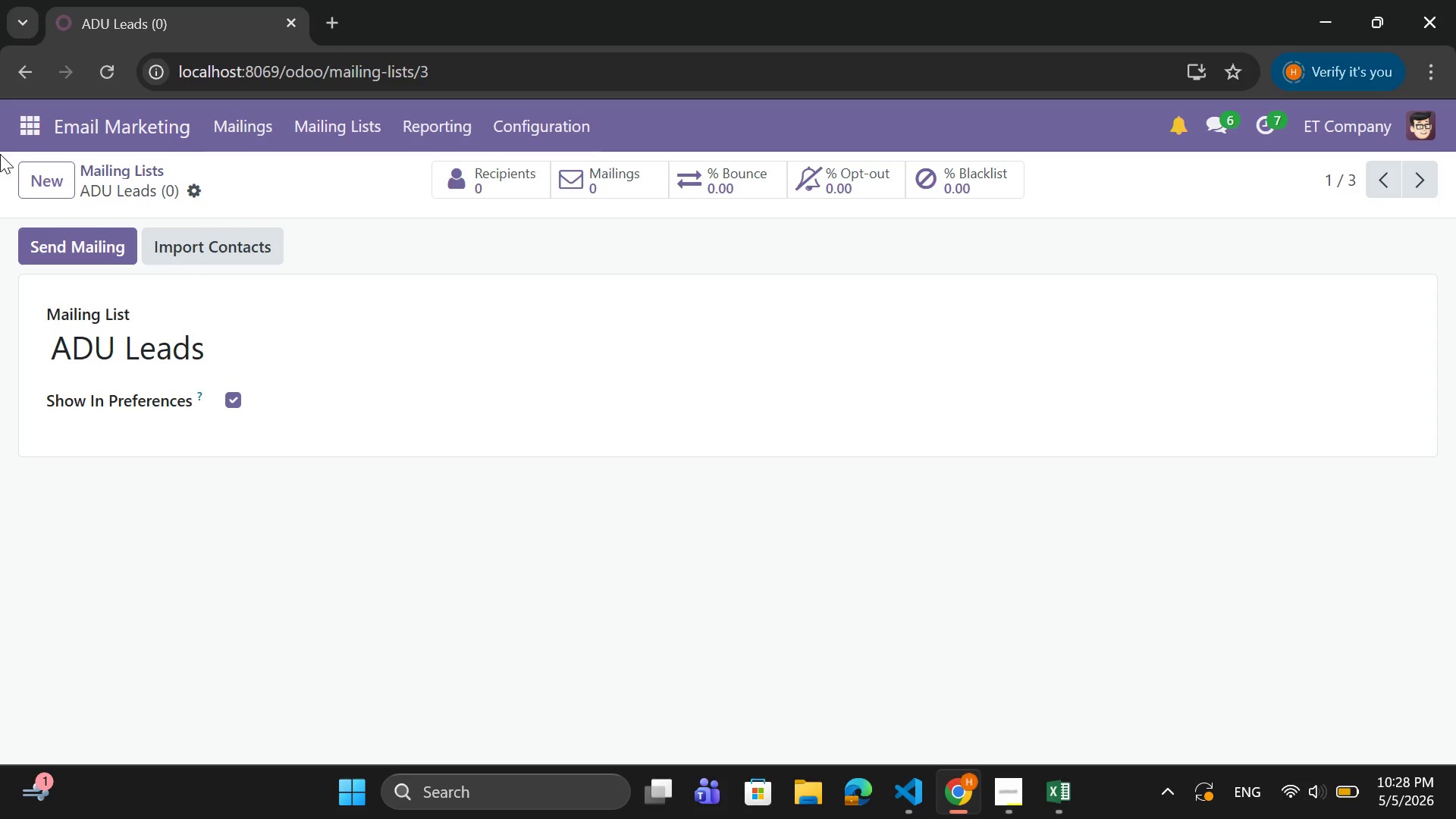 
left_click([36, 119])
 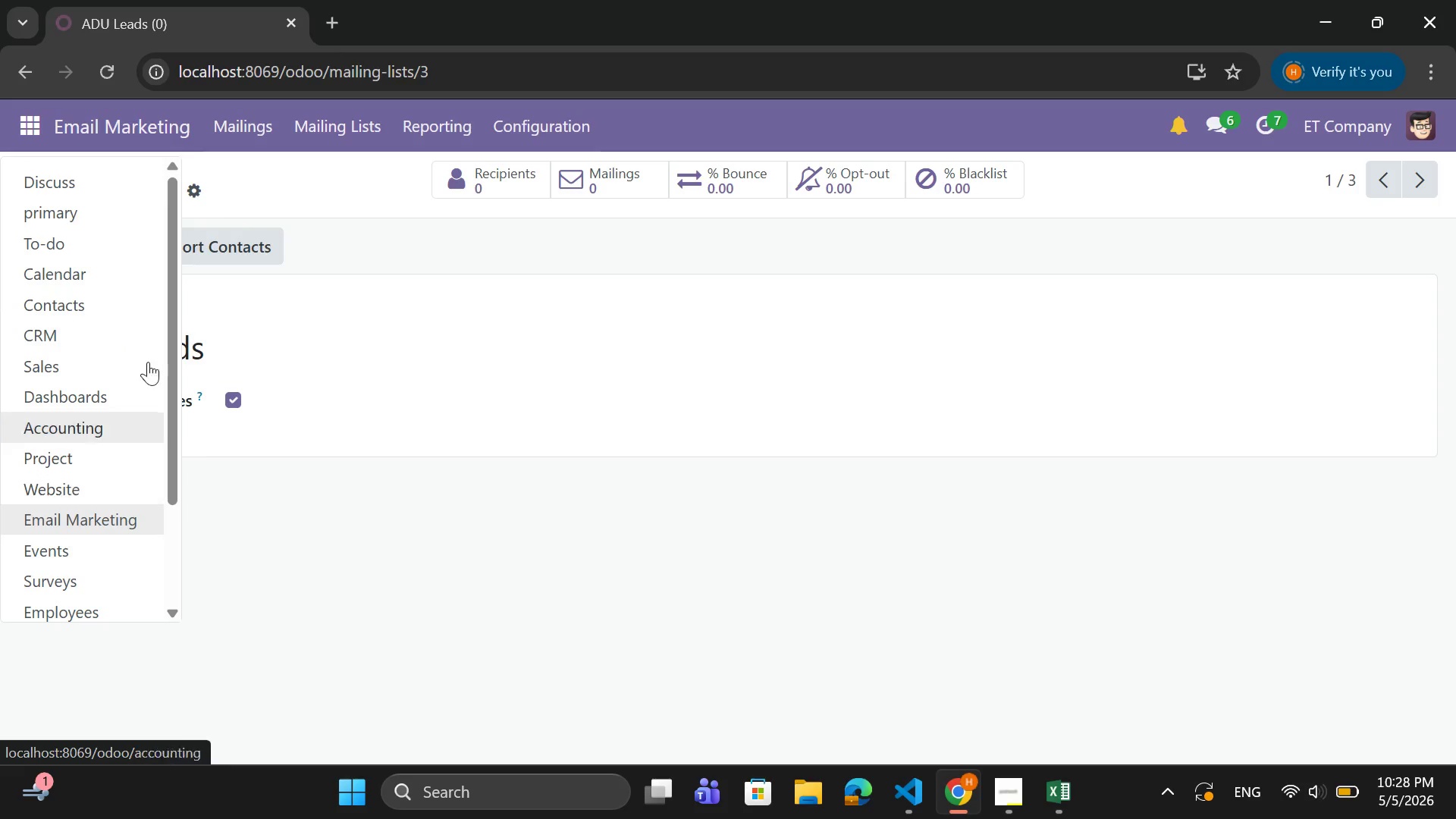 
left_click([274, 180])
 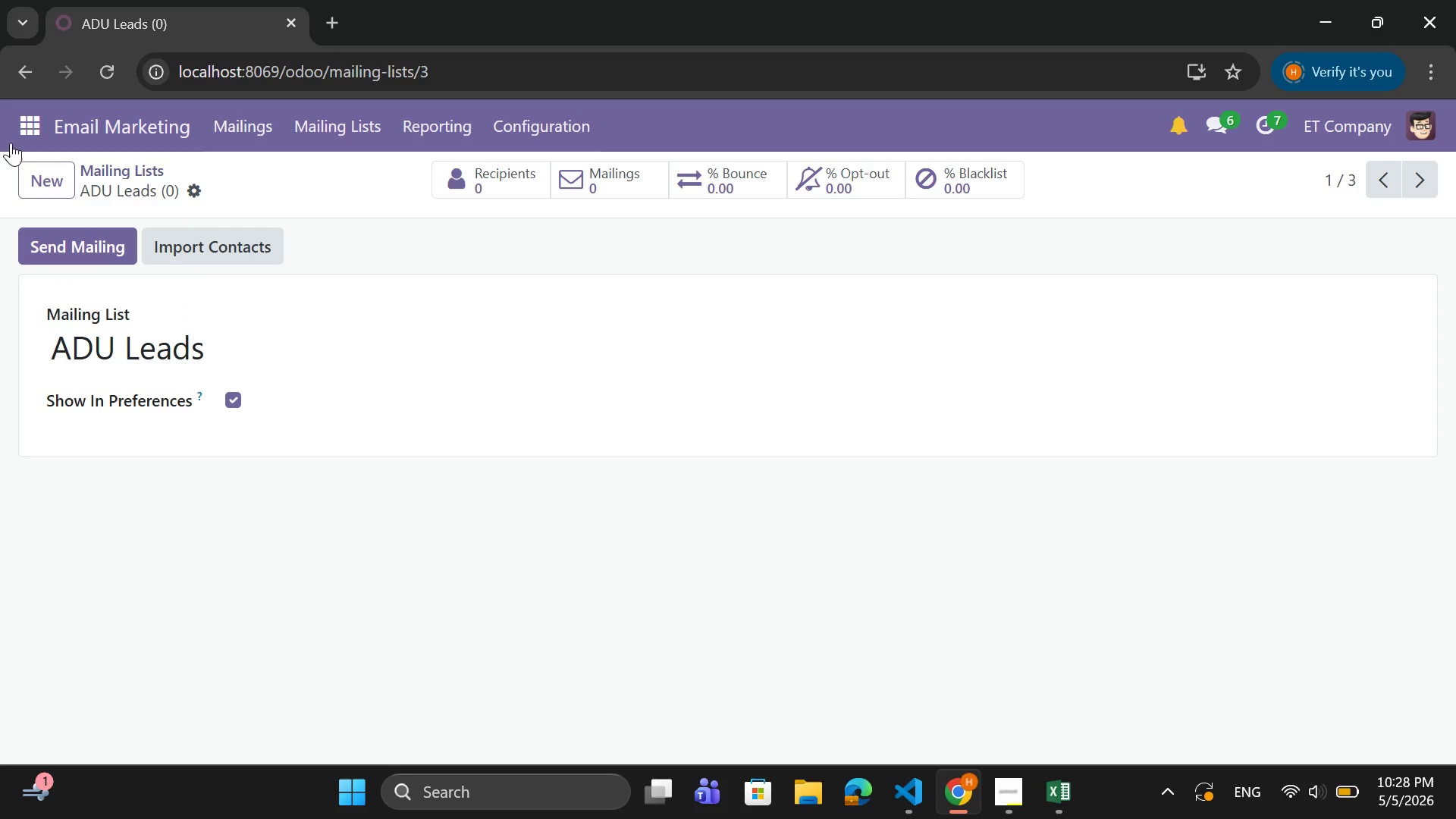 
left_click([20, 123])
 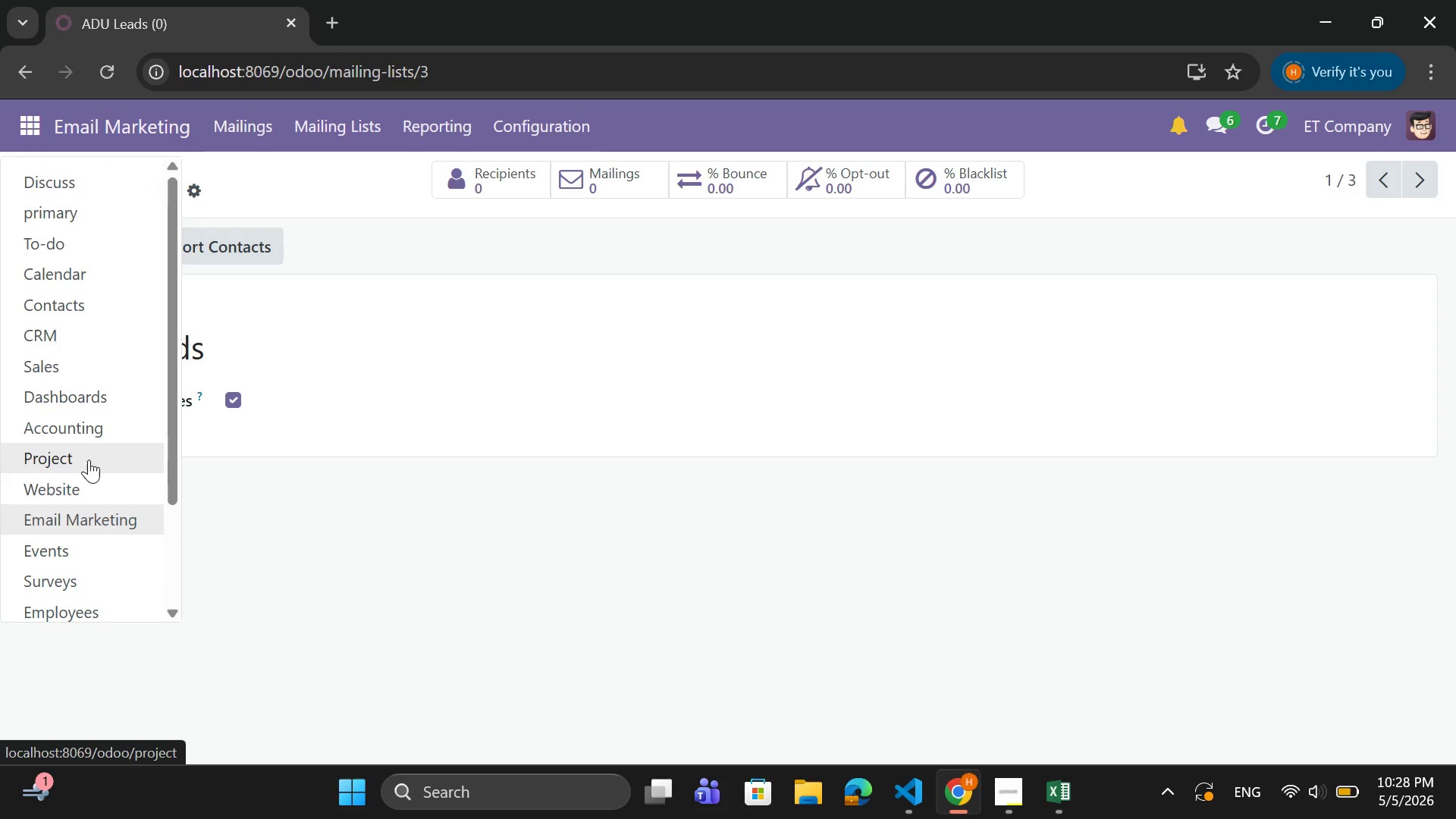 
left_click([89, 500])
 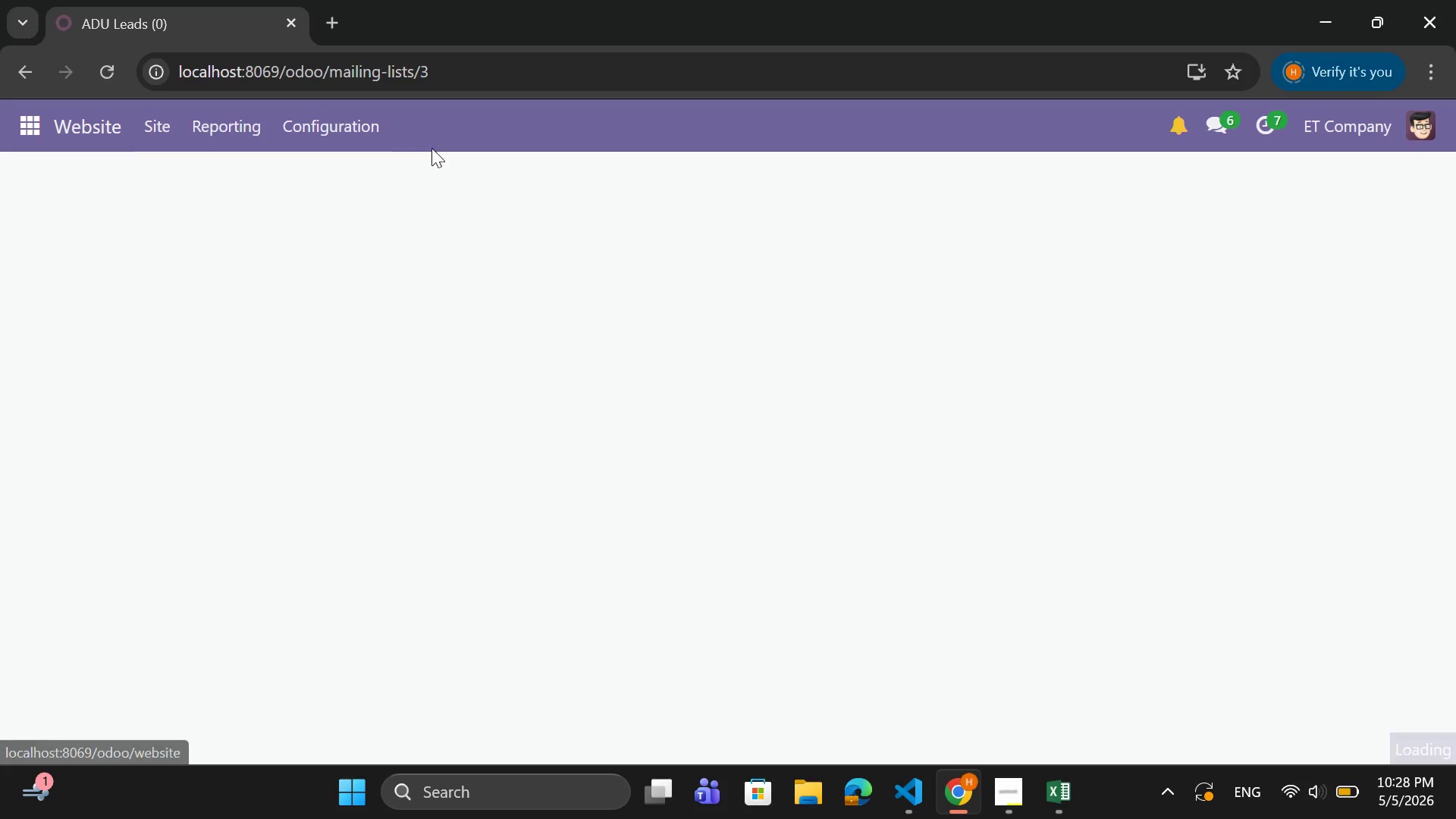 
mouse_move([453, 82])
 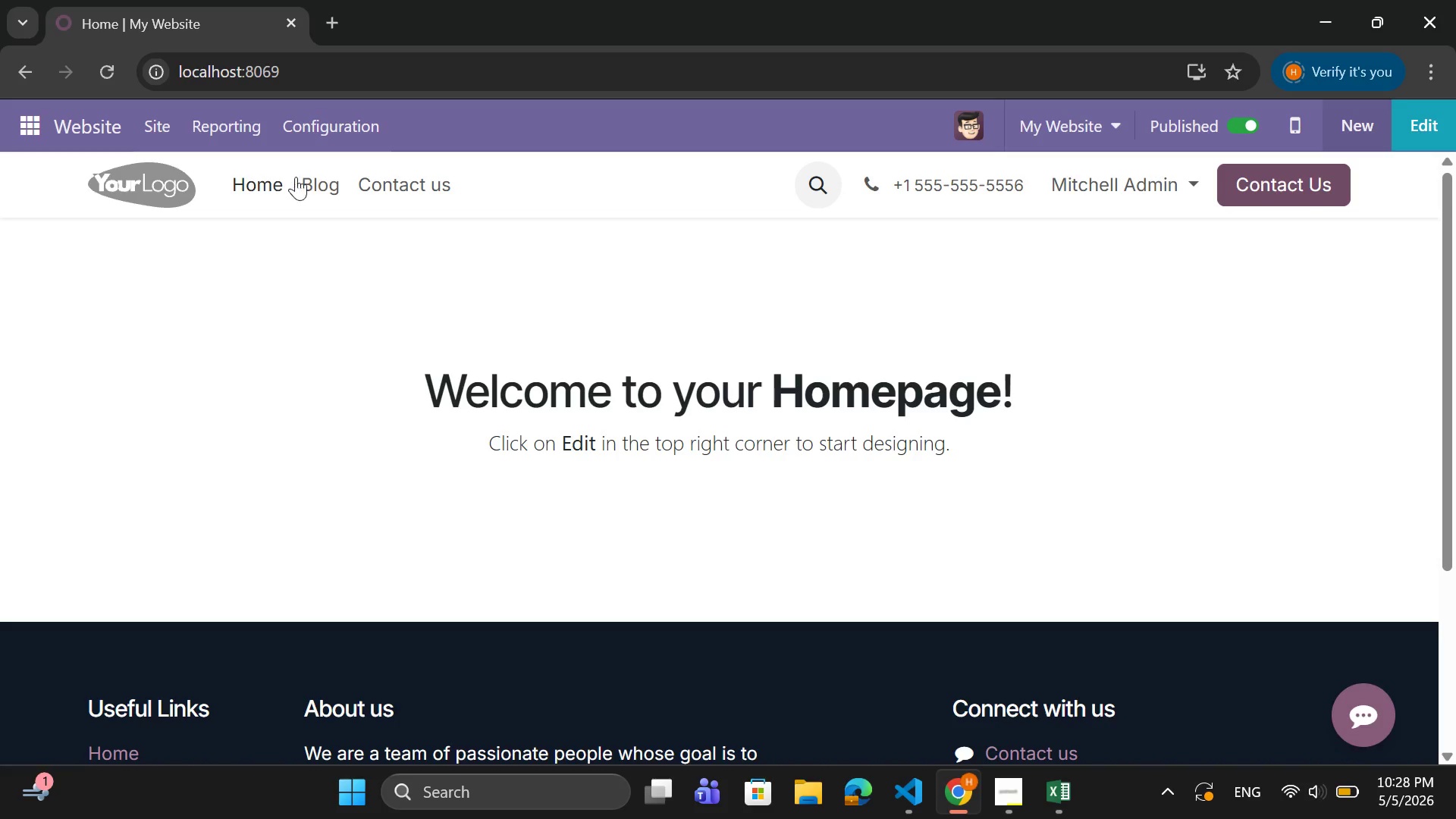 
left_click([325, 171])
 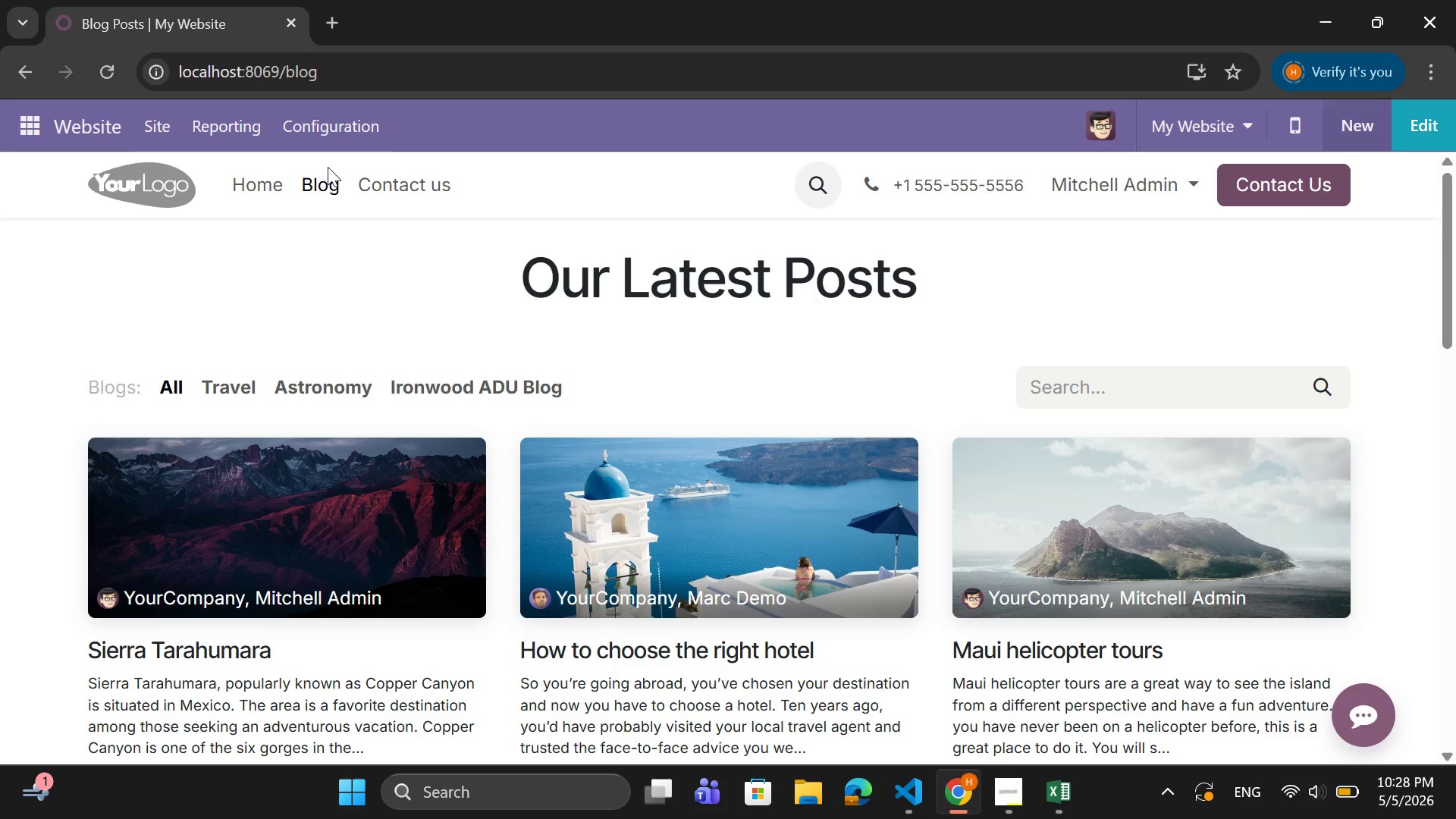 
scroll: coordinate [889, 323], scroll_direction: up, amount: 5.0
 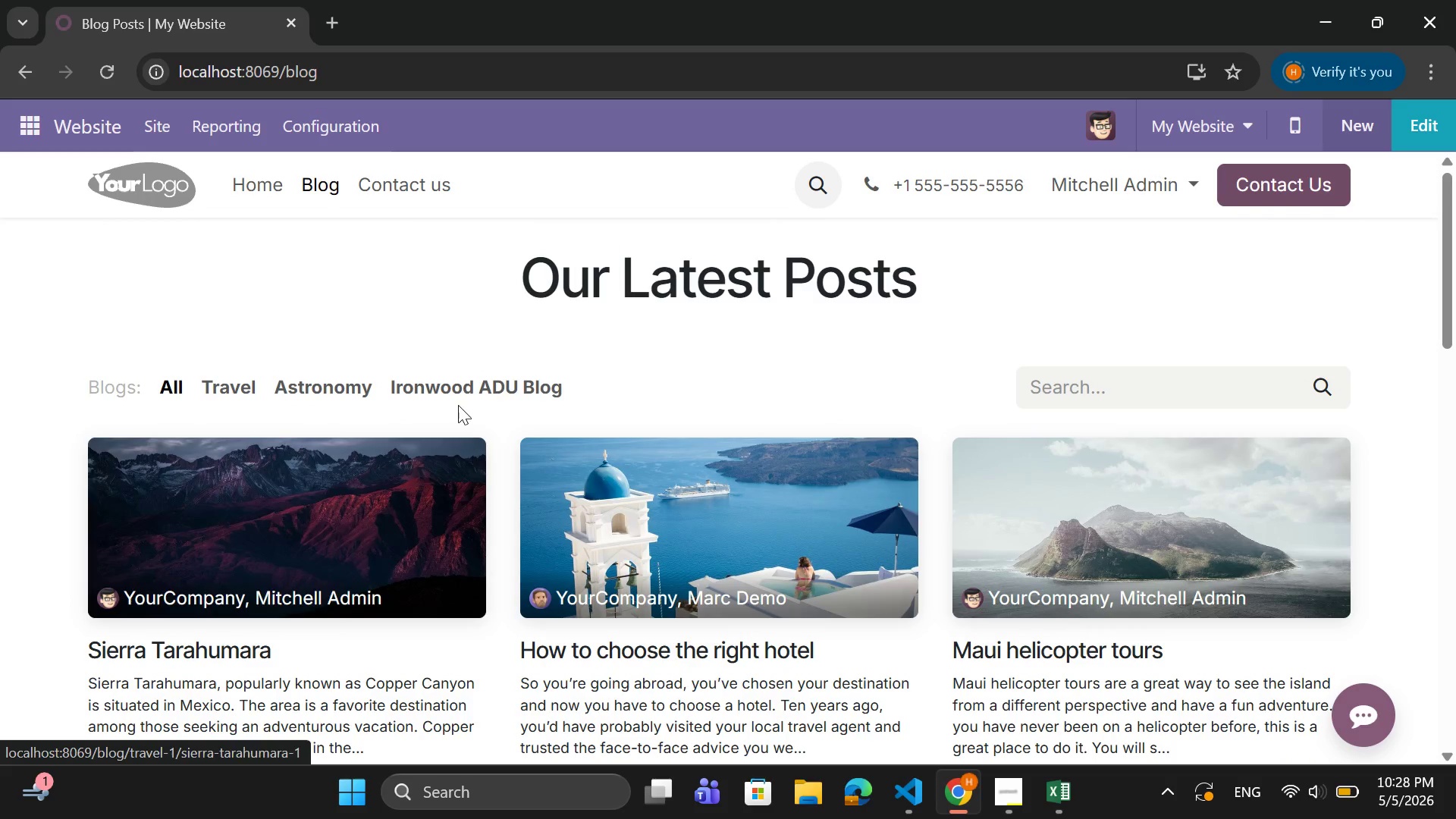 
left_click([464, 379])
 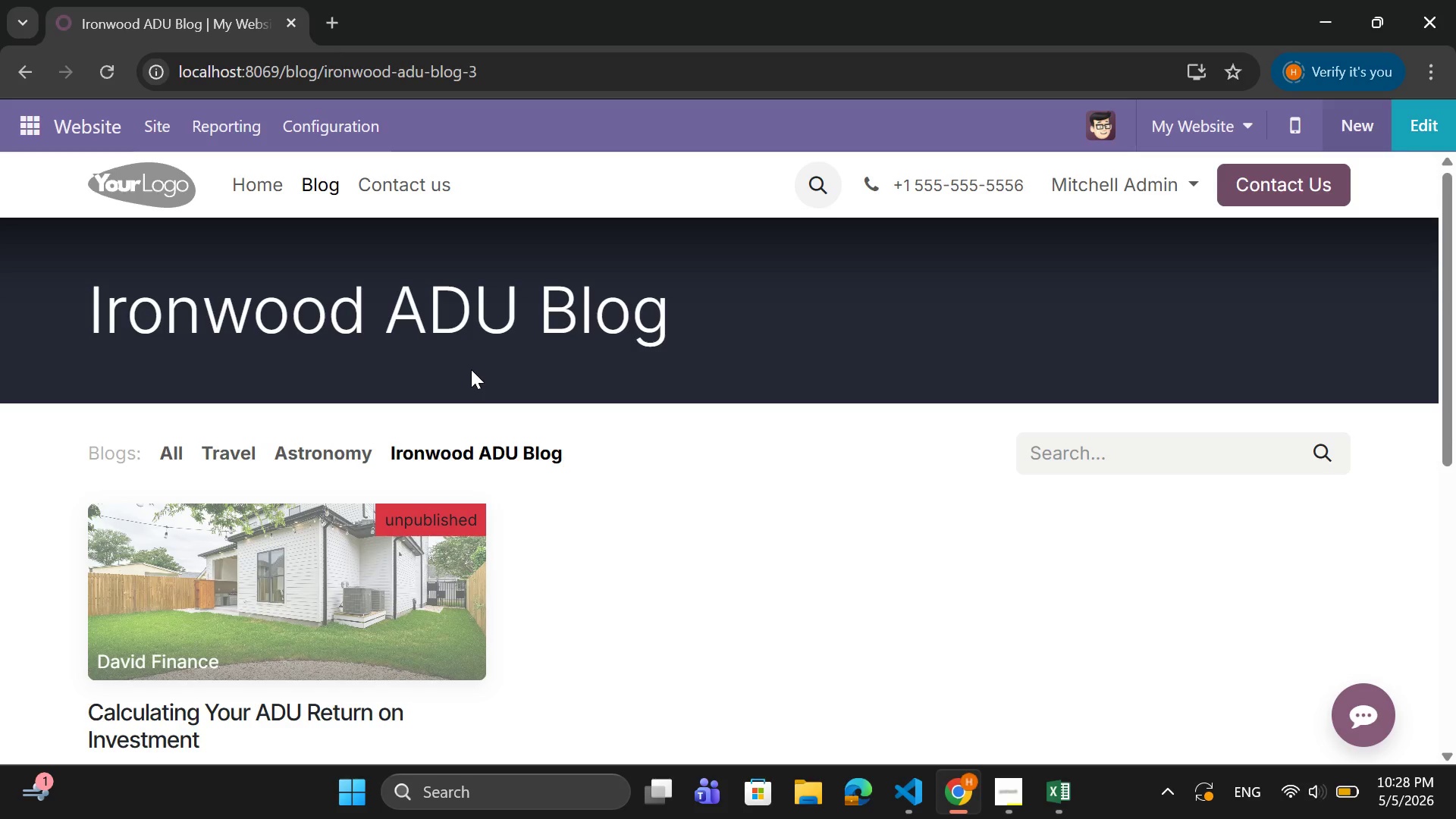 
left_click([402, 618])
 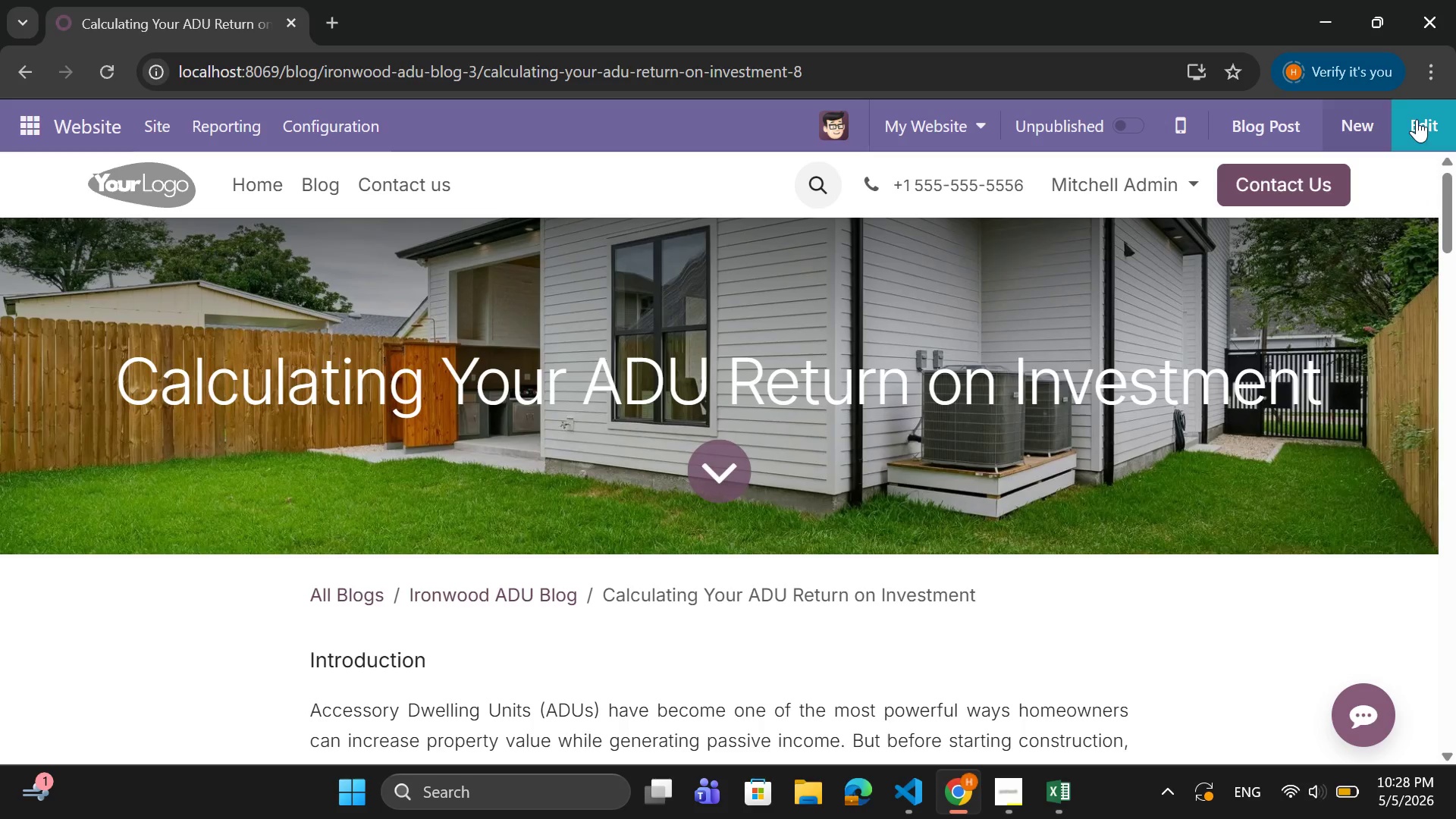 
mouse_move([1369, 131])
 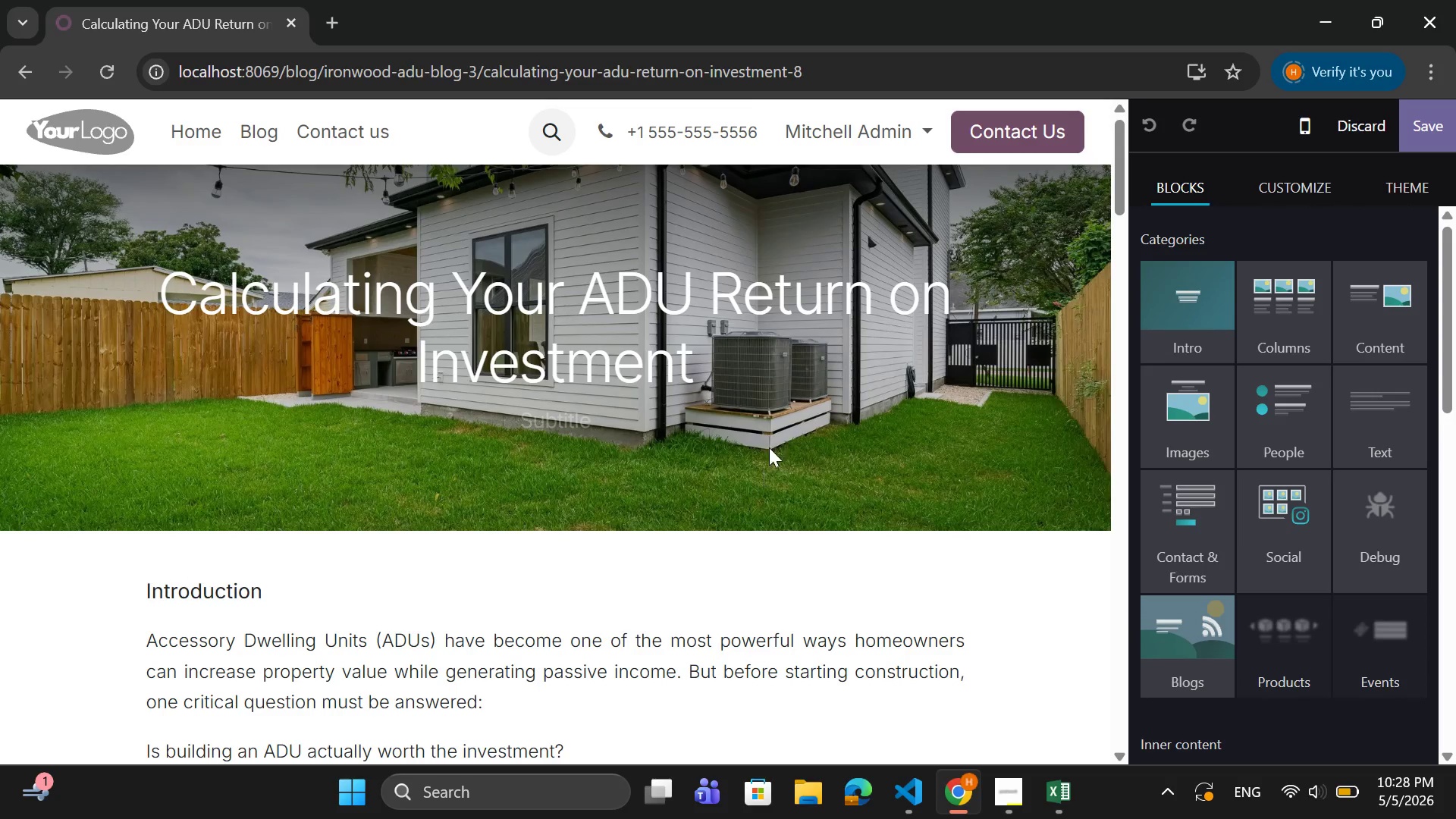 
scroll: coordinate [557, 495], scroll_direction: down, amount: 32.0
 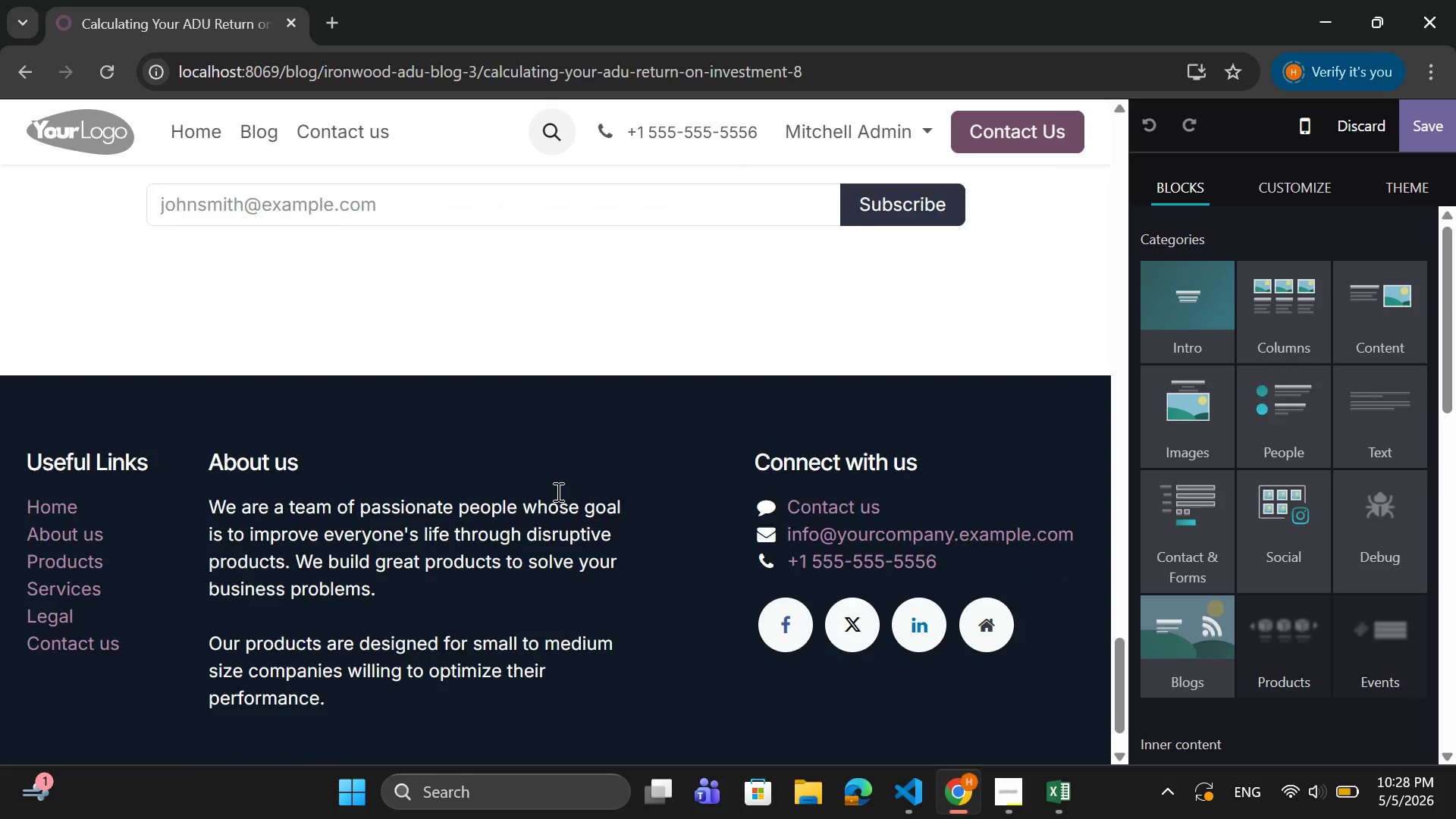 
scroll: coordinate [557, 491], scroll_direction: up, amount: 2.0
 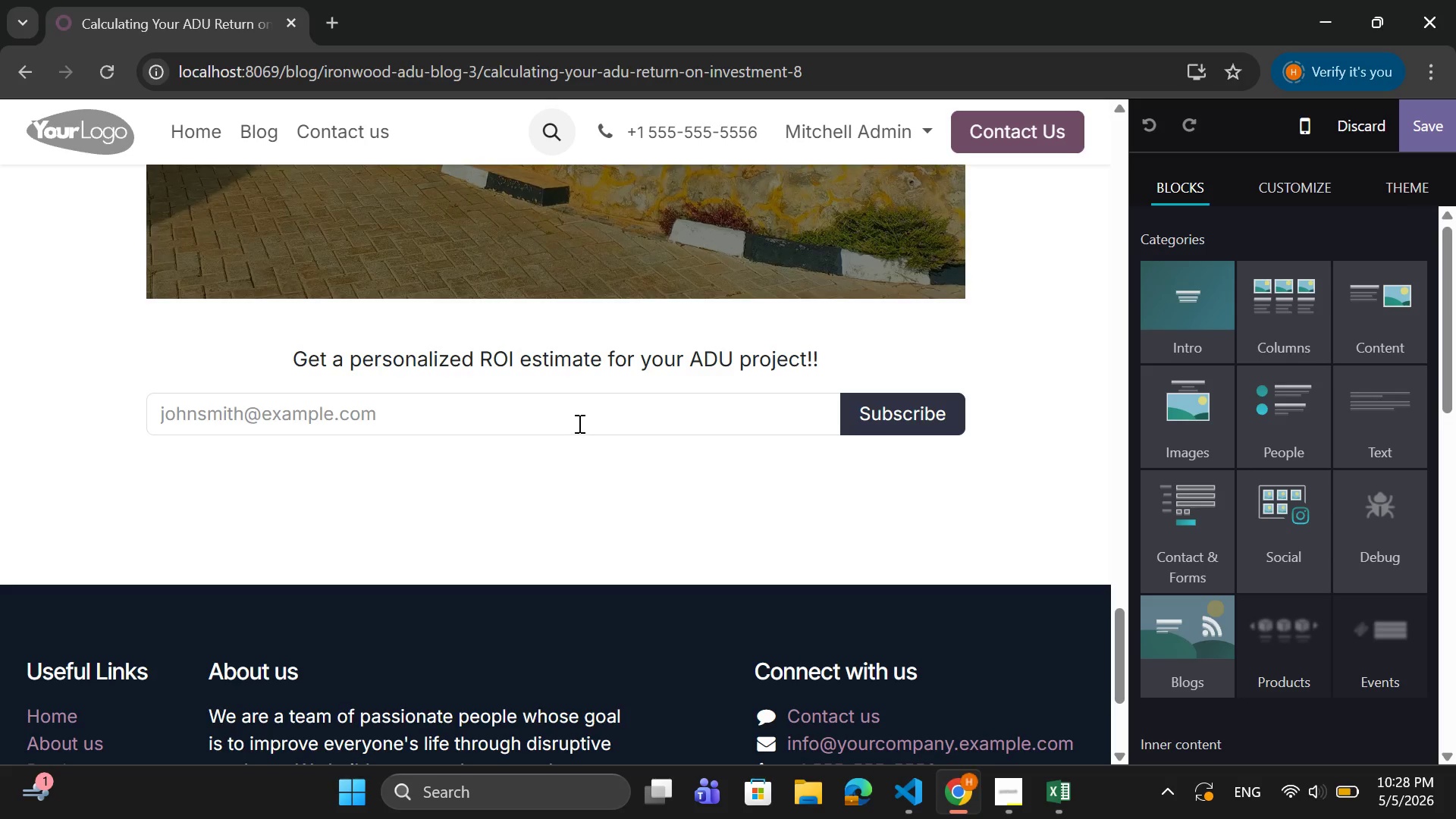 
left_click([578, 422])
 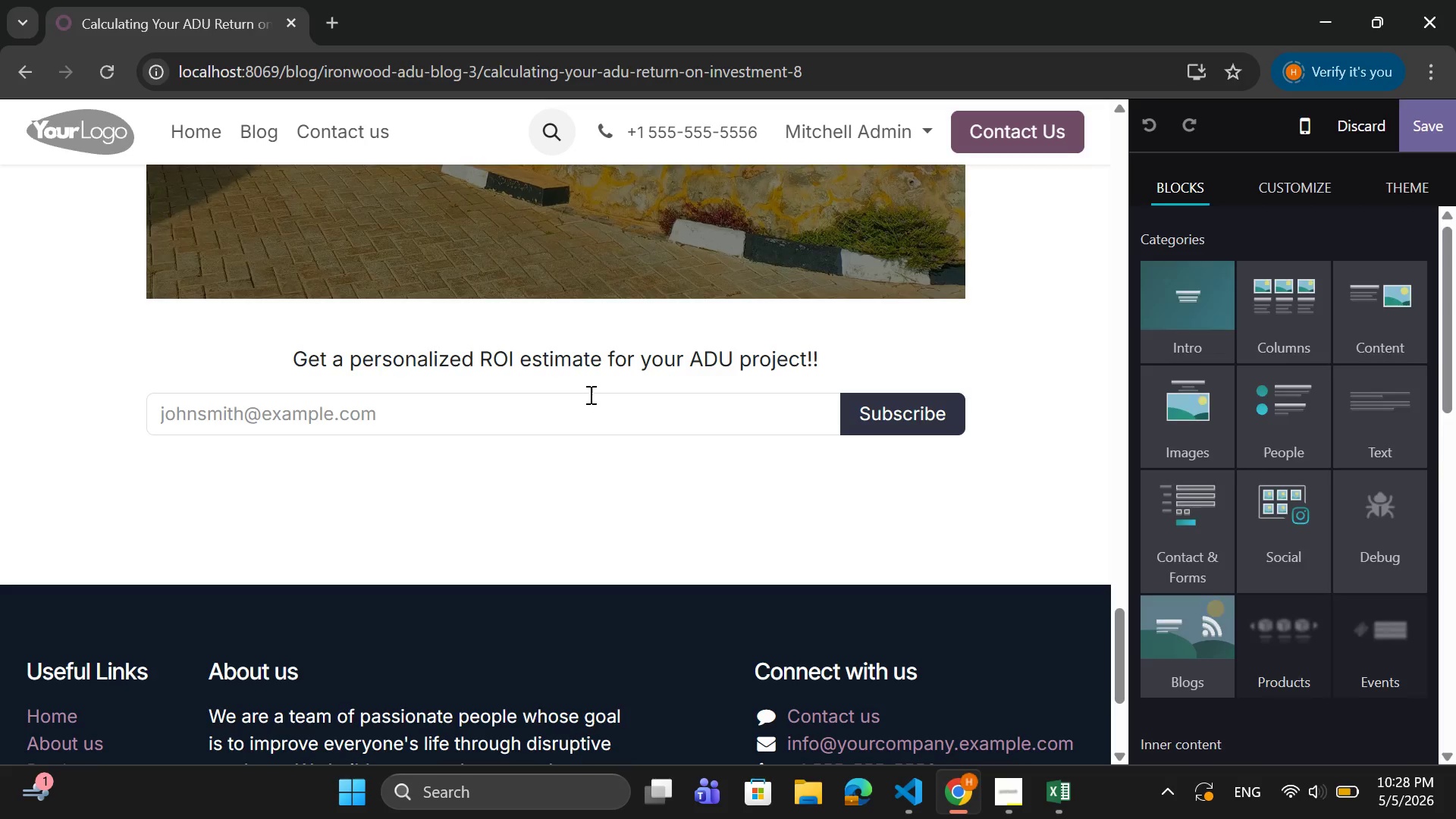 
left_click([589, 394])
 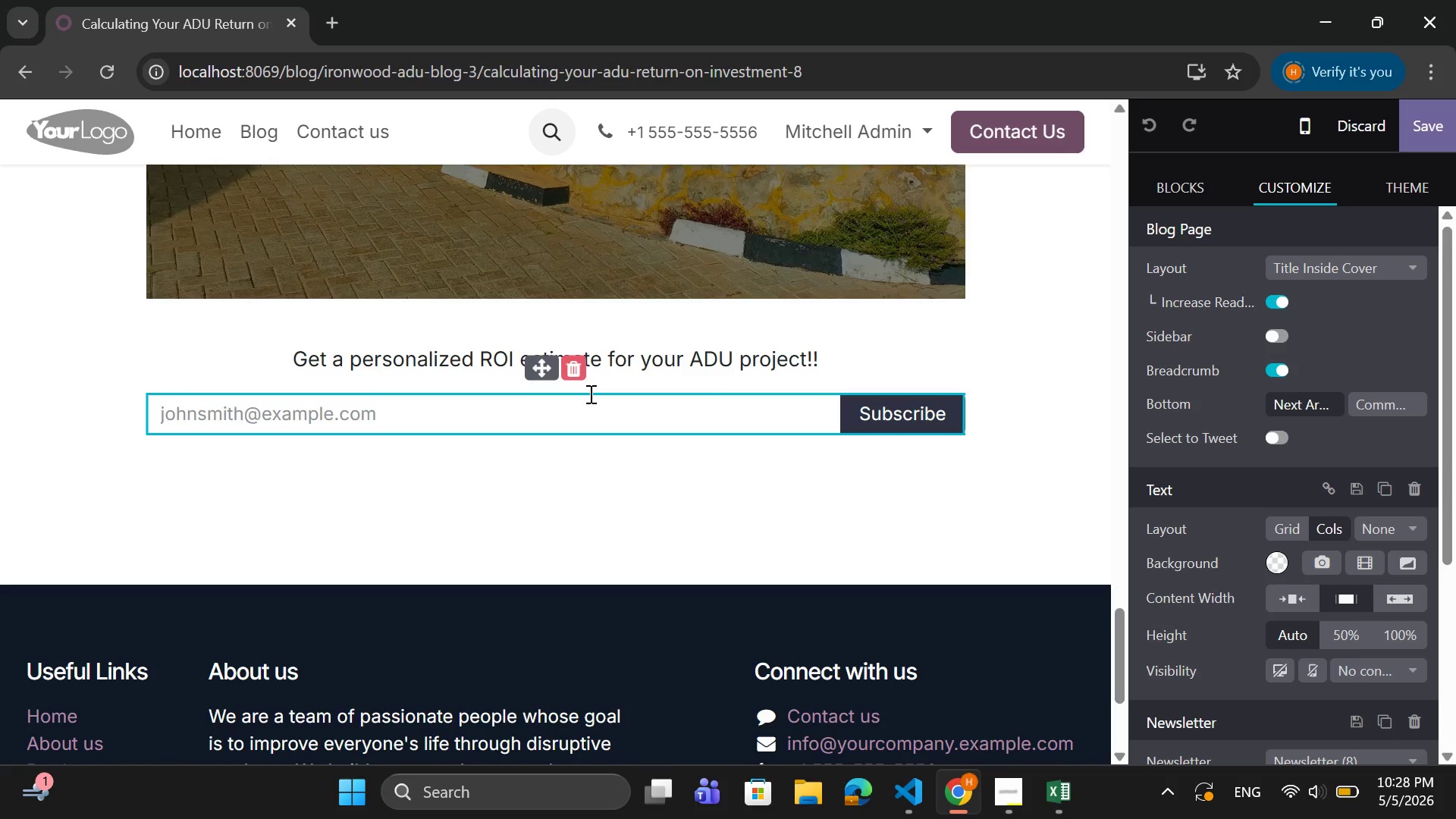 
wait(6.72)
 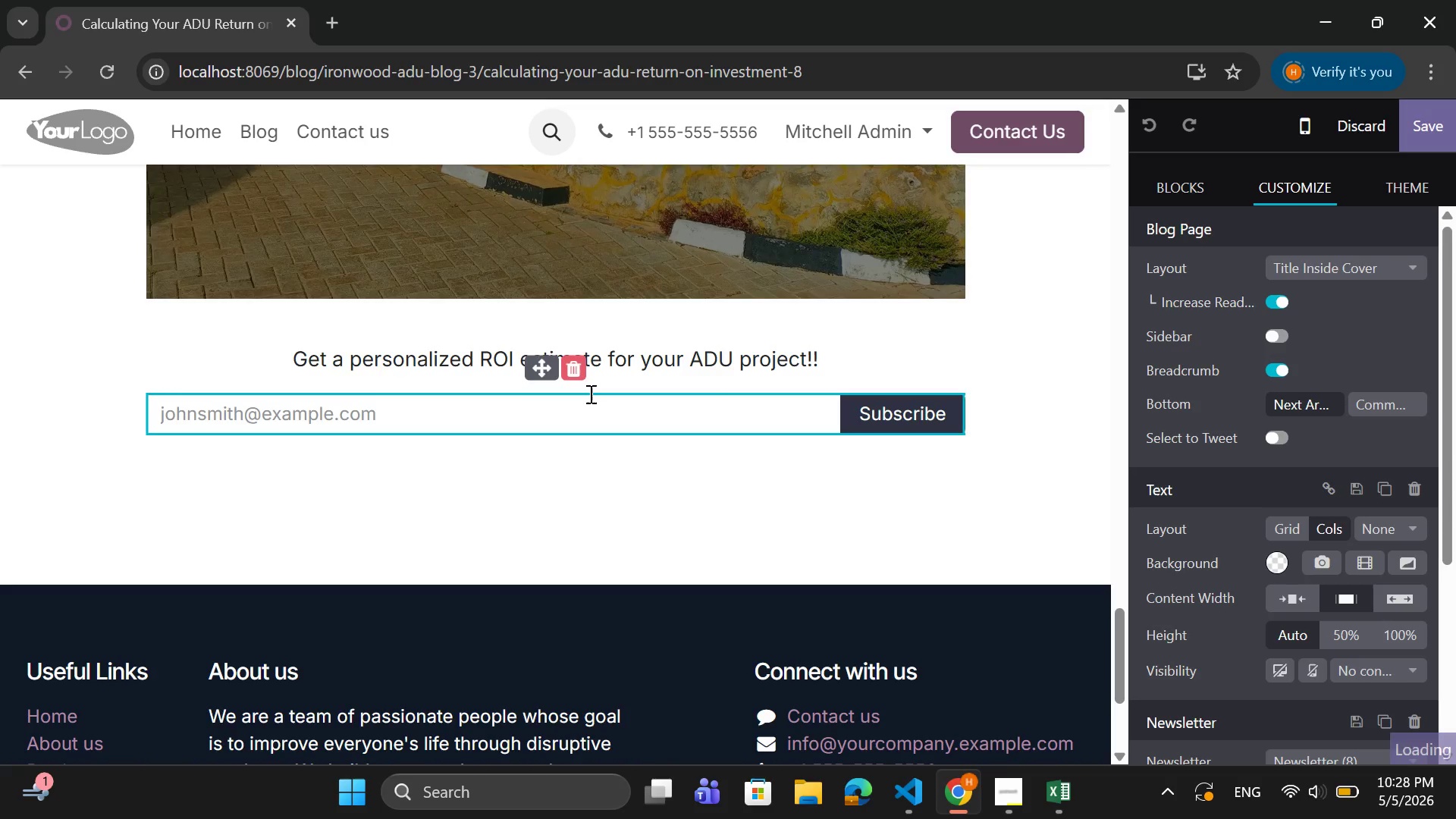 
scroll: coordinate [1262, 475], scroll_direction: down, amount: 7.0
 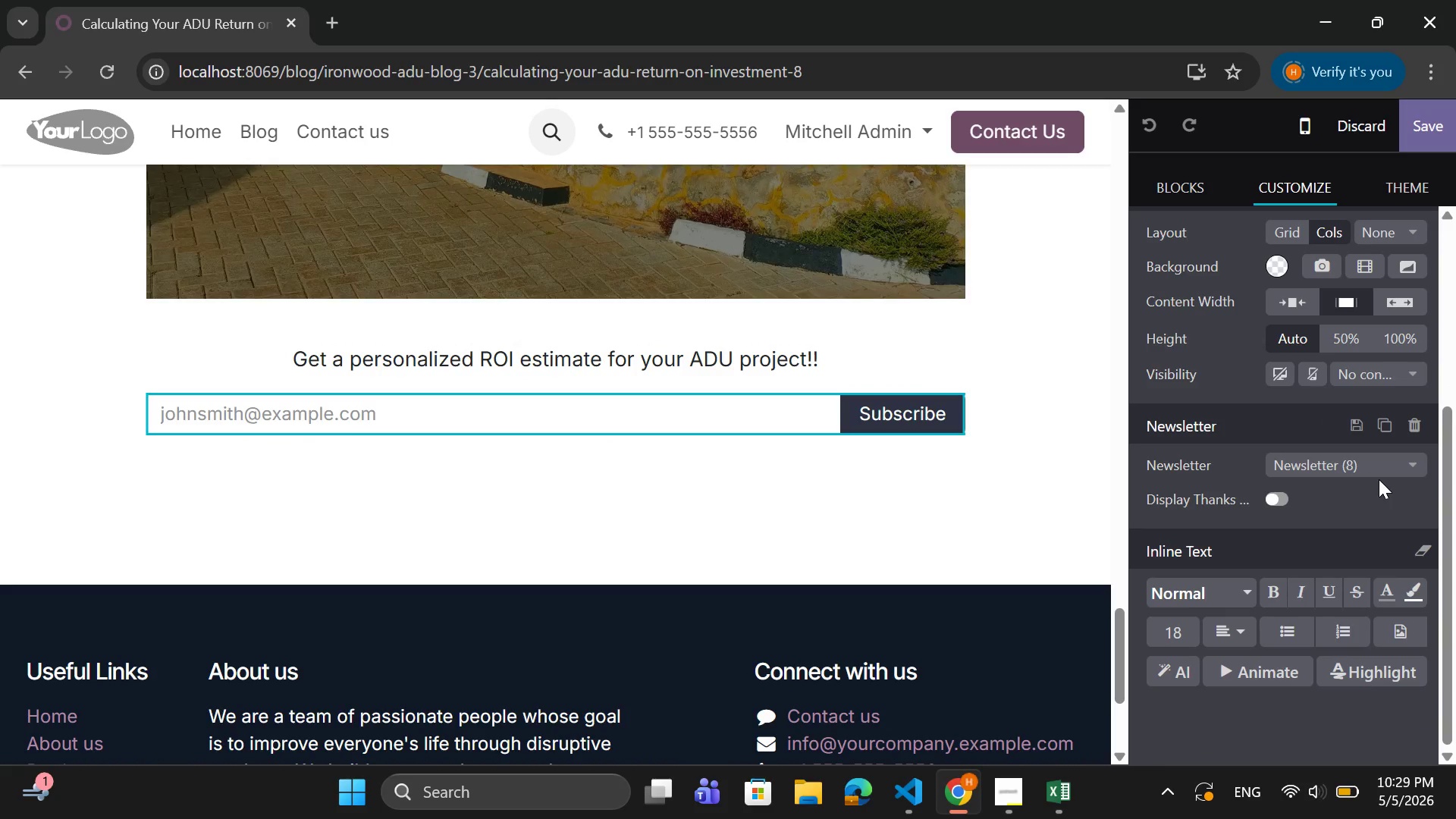 
left_click([1388, 460])
 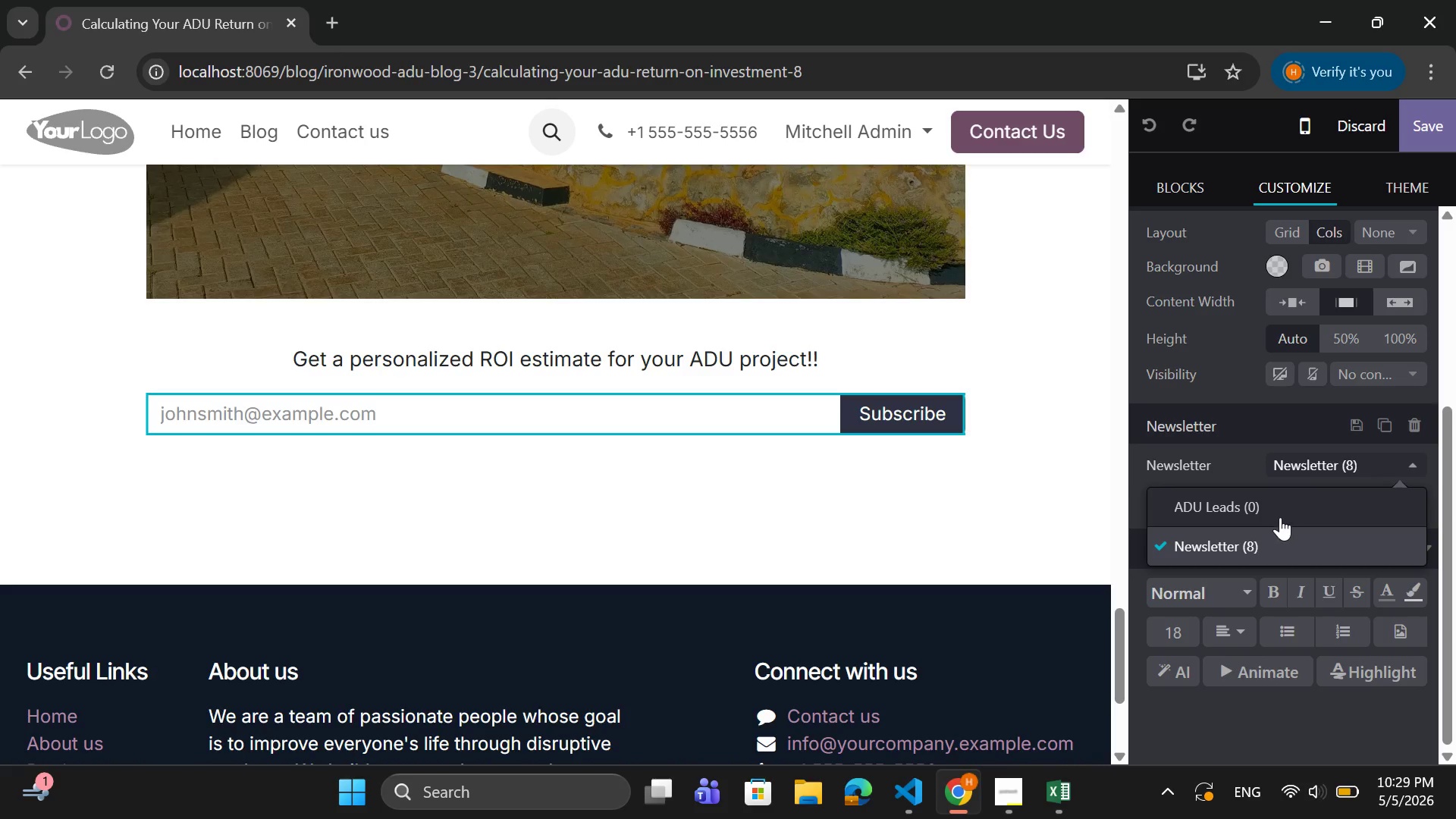 
left_click([1285, 510])
 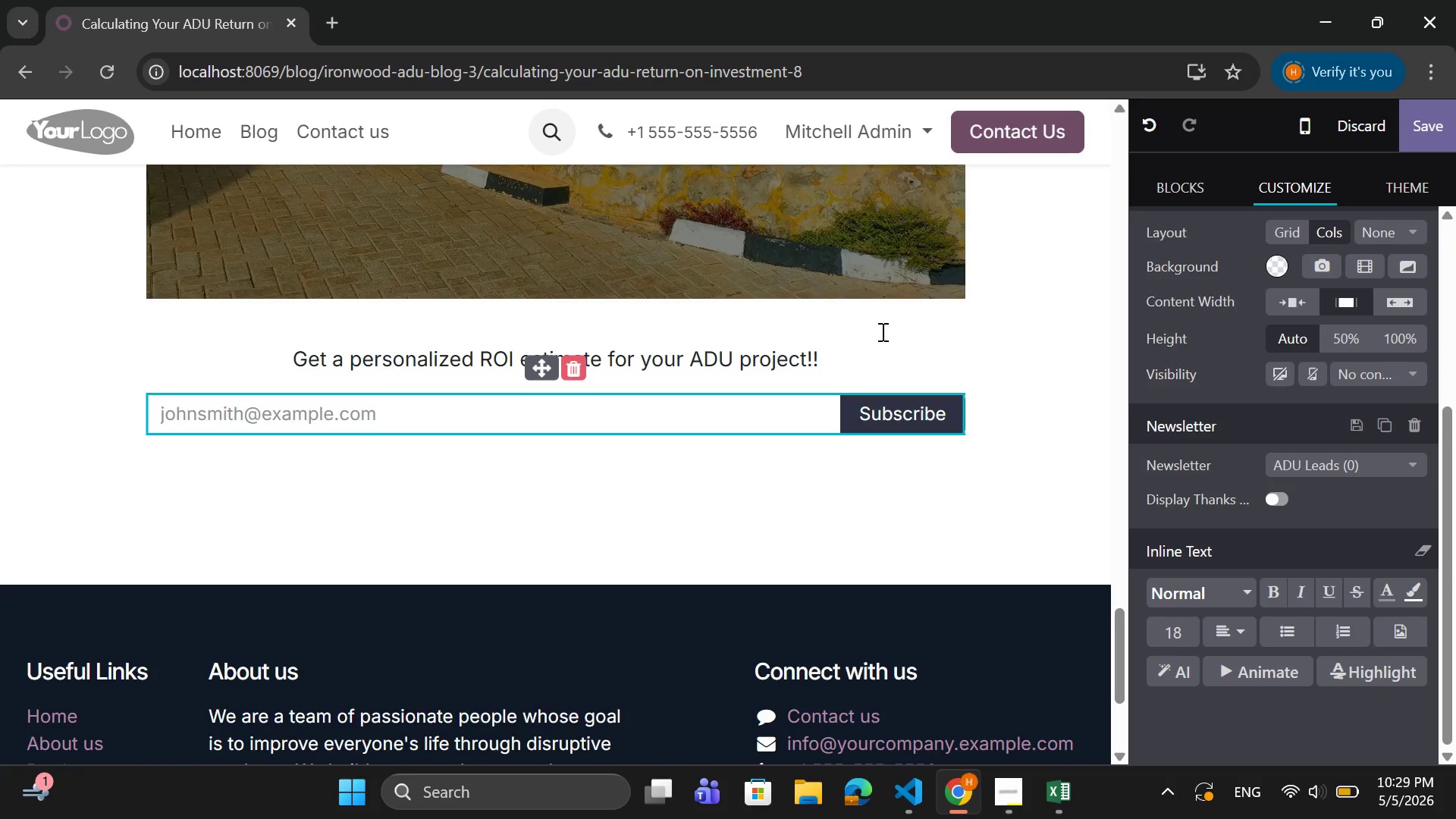 
left_click([1446, 117])
 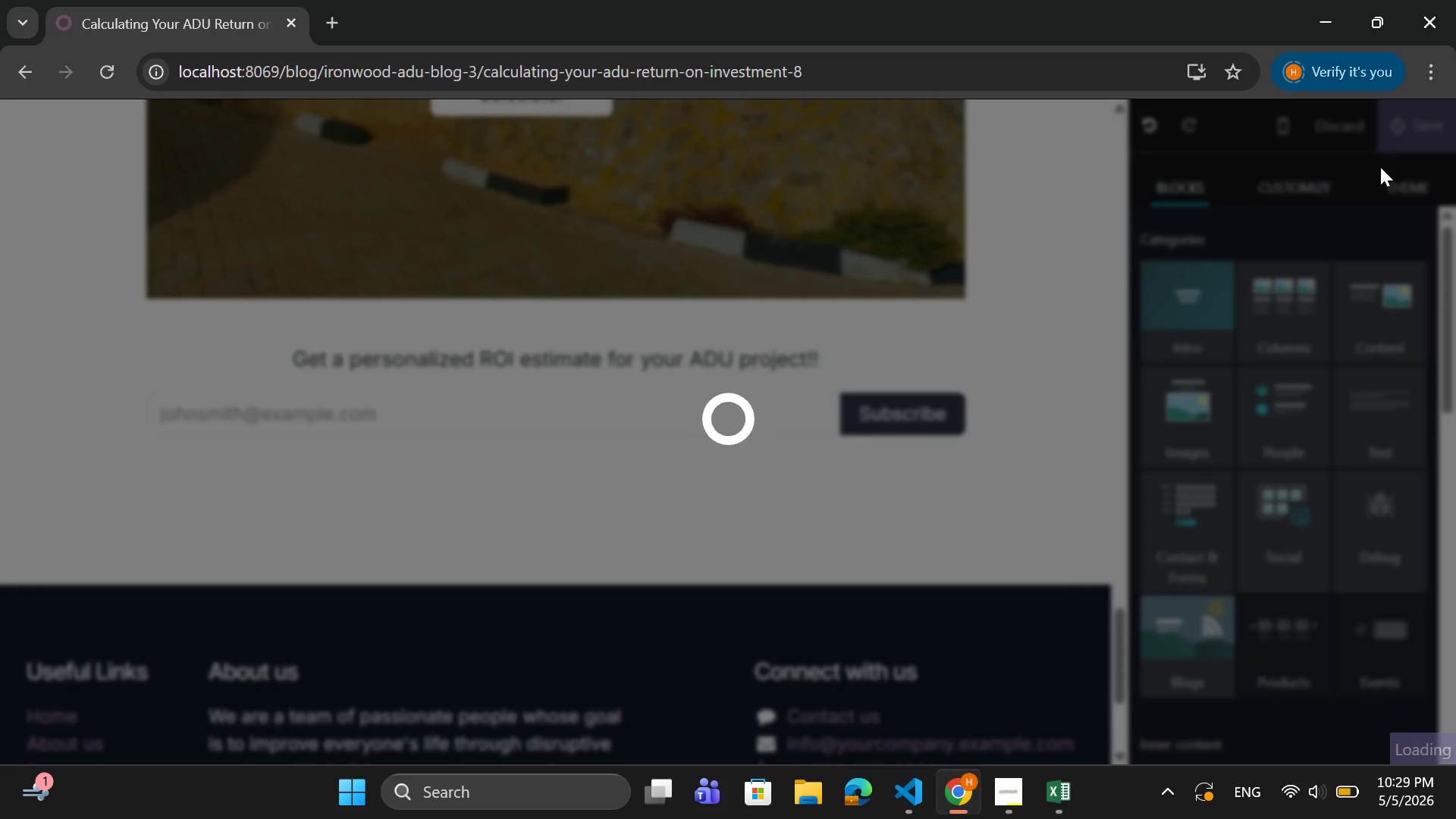 
mouse_move([1191, 15])
 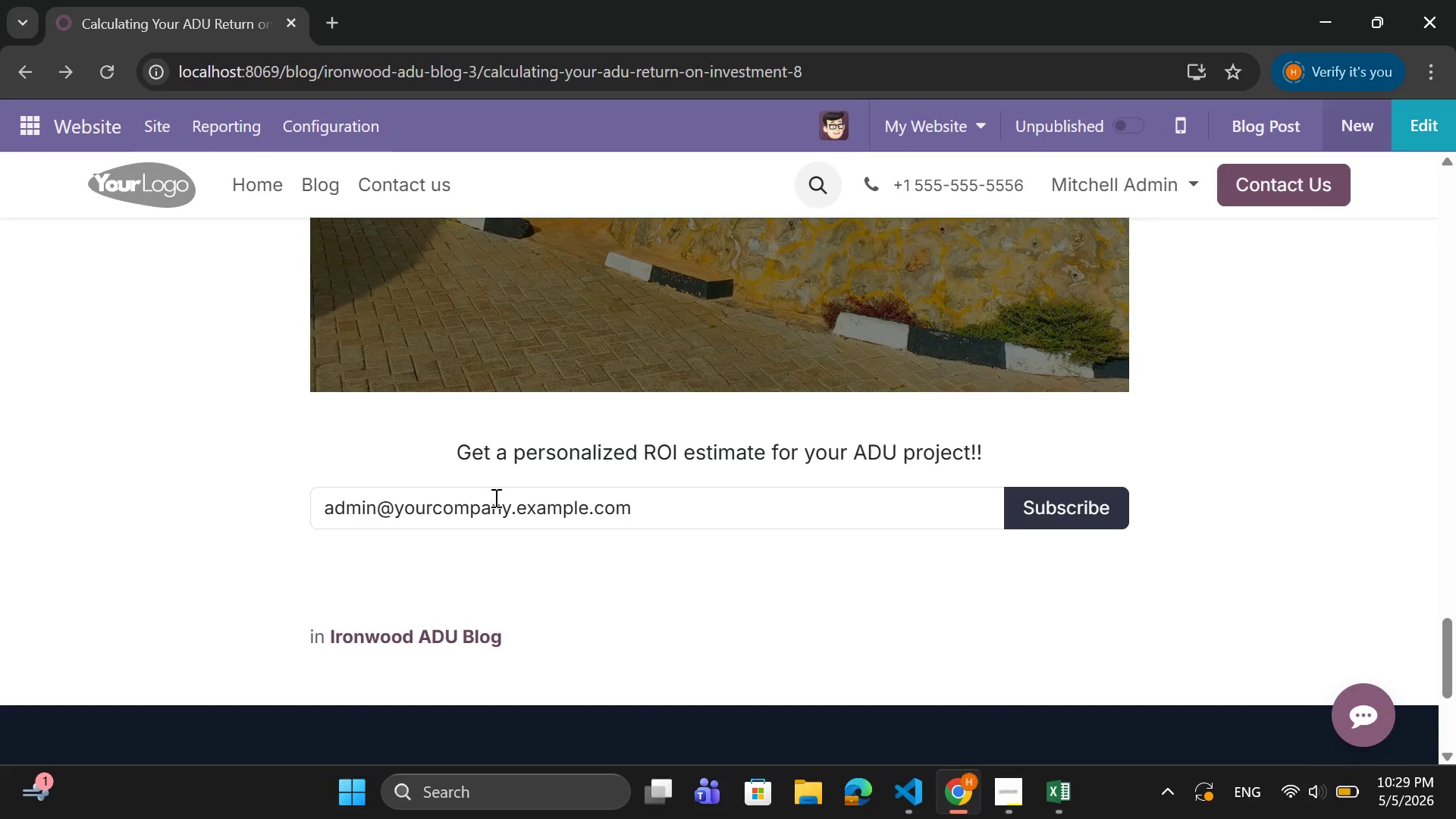 
scroll: coordinate [493, 405], scroll_direction: up, amount: 33.0
 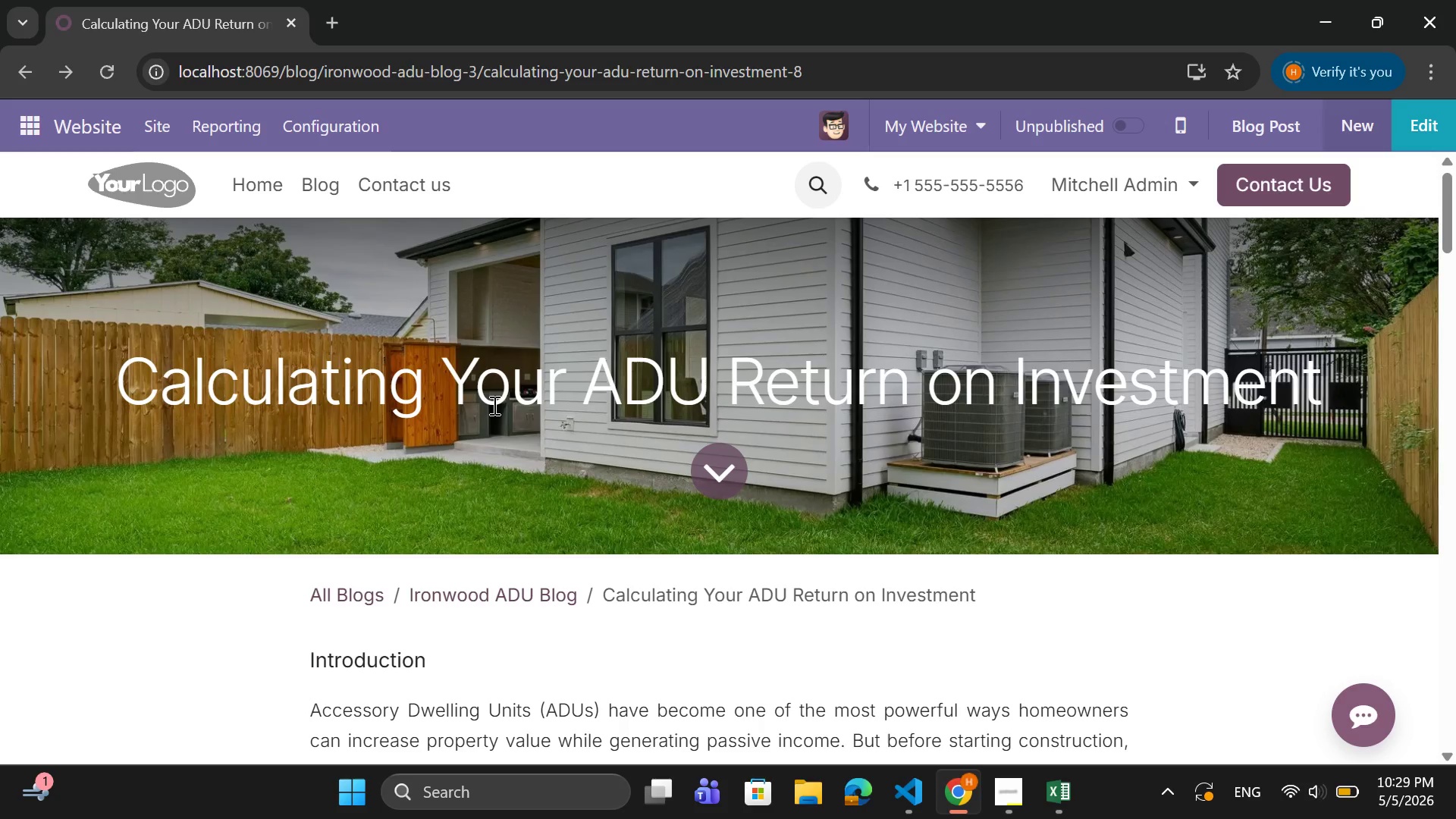 
scroll: coordinate [493, 405], scroll_direction: down, amount: 4.0
 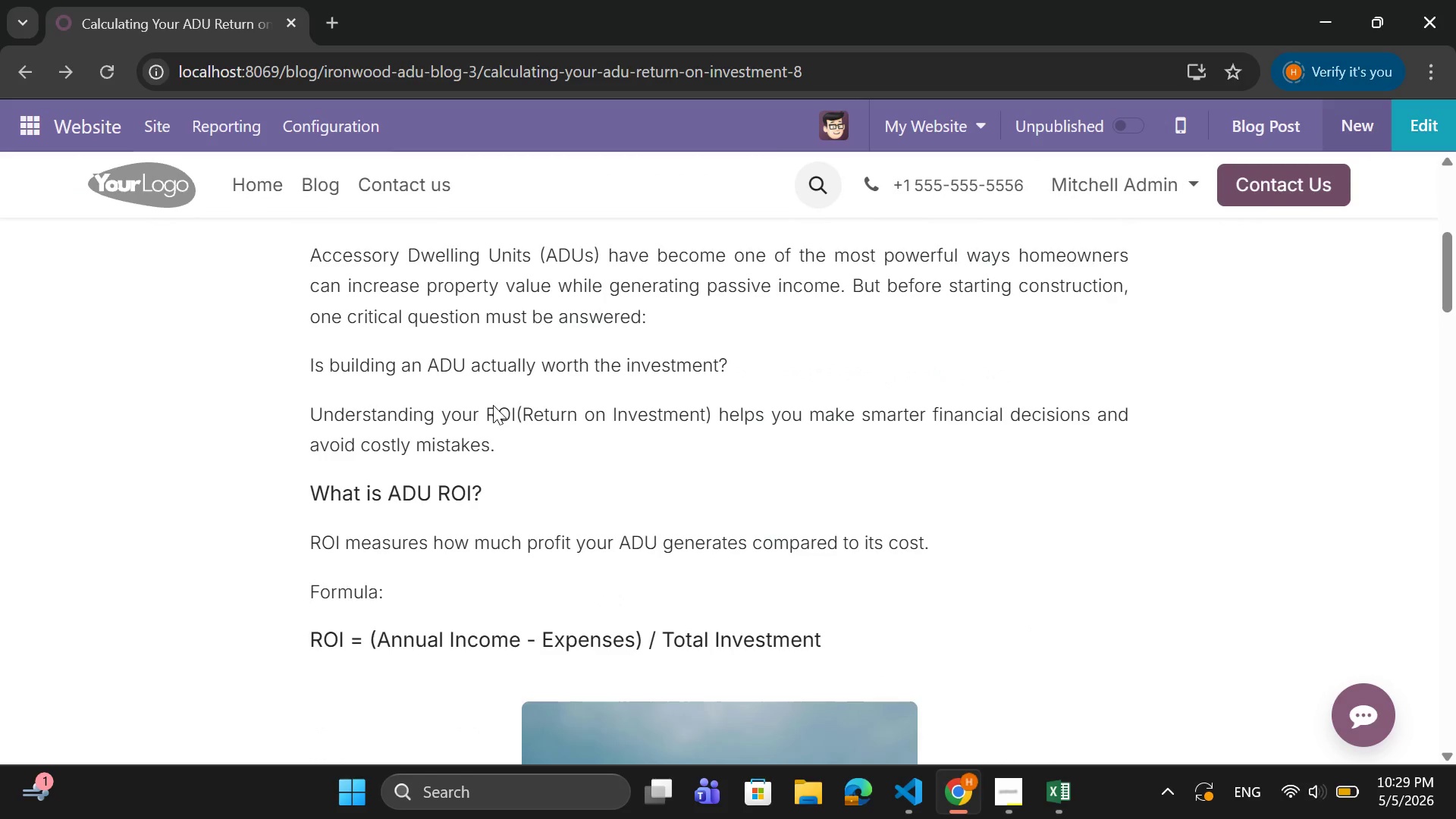 
scroll: coordinate [493, 405], scroll_direction: up, amount: 6.0
 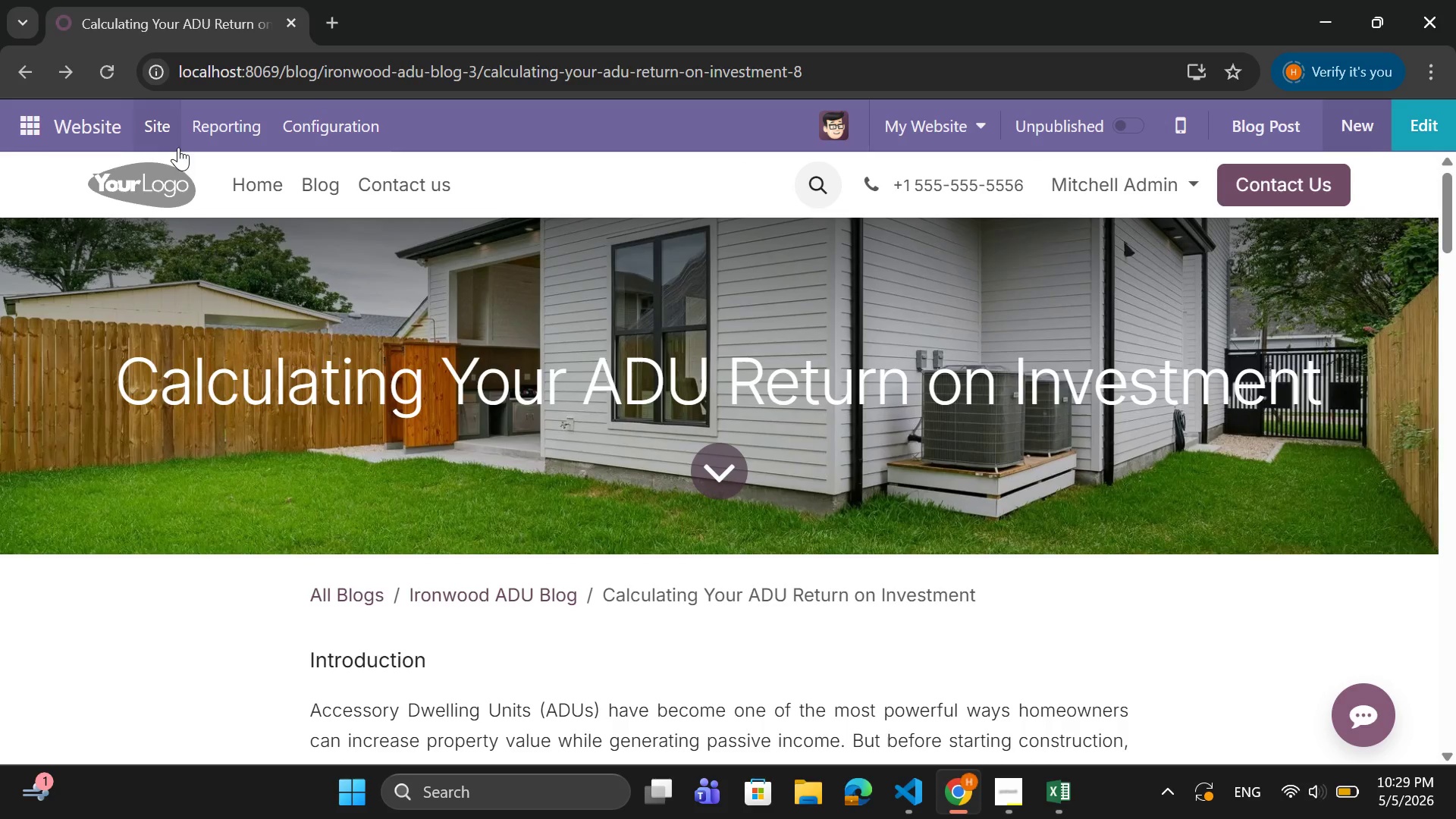 
left_click([157, 121])
 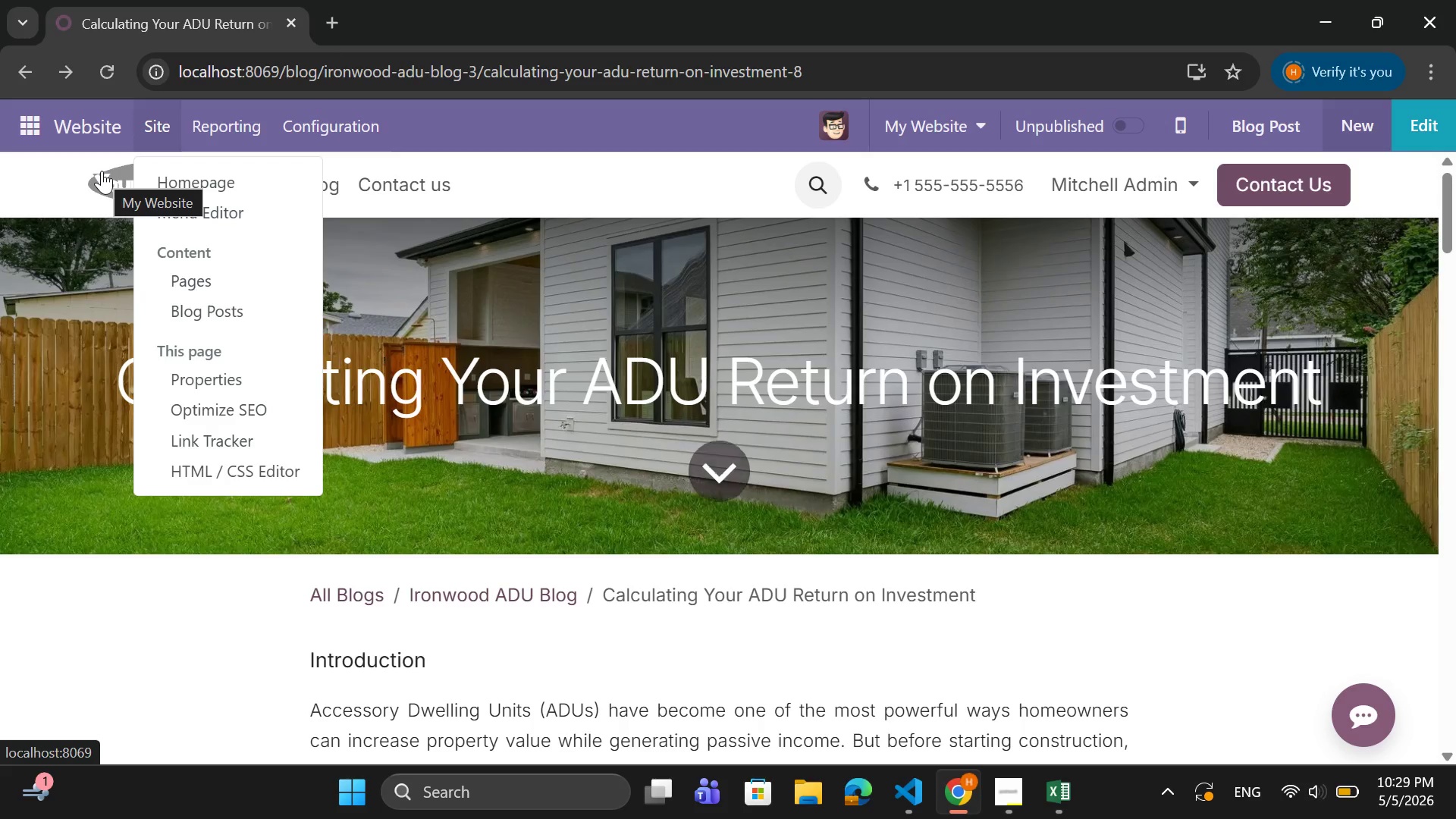 
wait(13.31)
 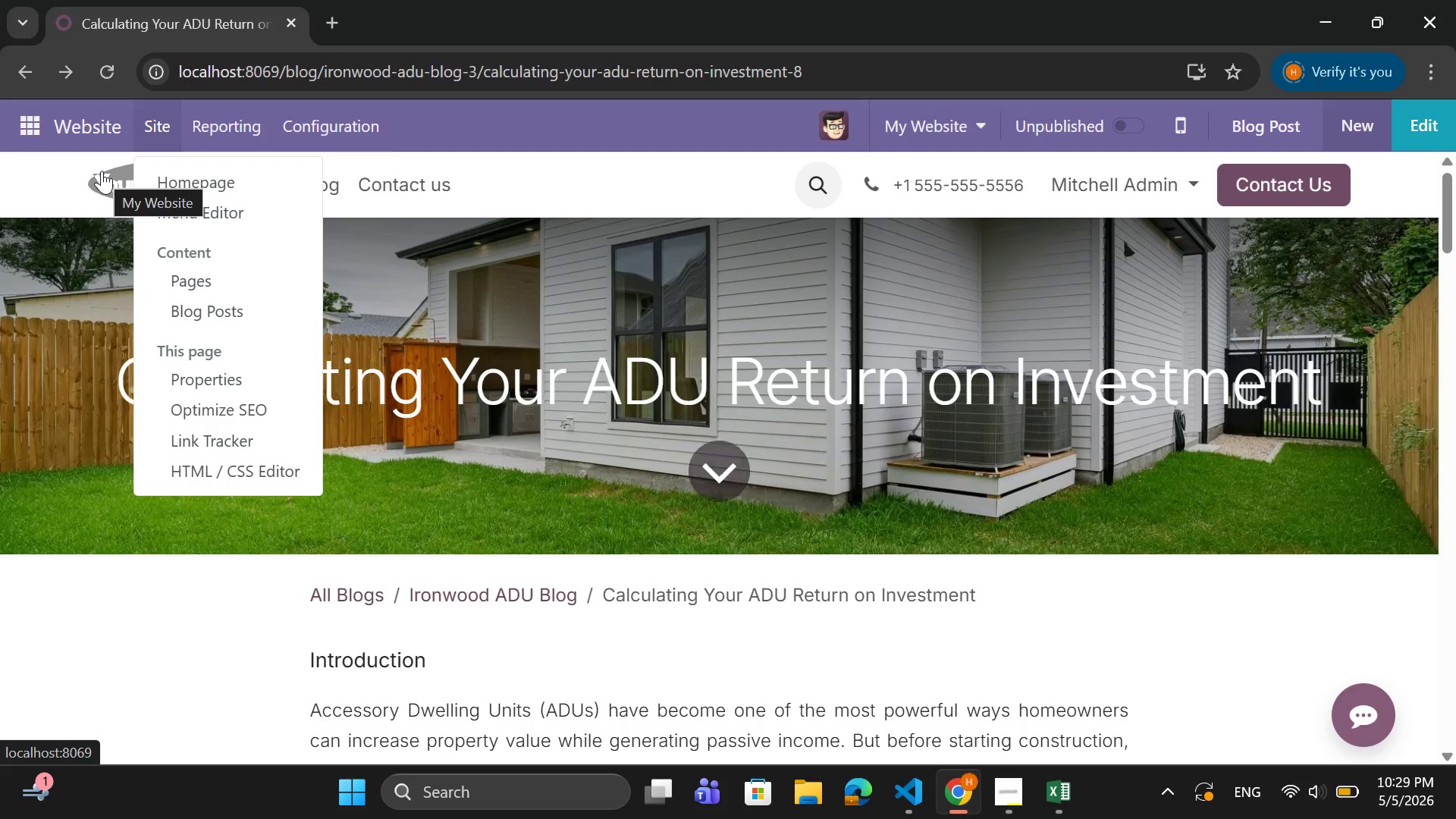 
left_click([1424, 119])
 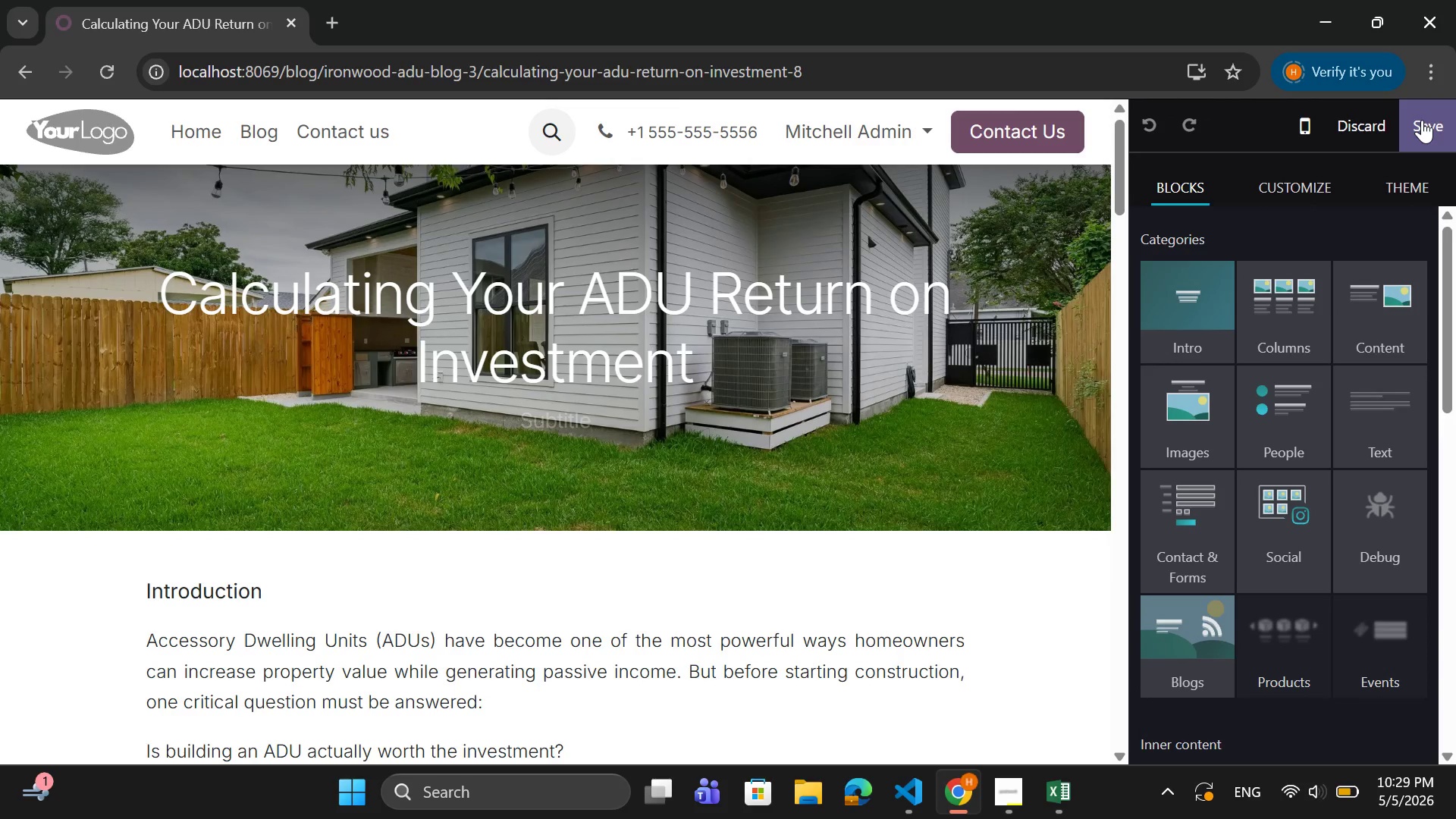 
wait(5.05)
 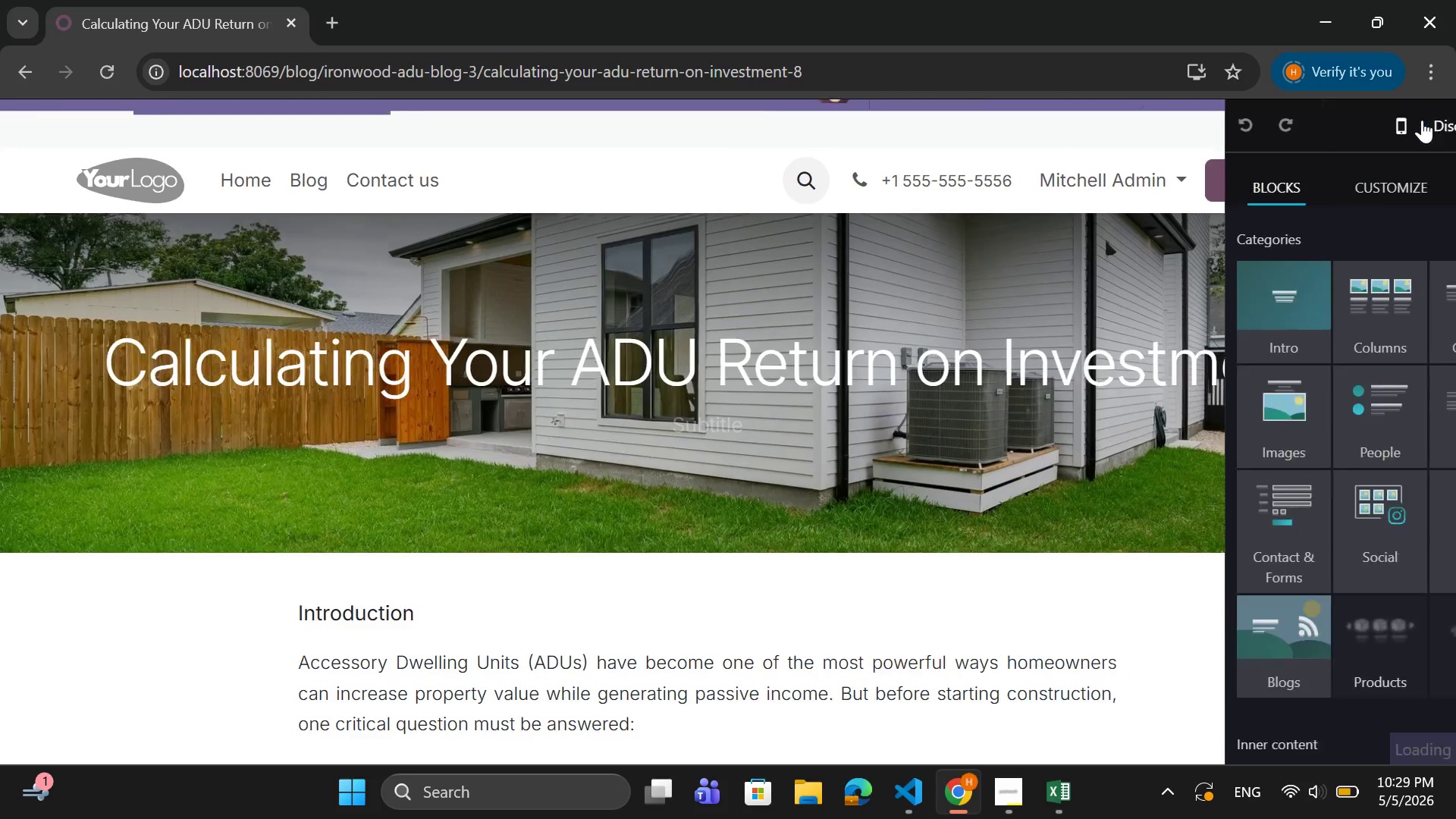 
scroll: coordinate [1031, 425], scroll_direction: down, amount: 28.0
 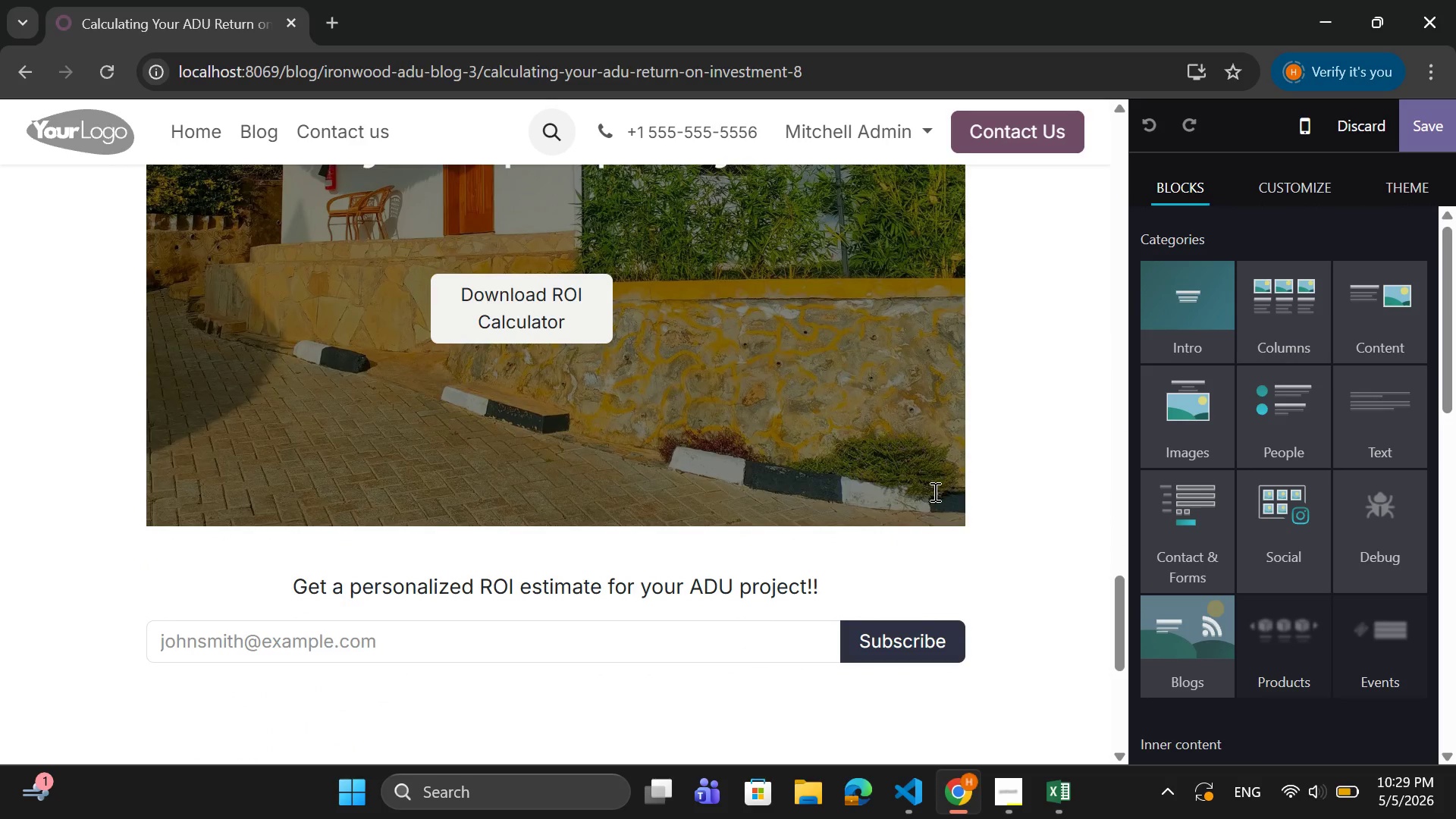 
wait(5.92)
 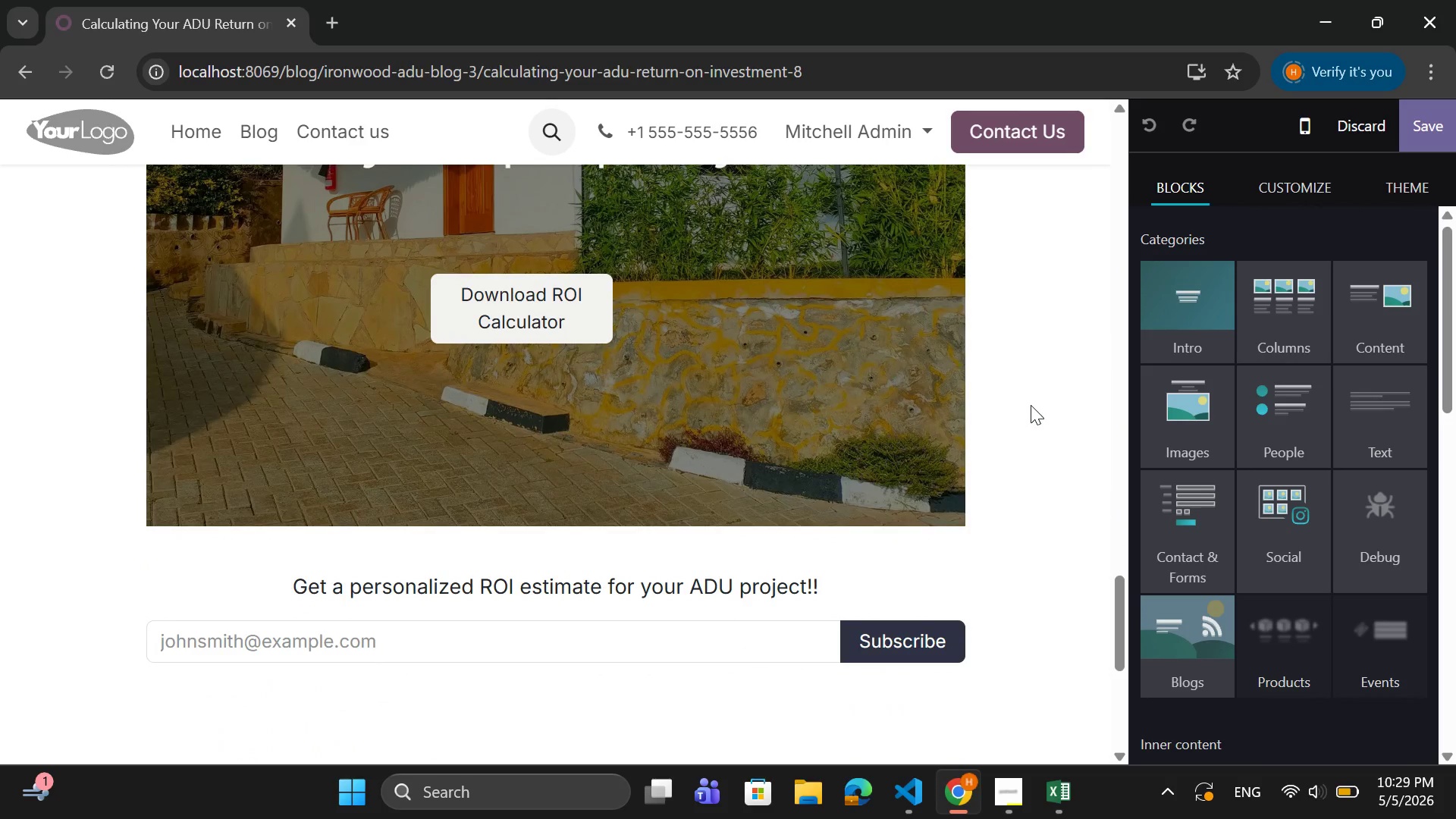 
scroll: coordinate [937, 470], scroll_direction: up, amount: 1.0
 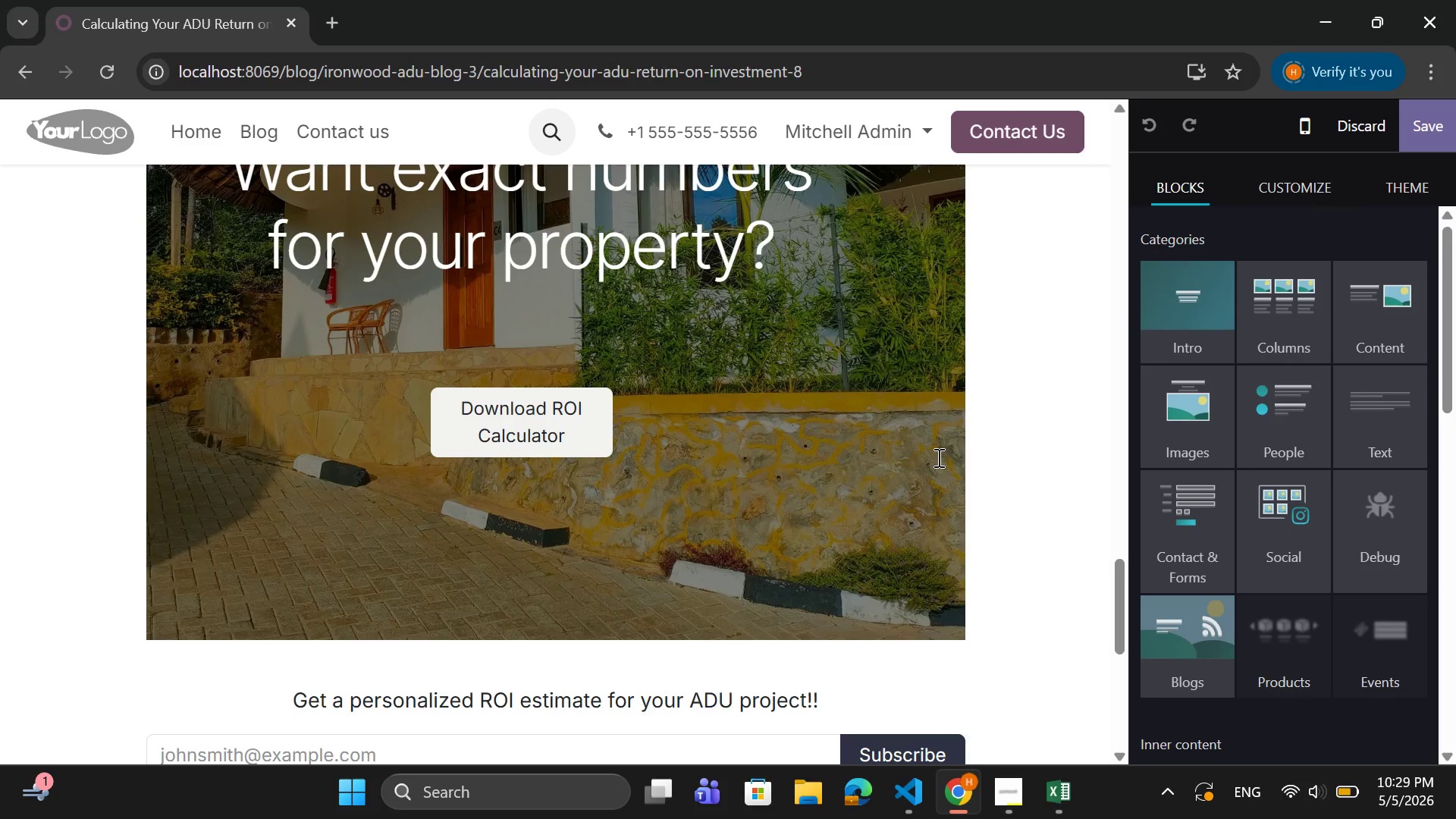 
wait(5.26)
 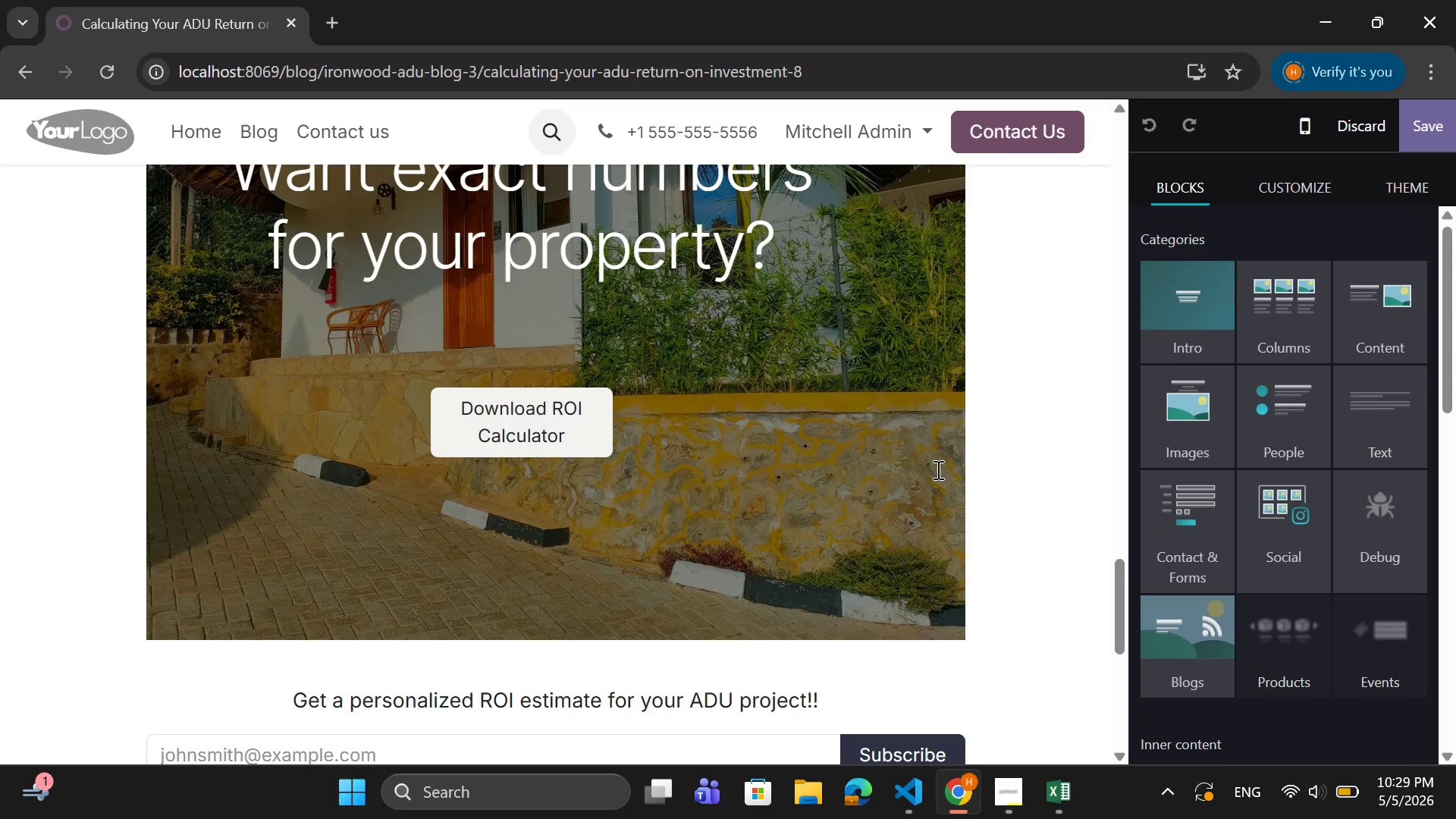 
left_click([1051, 785])
 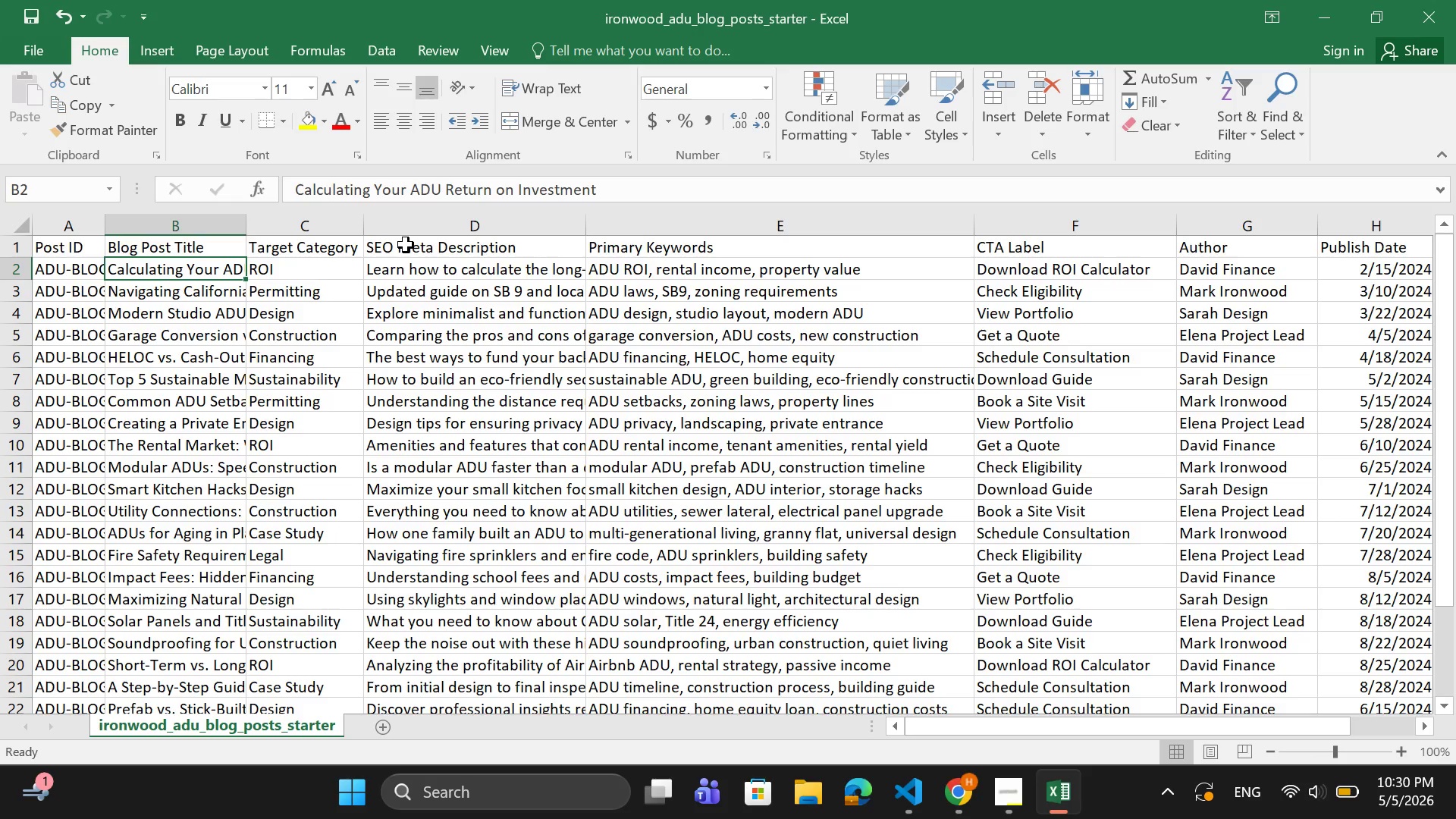 
wait(9.81)
 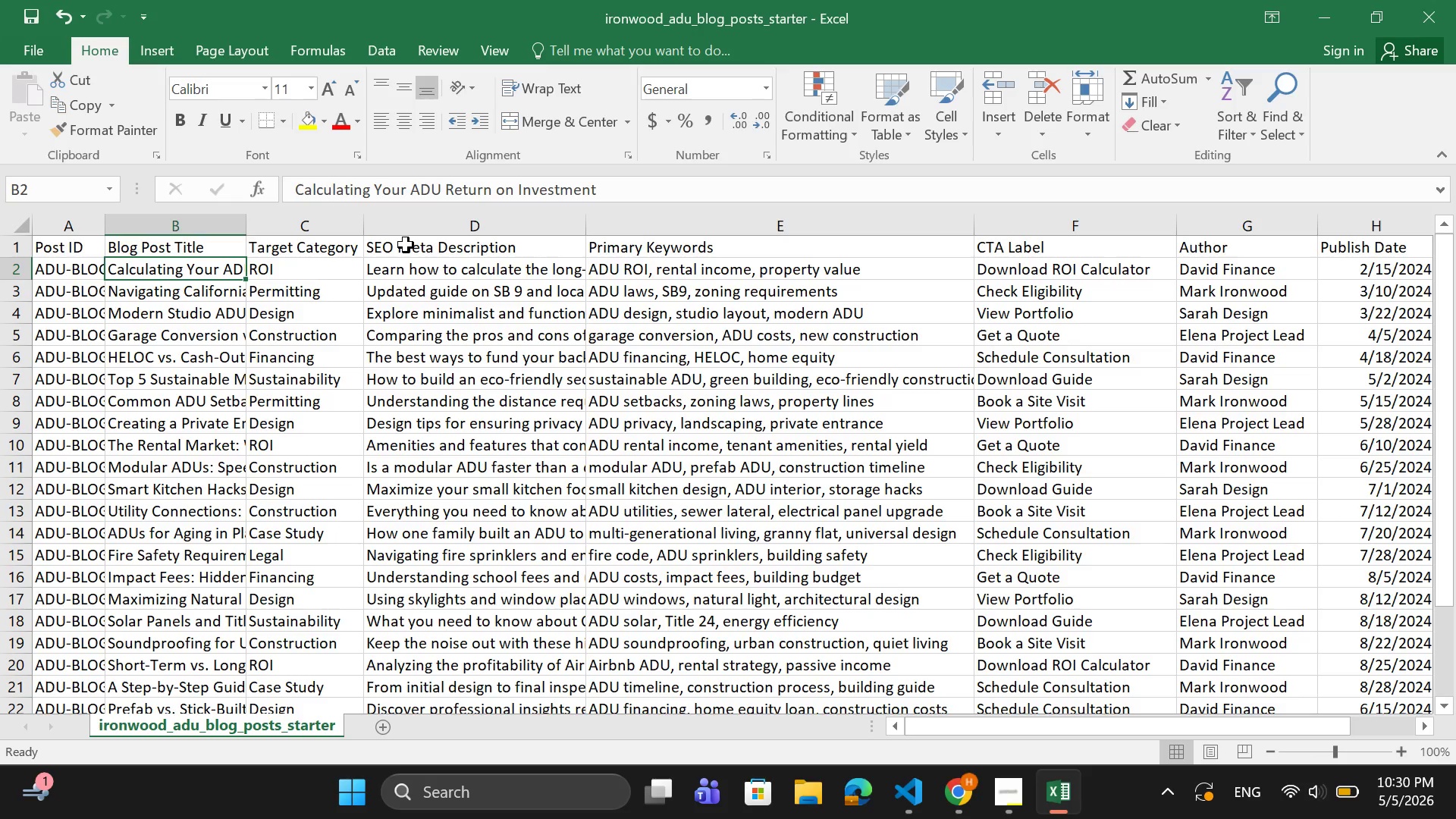 
left_click([1071, 268])
 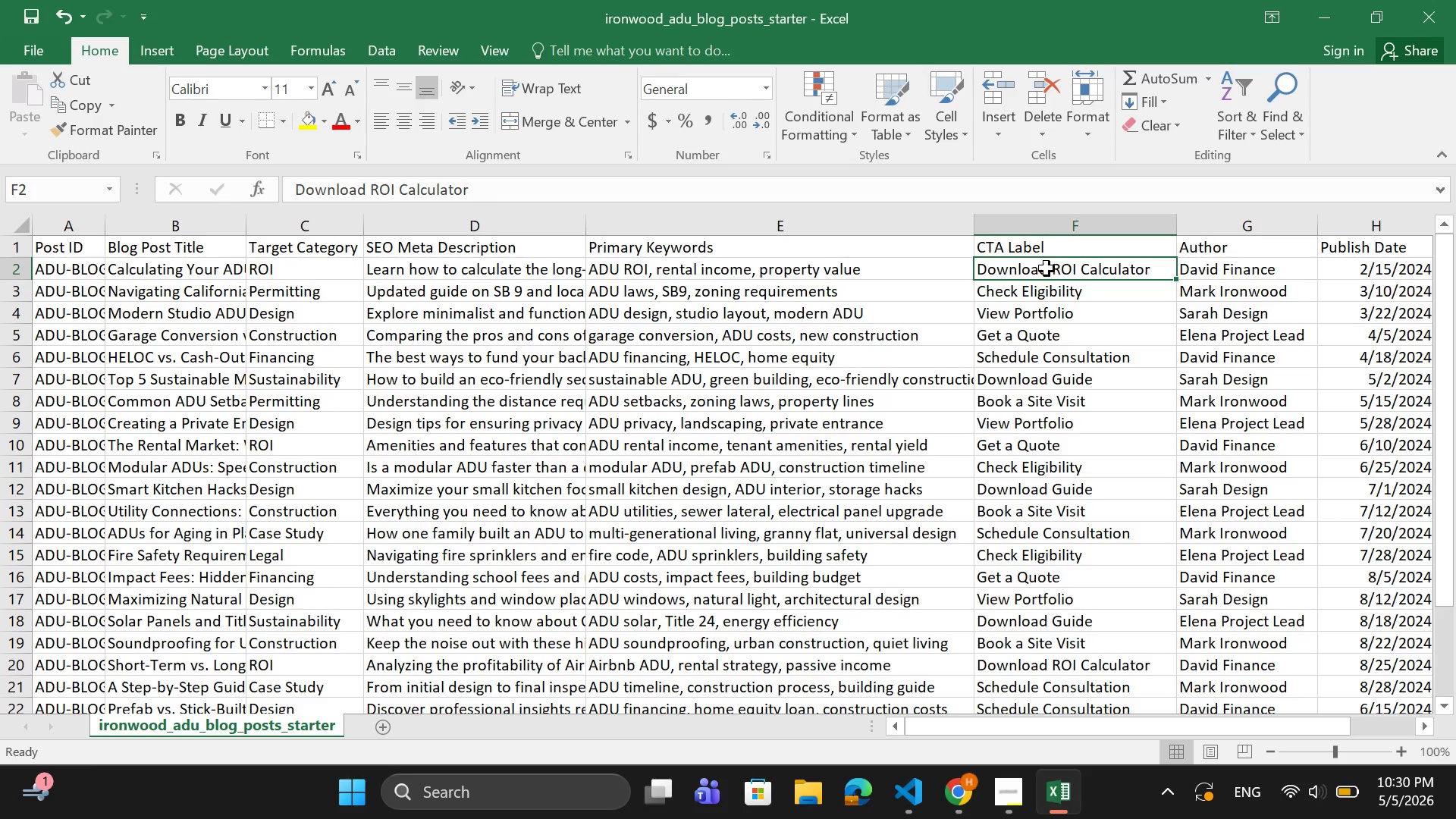 
wait(9.45)
 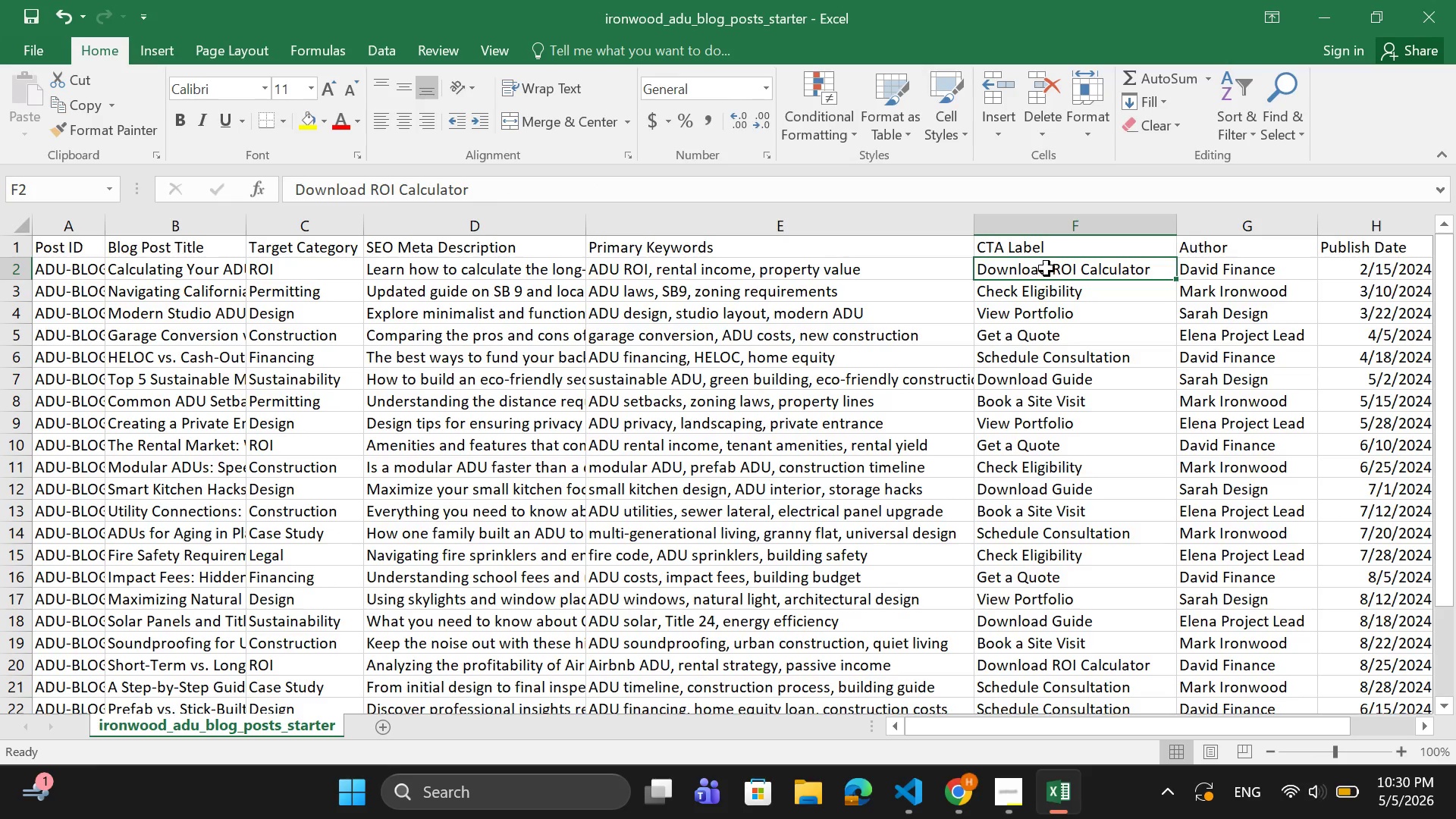 
left_click([962, 802])
 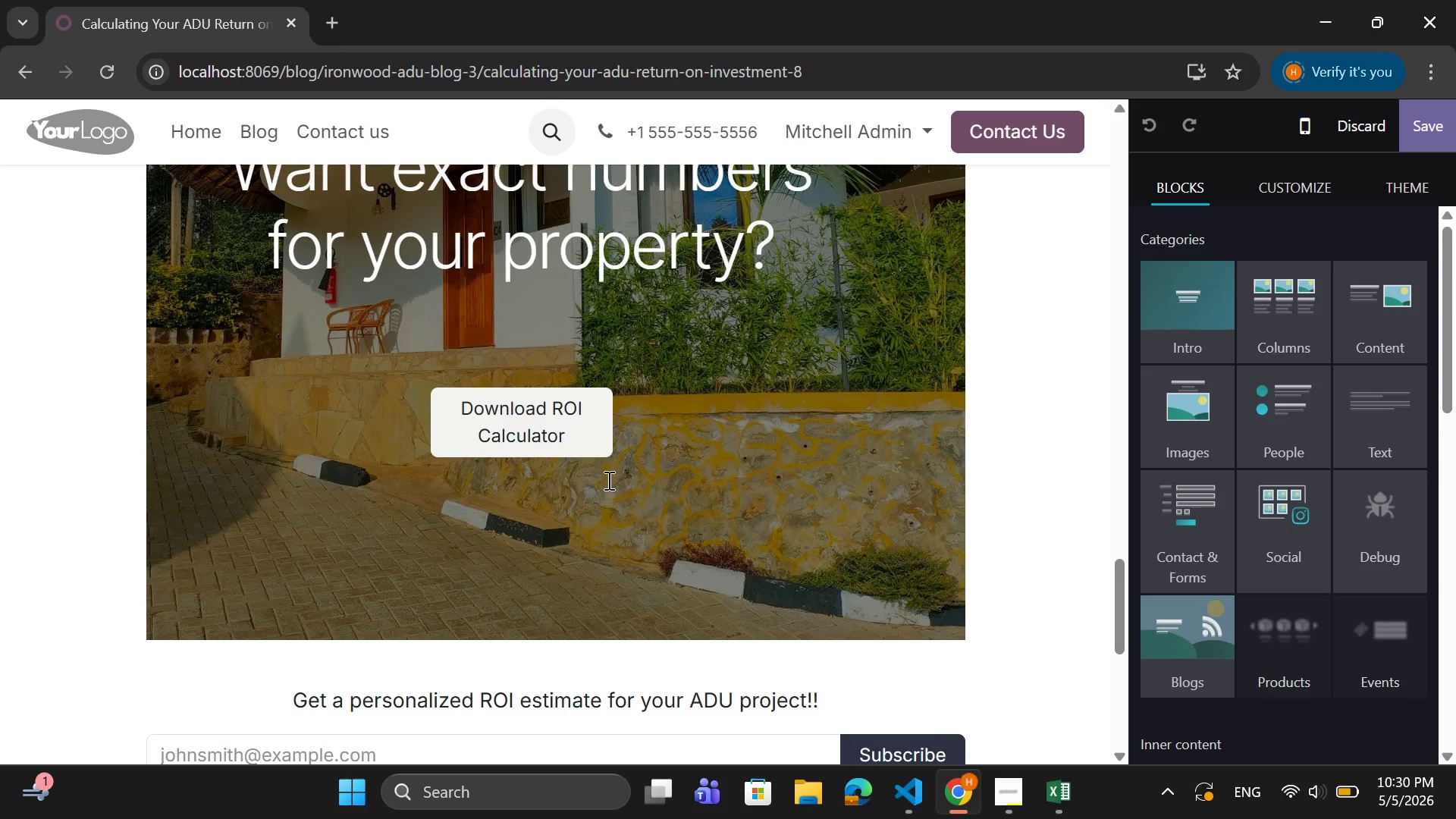 
scroll: coordinate [685, 499], scroll_direction: down, amount: 3.0
 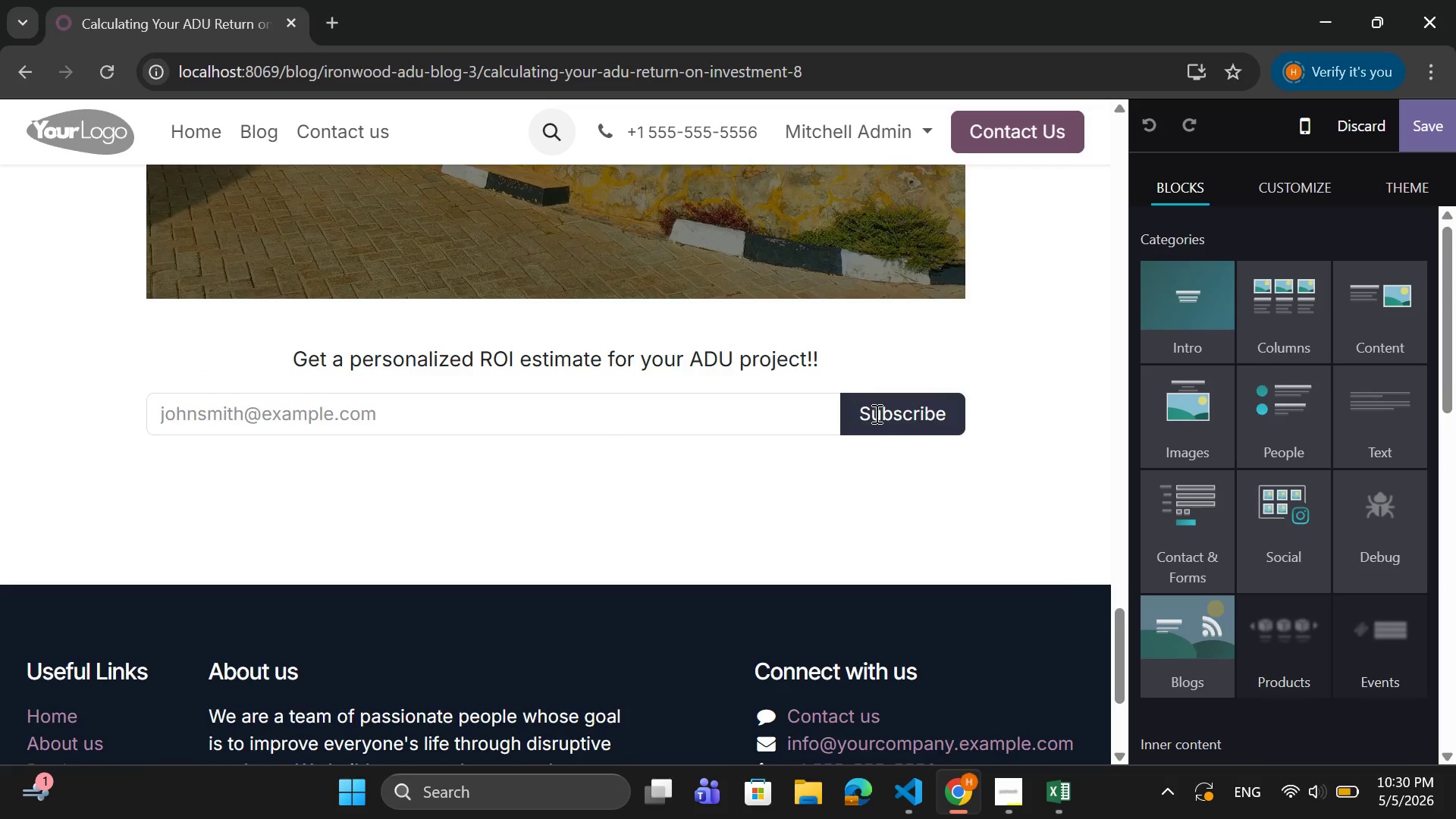 
left_click([877, 416])
 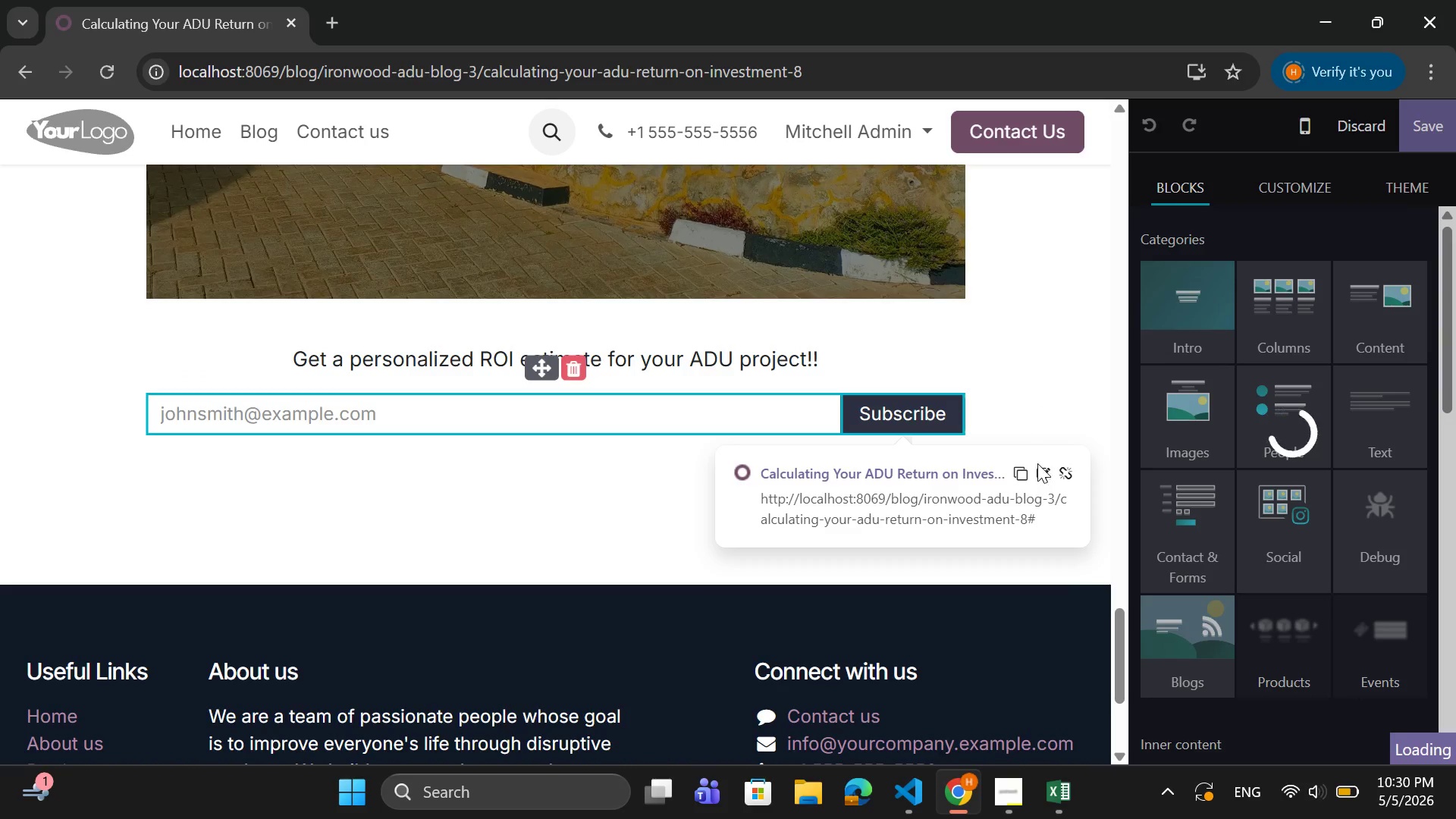 
left_click([1043, 476])
 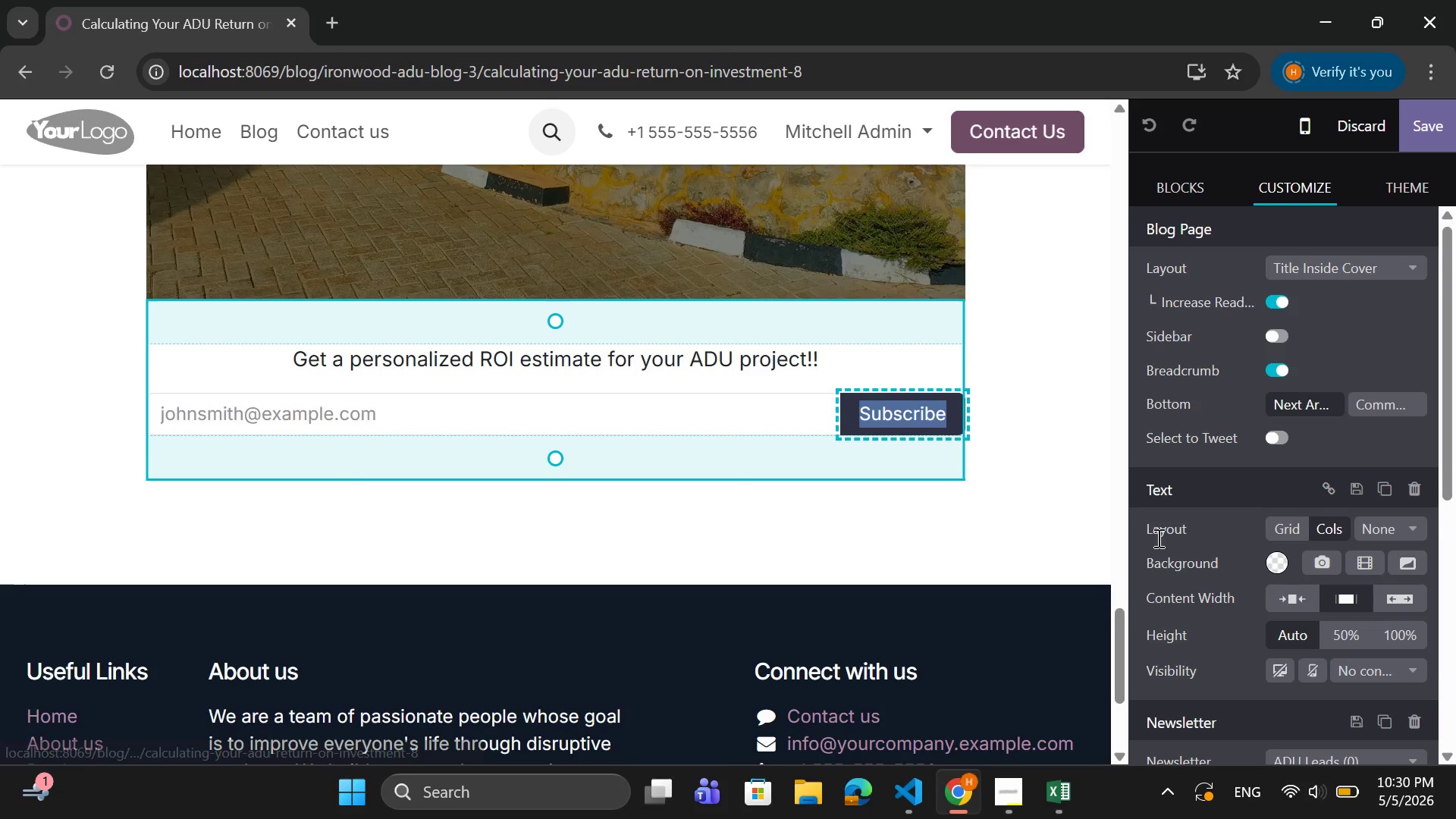 
scroll: coordinate [1165, 541], scroll_direction: down, amount: 3.0
 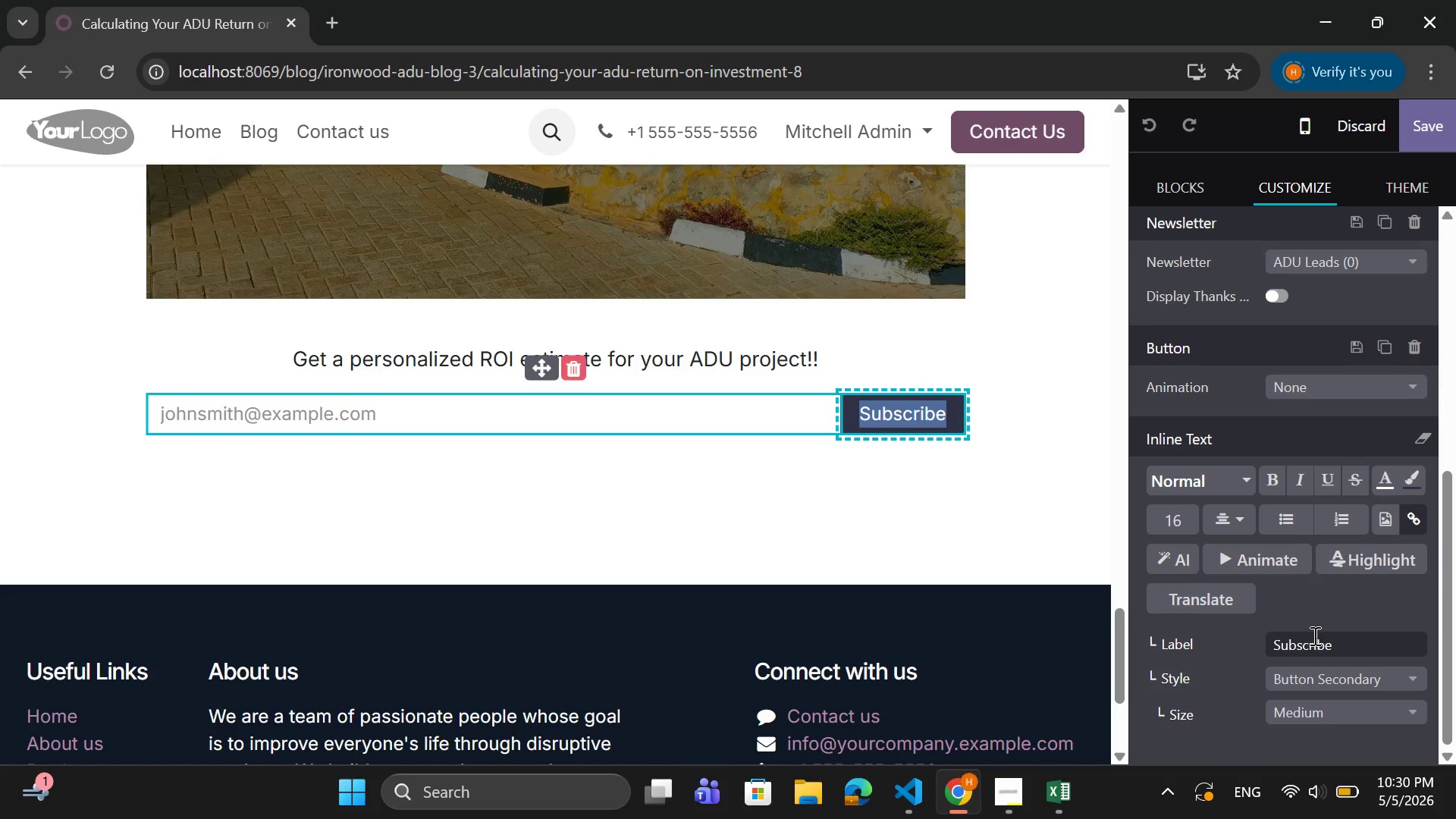 
left_click_drag(start_coordinate=[1354, 650], to_coordinate=[1258, 657])
 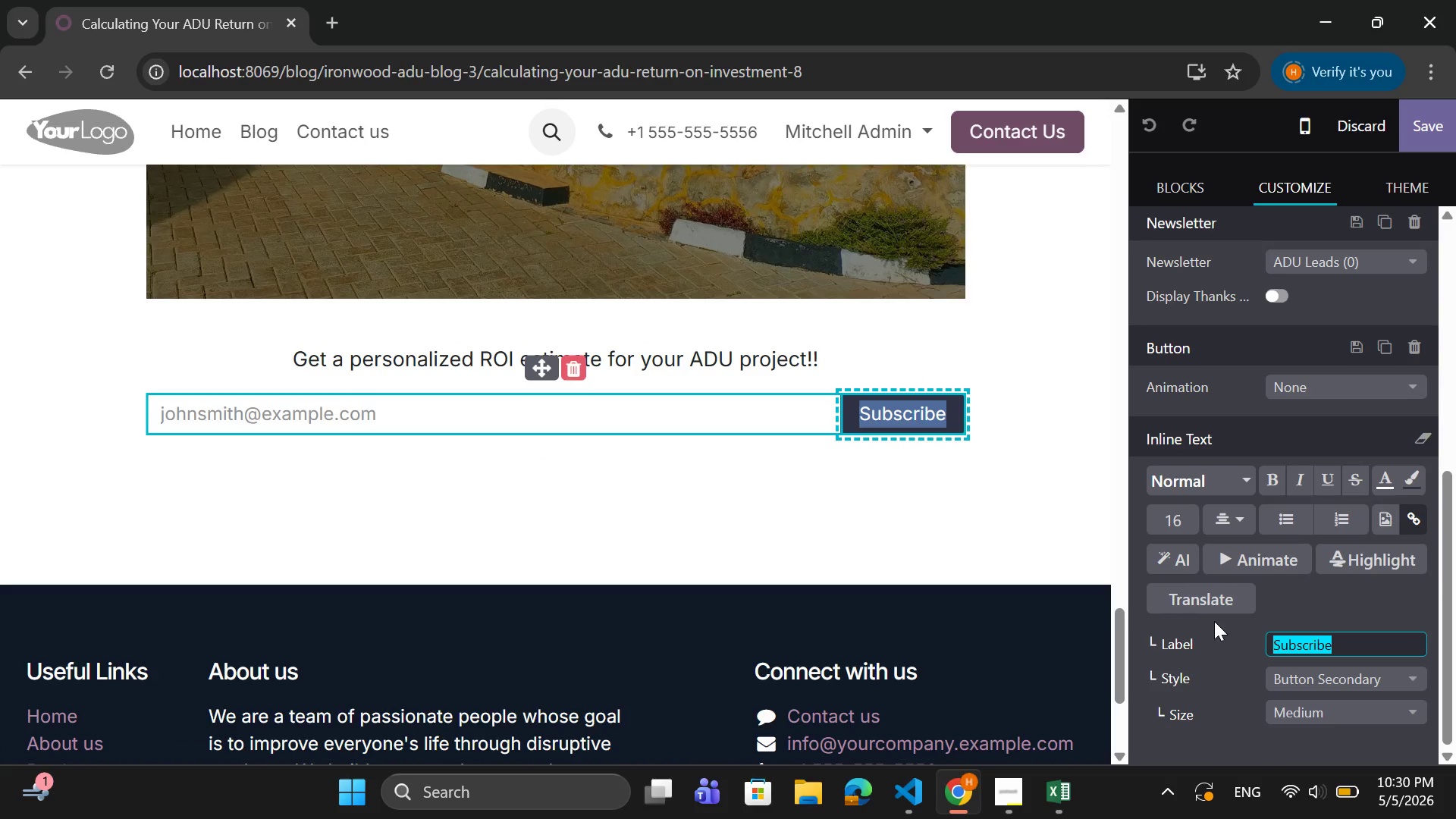 
type(Down )
key(Backspace)
type(los)
key(Backspace)
type(ad ROI )
 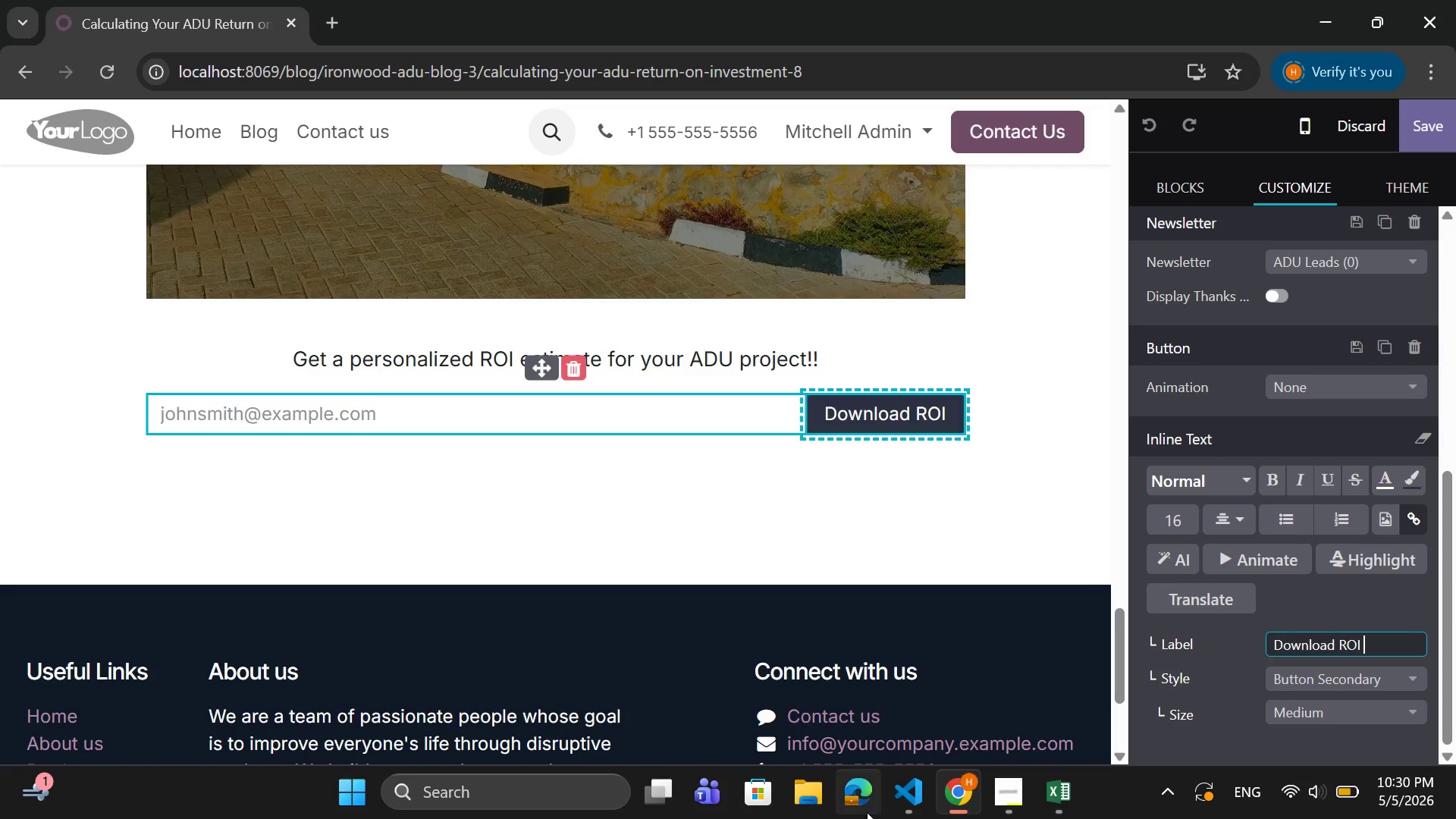 
left_click([1070, 808])
 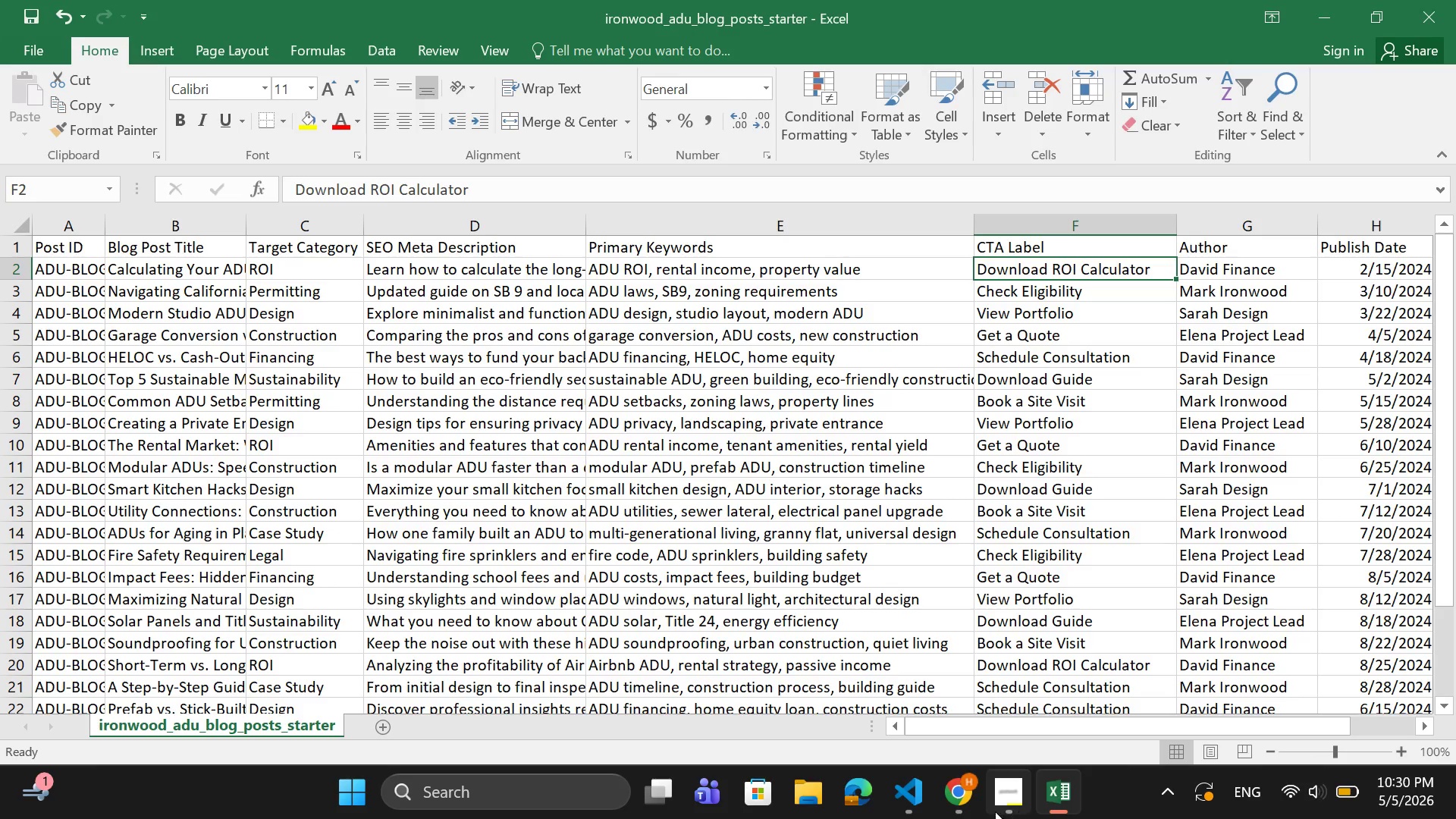 
left_click([965, 812])
 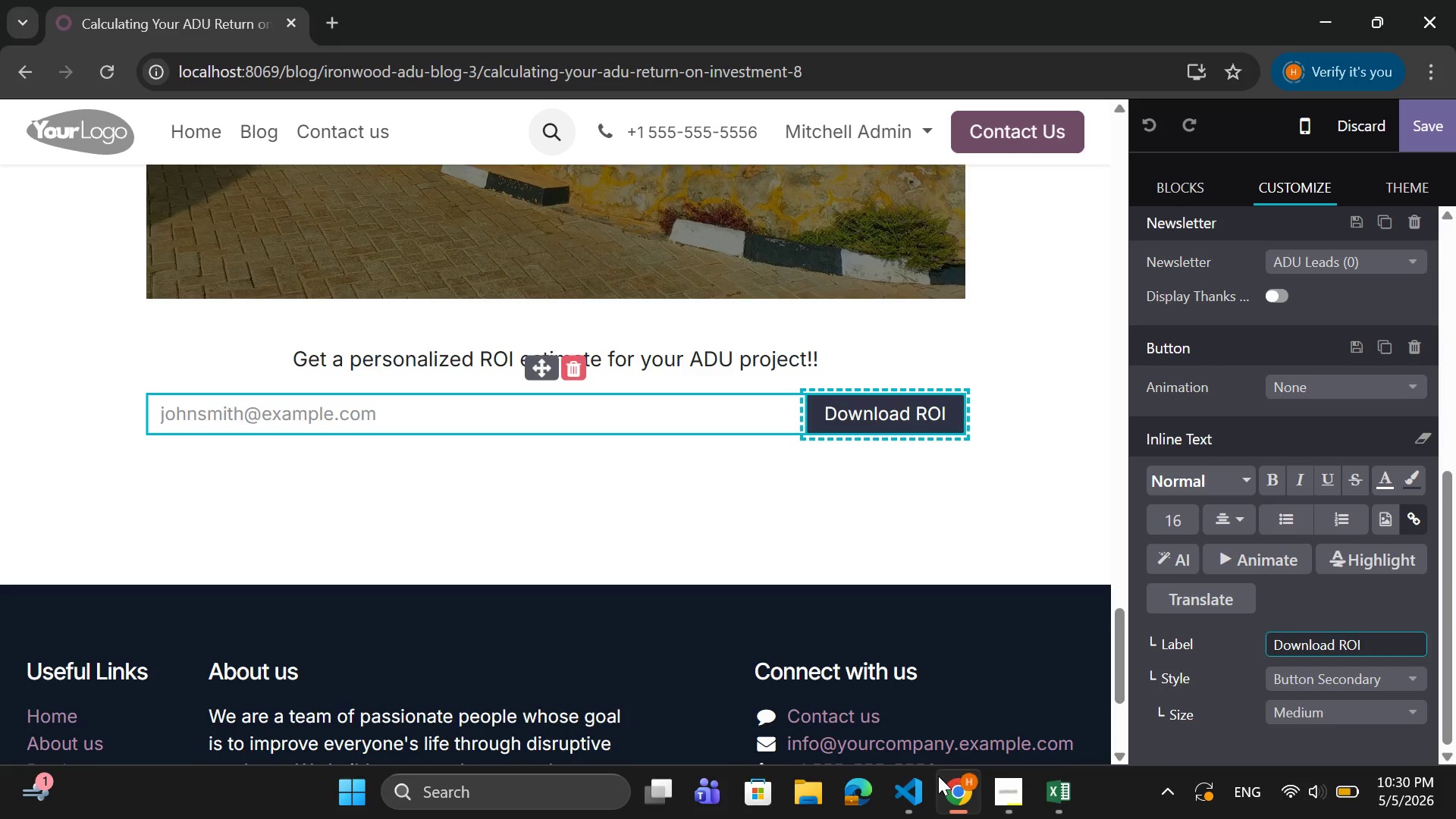 
type(Calcolator)
 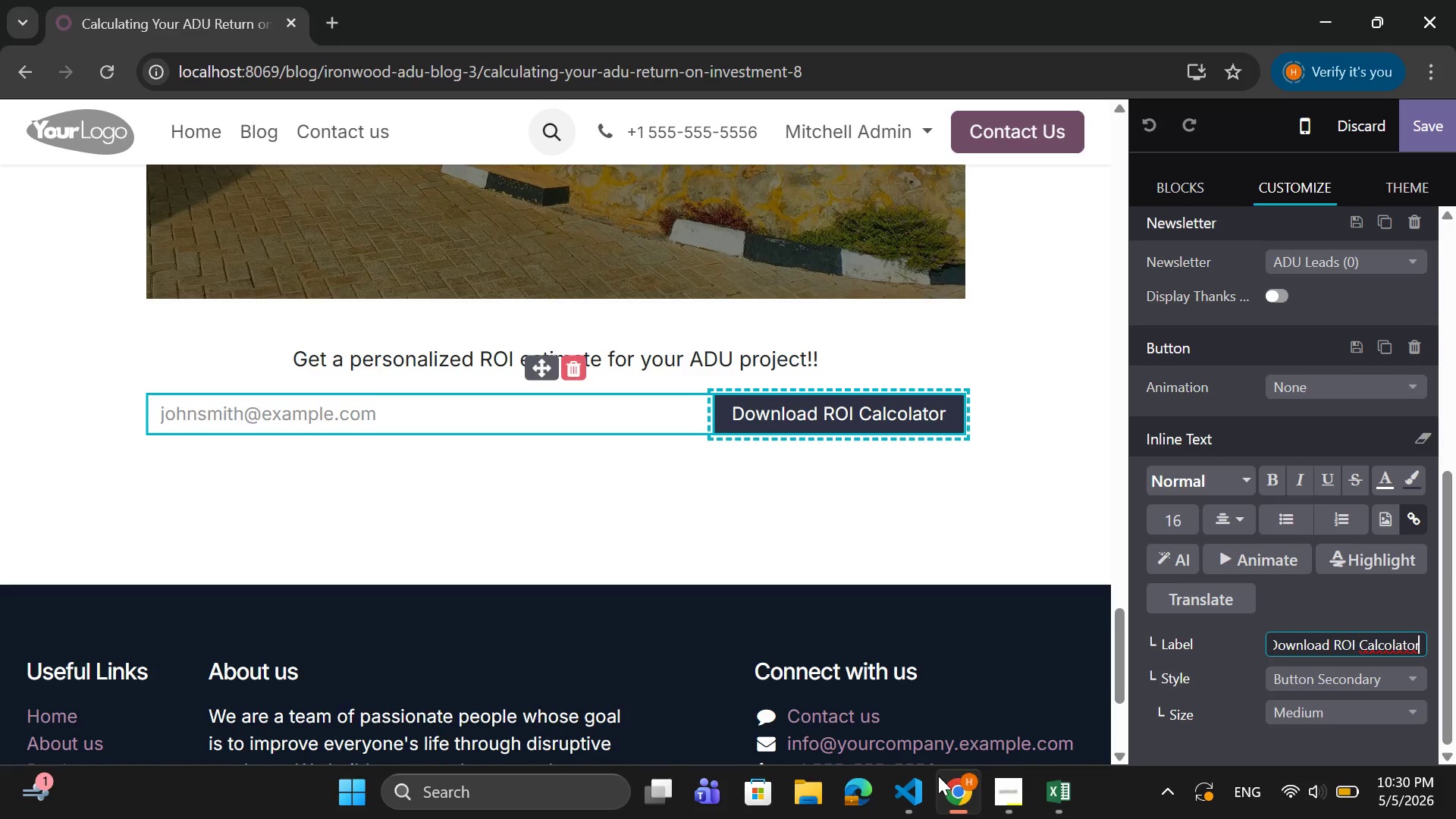 
key(ArrowLeft)
 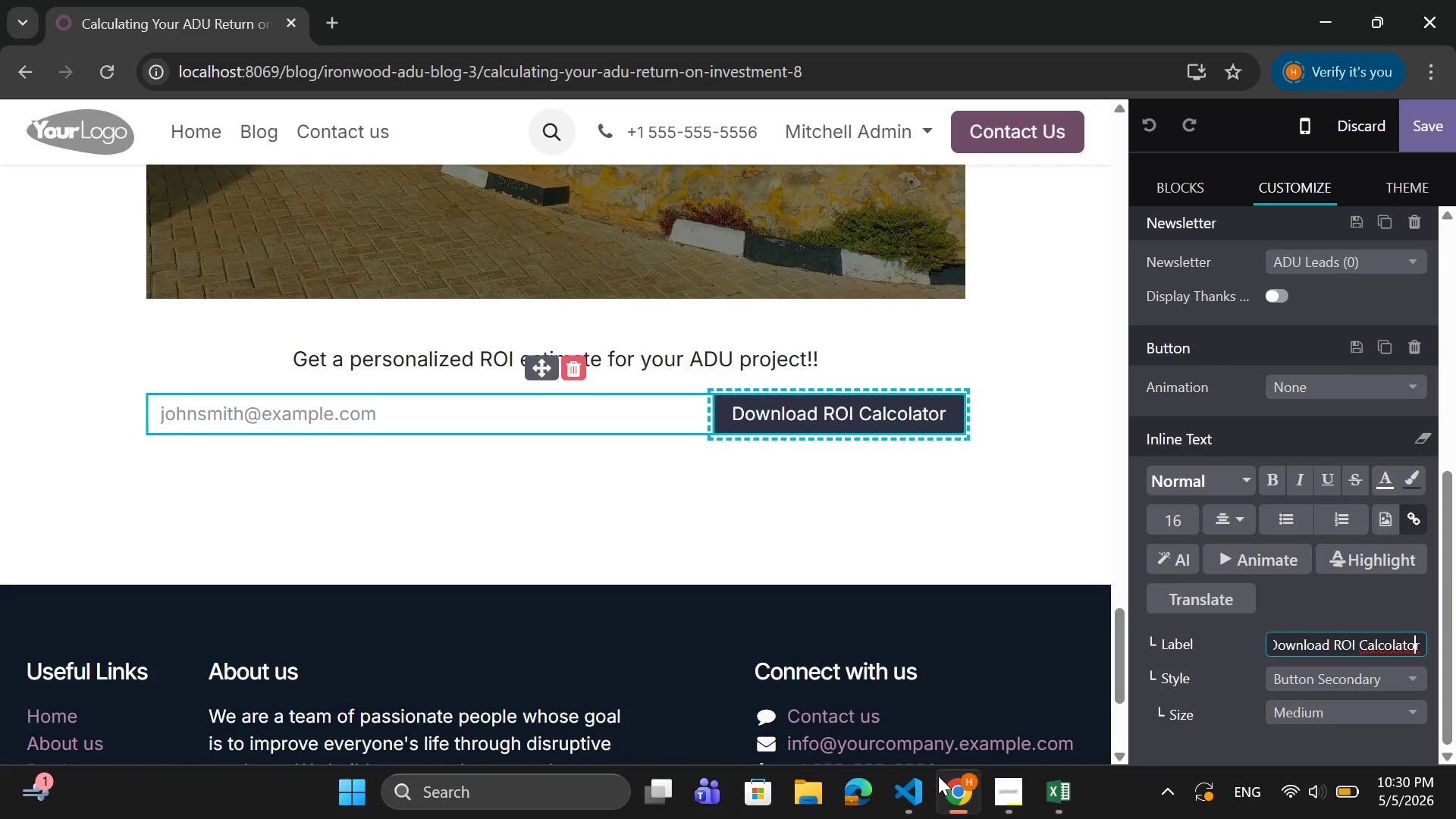 
key(ArrowLeft)
 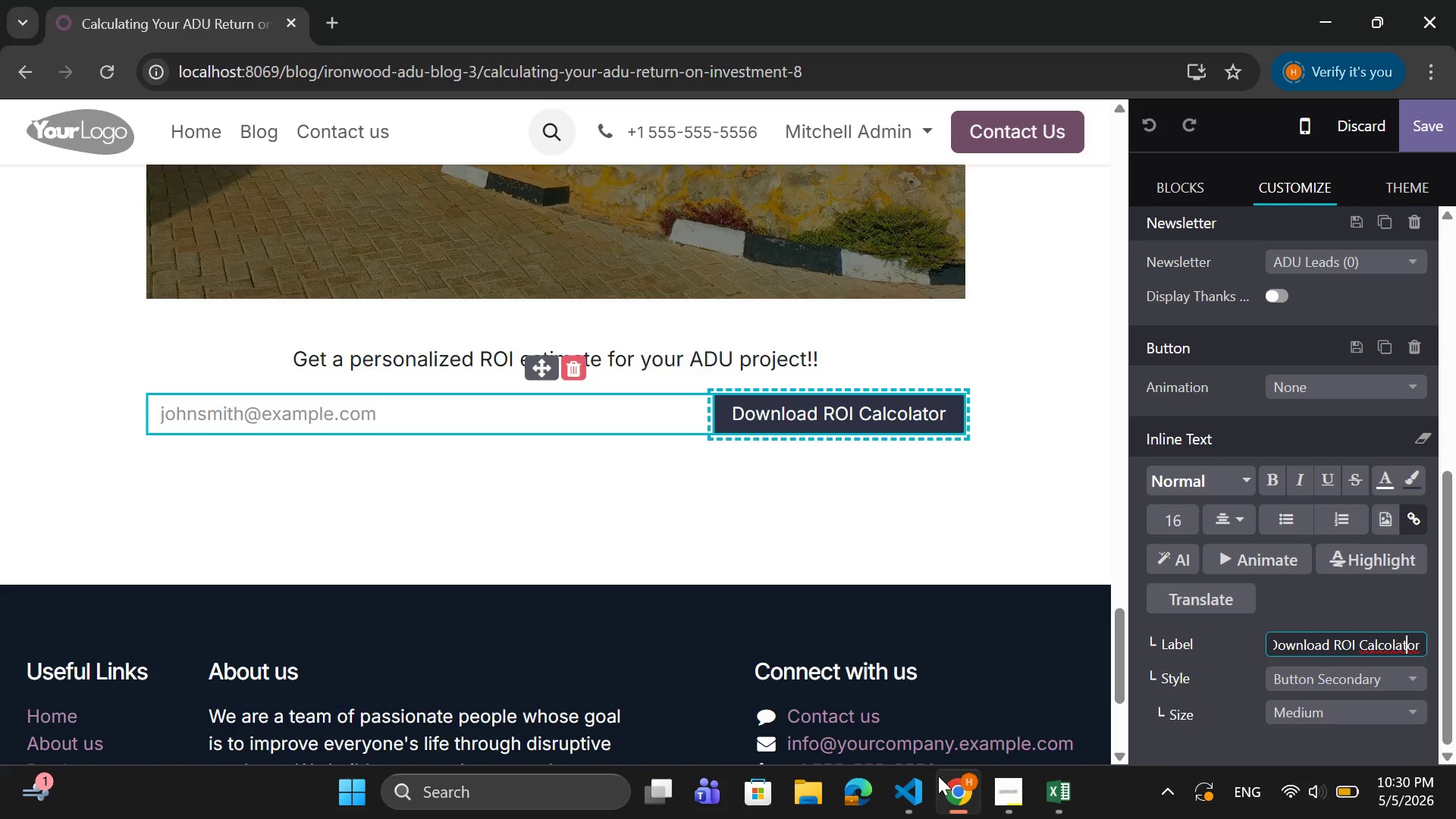 
key(ArrowLeft)
 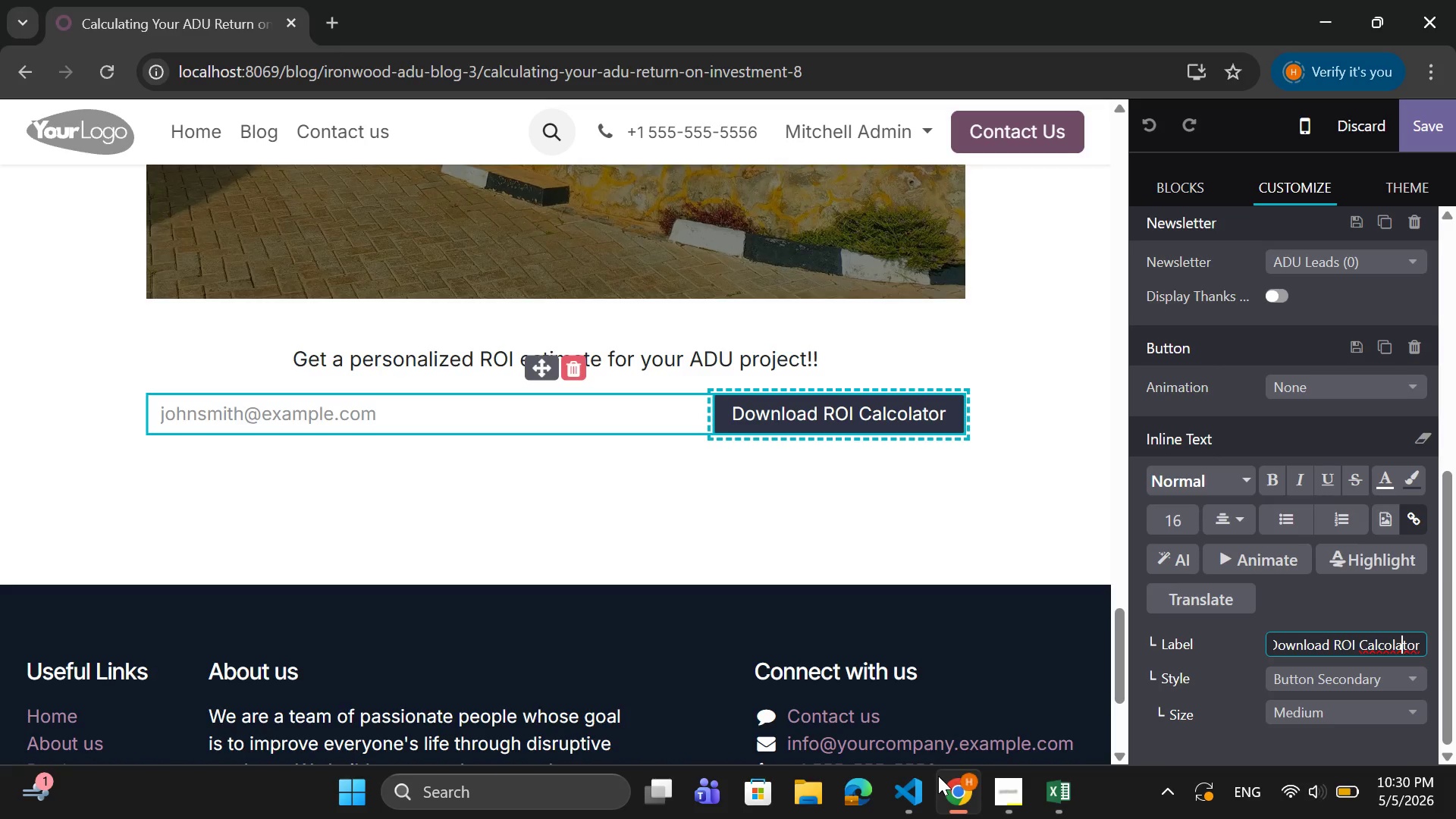 
key(ArrowLeft)
 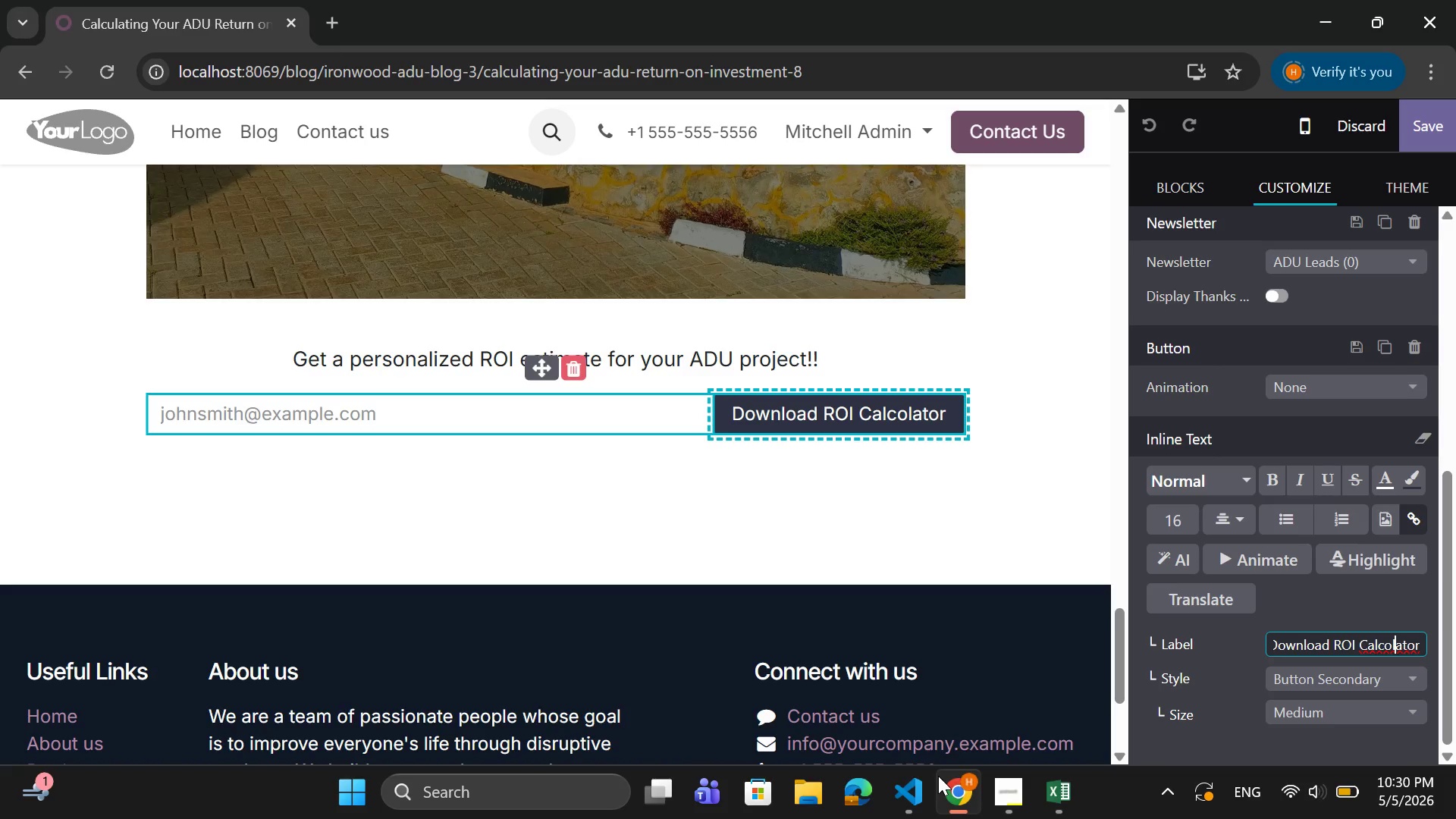 
key(ArrowLeft)
 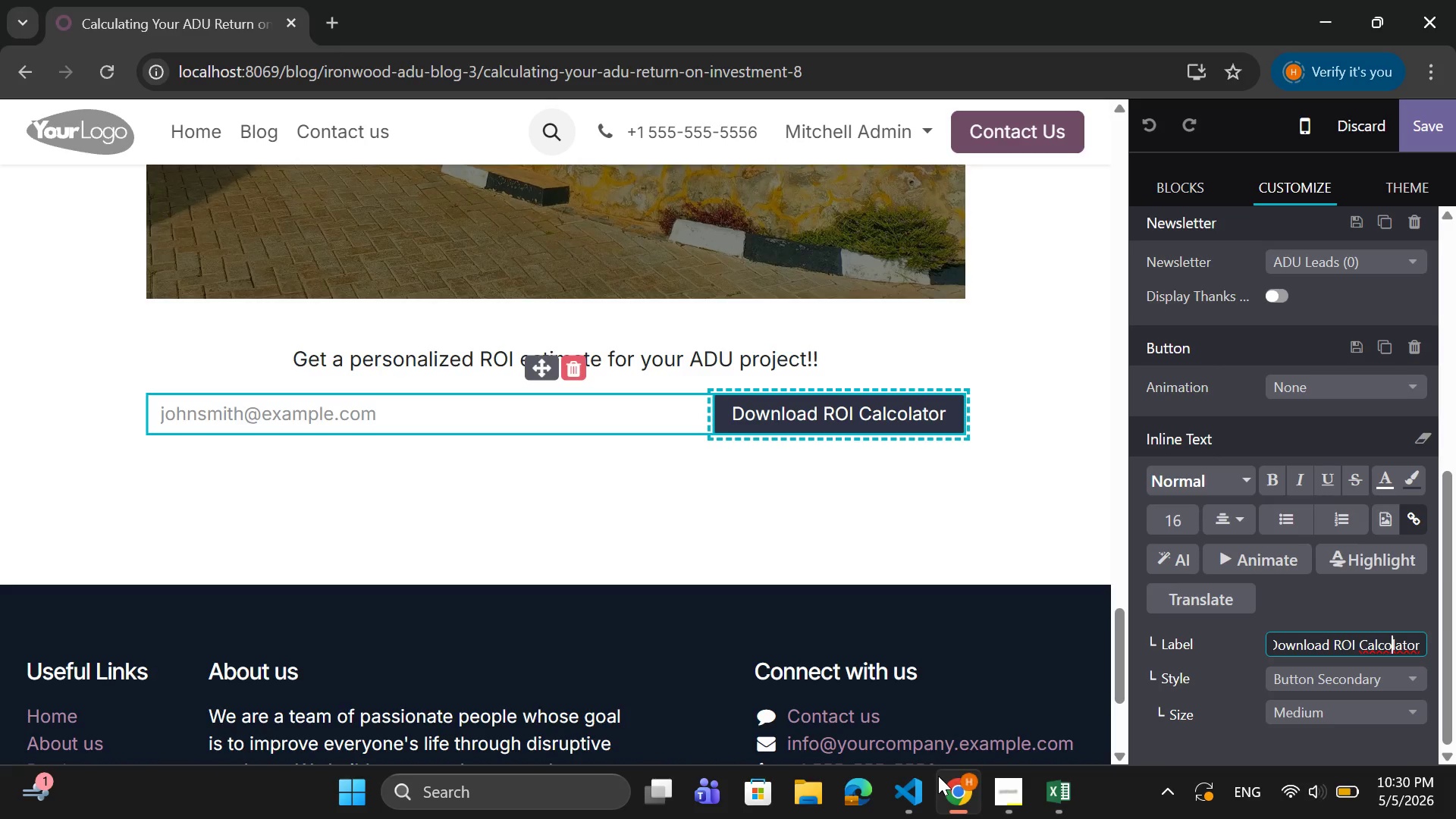 
key(ArrowLeft)
 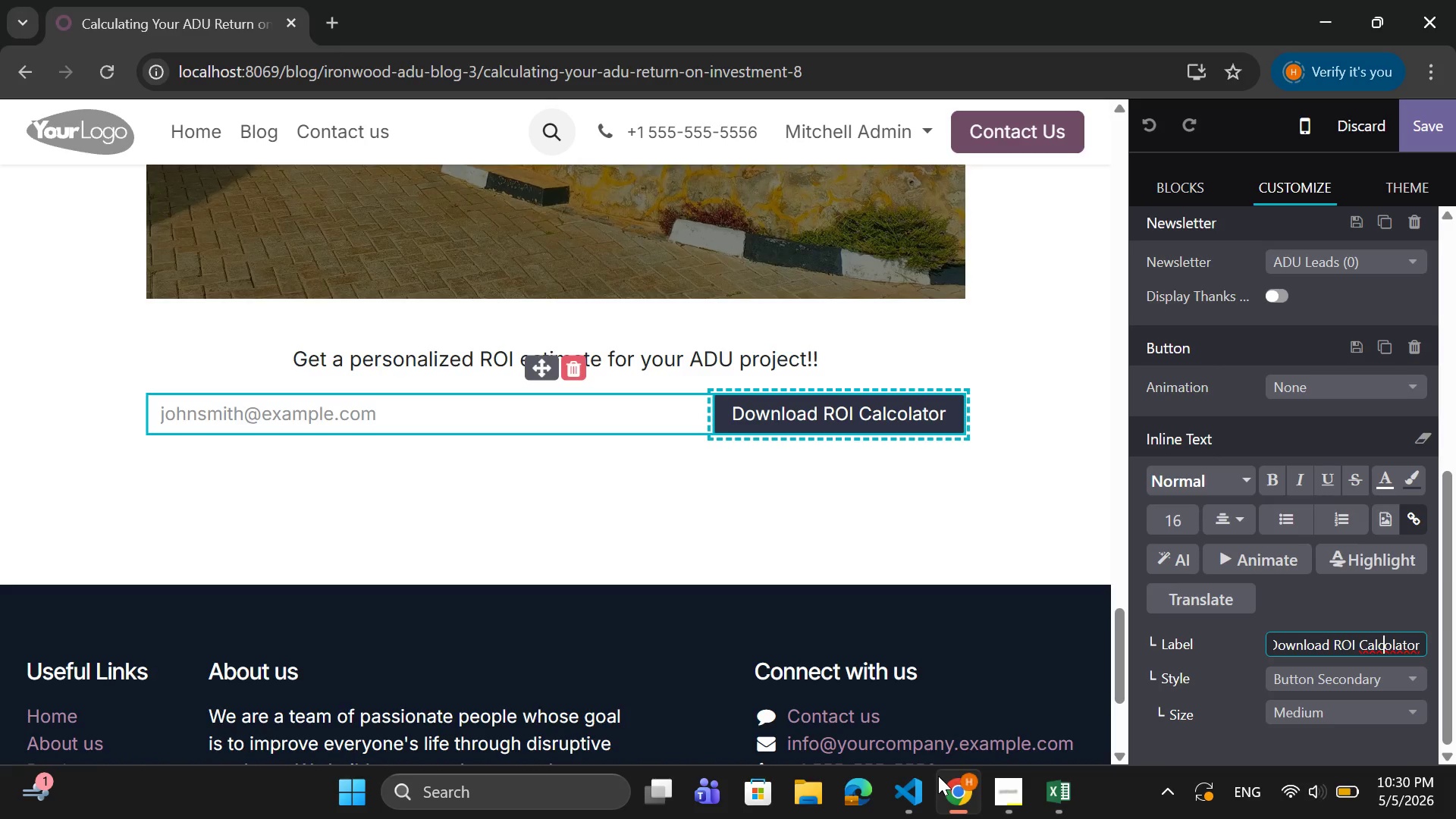 
key(ArrowLeft)
 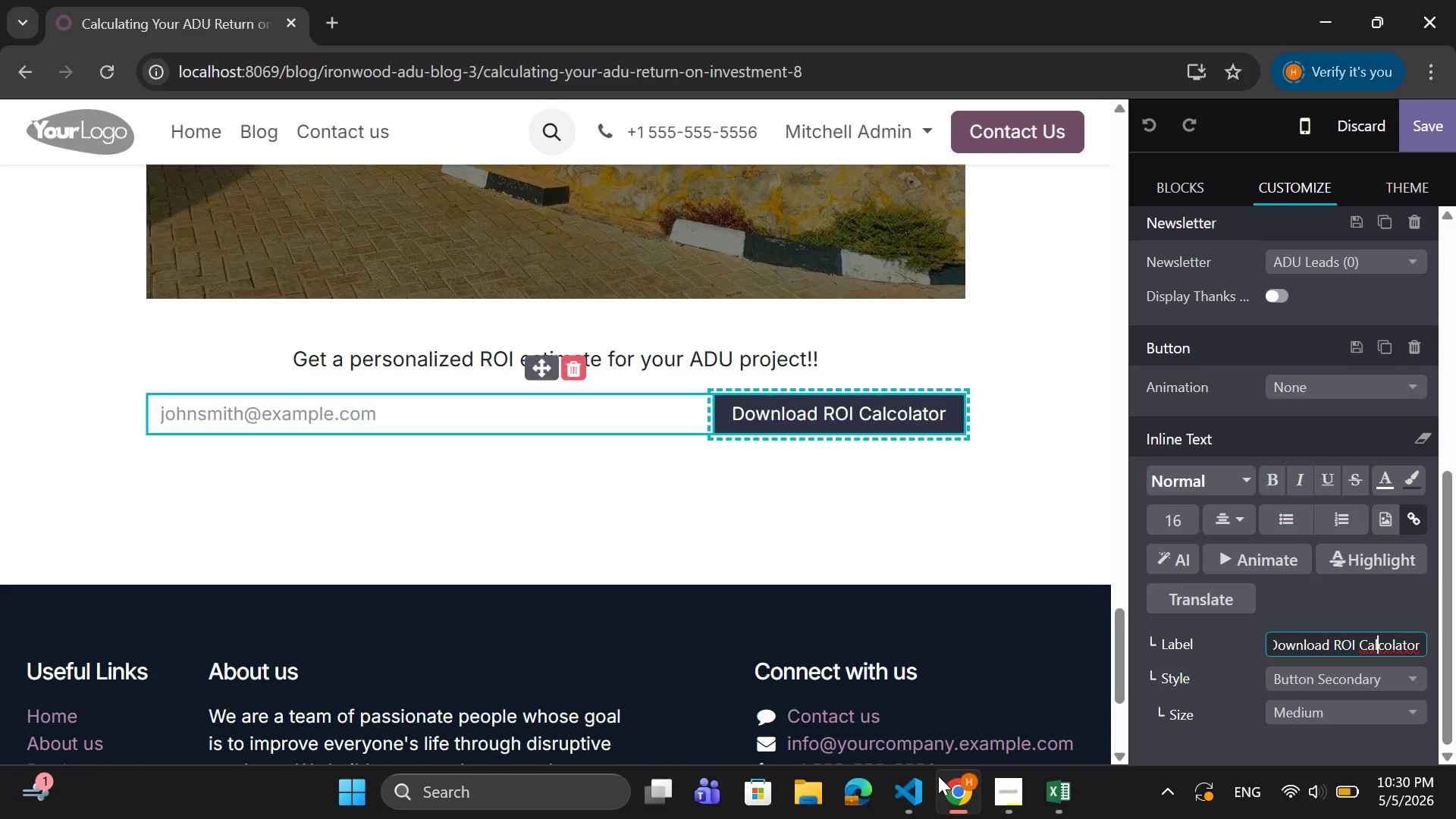 
key(ArrowRight)
 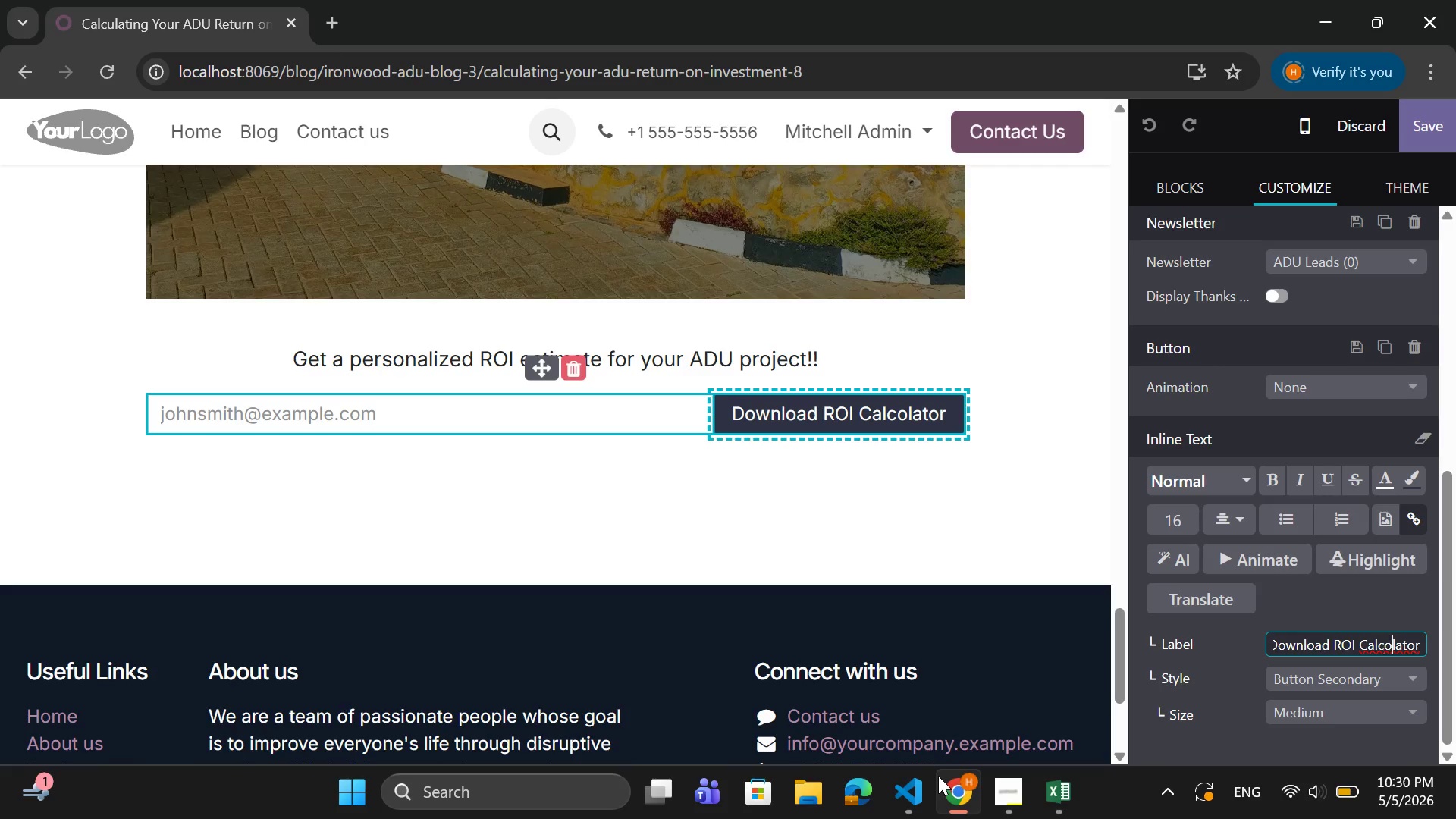 
key(ArrowRight)
 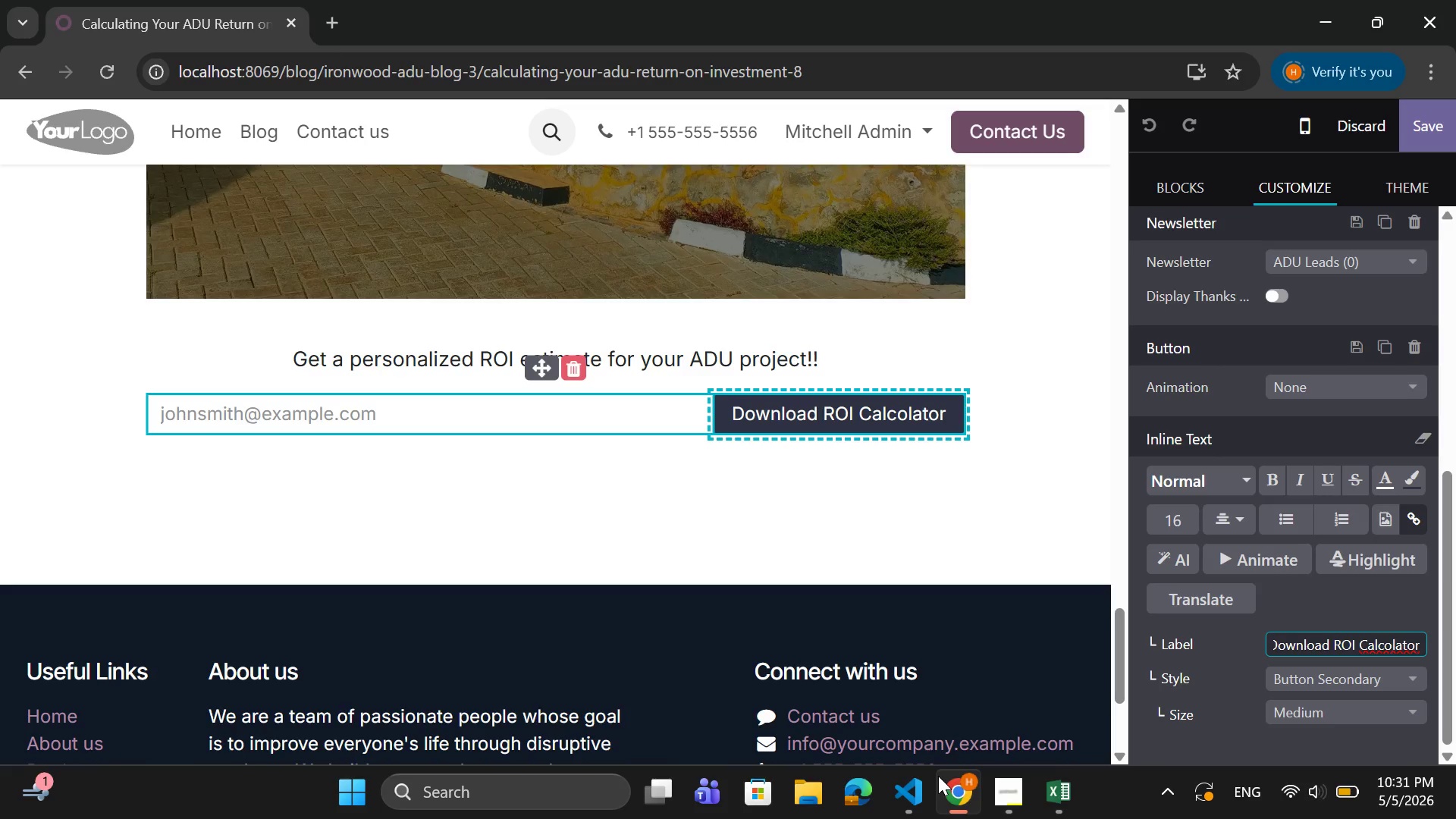 
key(Backspace)
 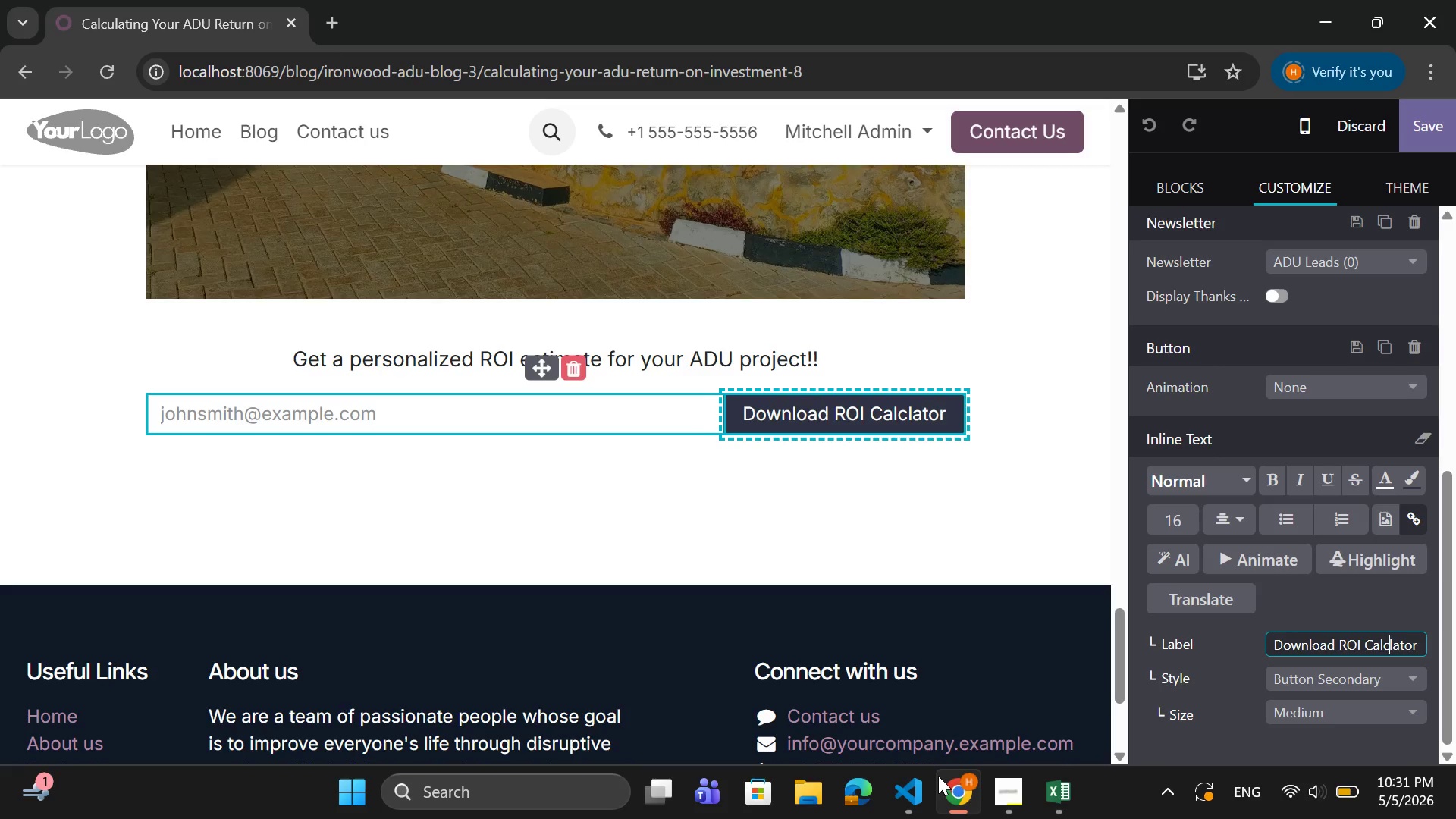 
key(U)
 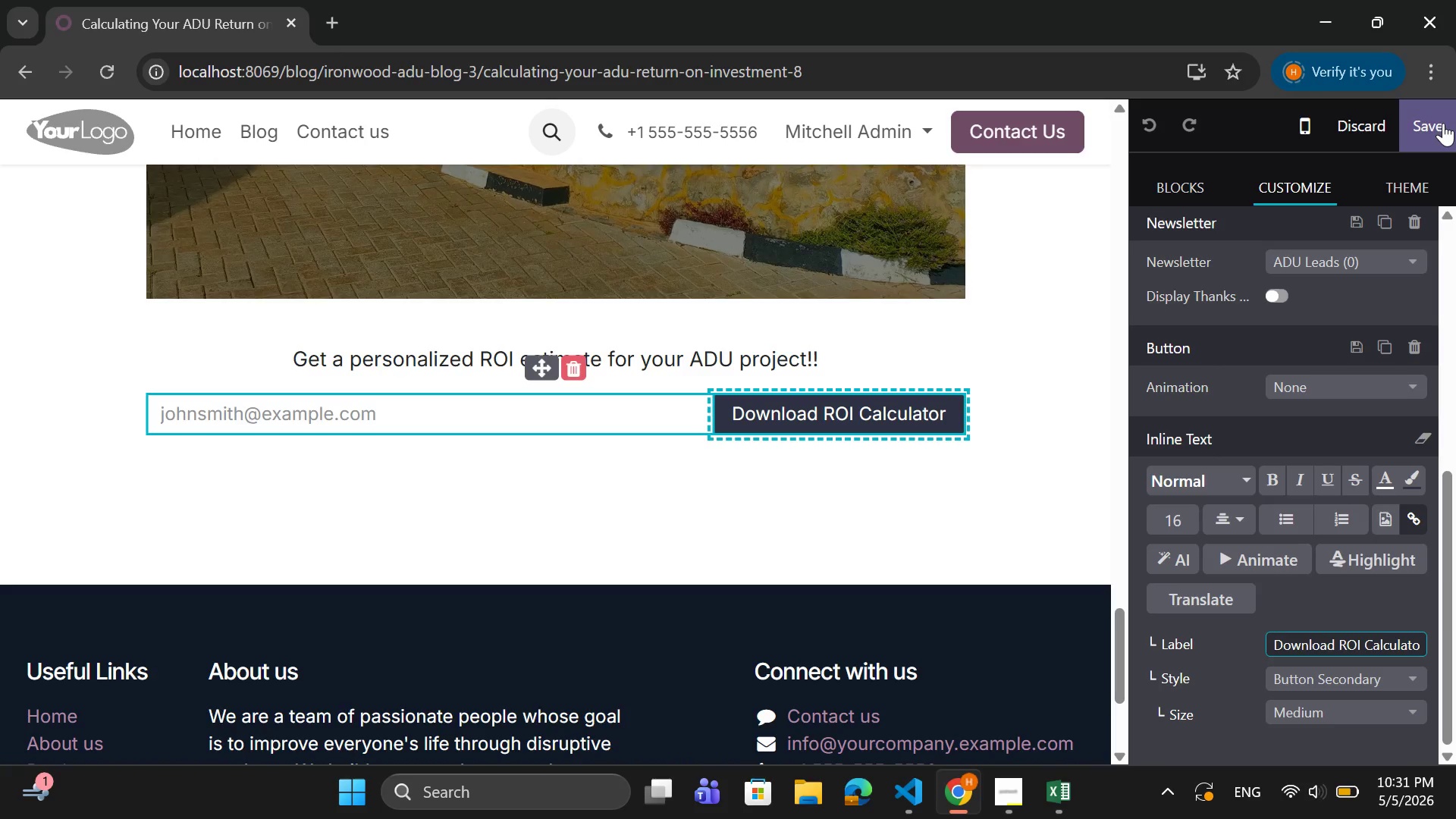 
left_click([1443, 123])
 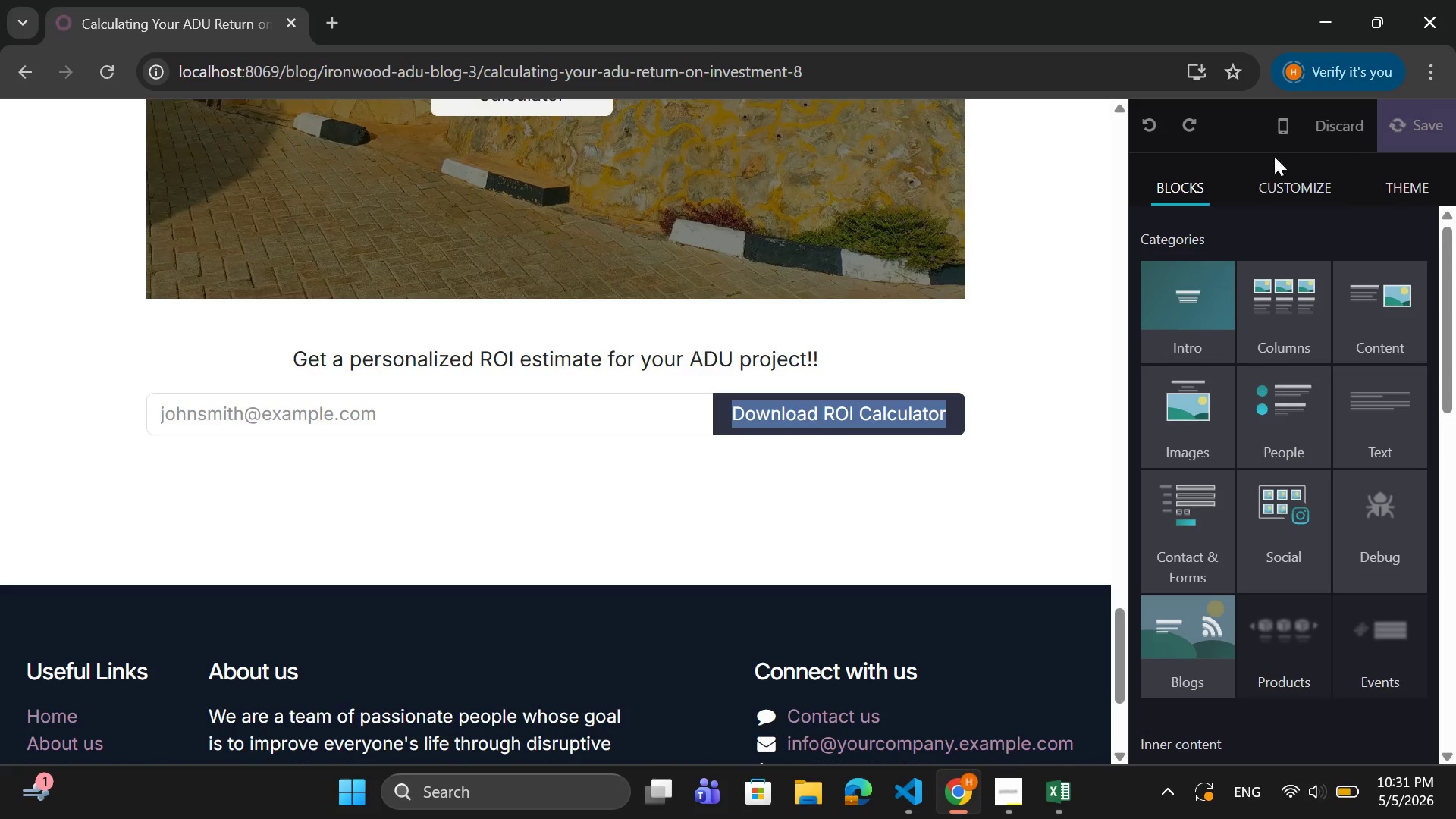 
mouse_move([1151, 139])
 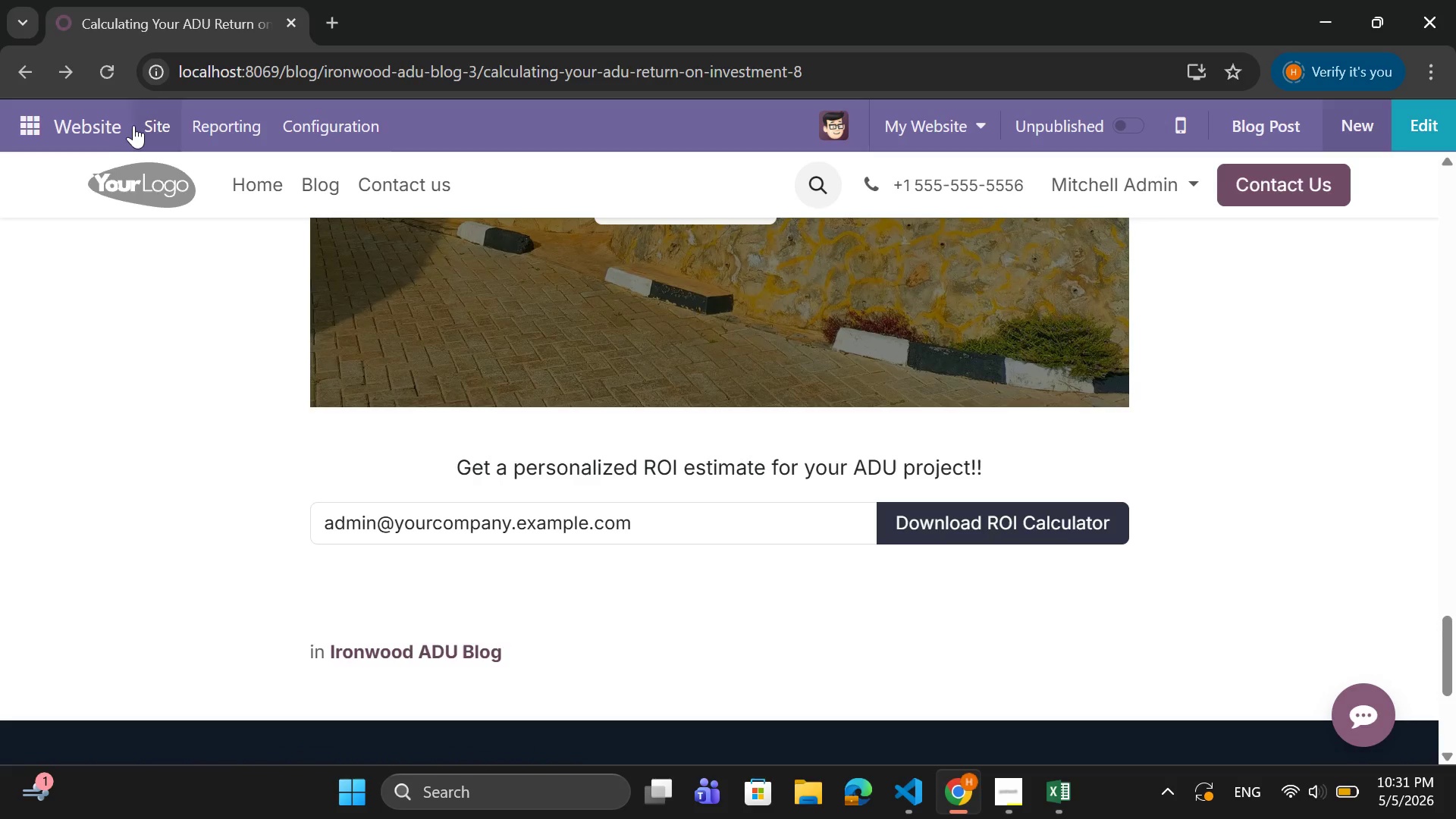 
left_click([143, 122])
 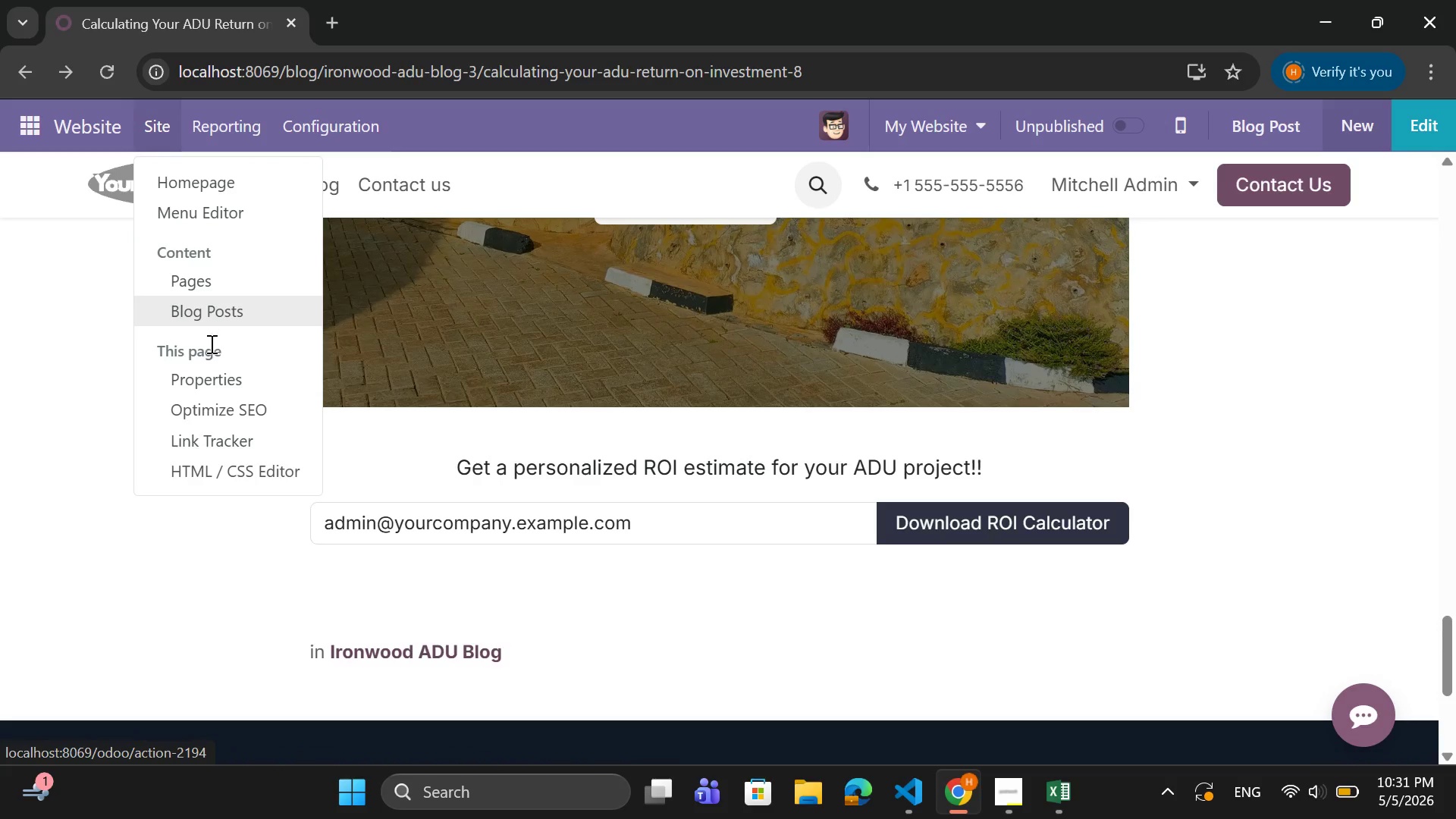 
left_click([227, 309])
 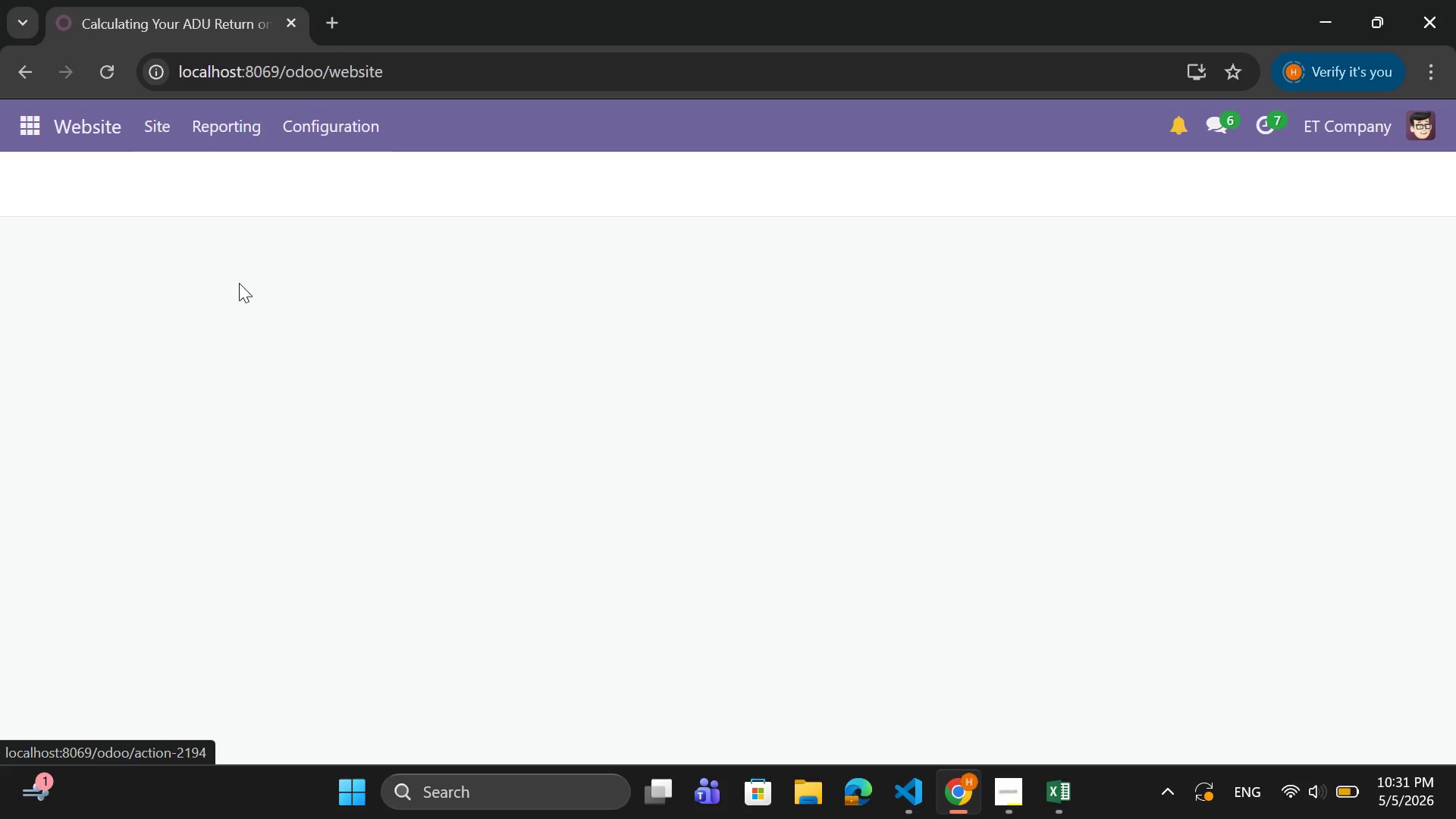 
mouse_move([253, 265])
 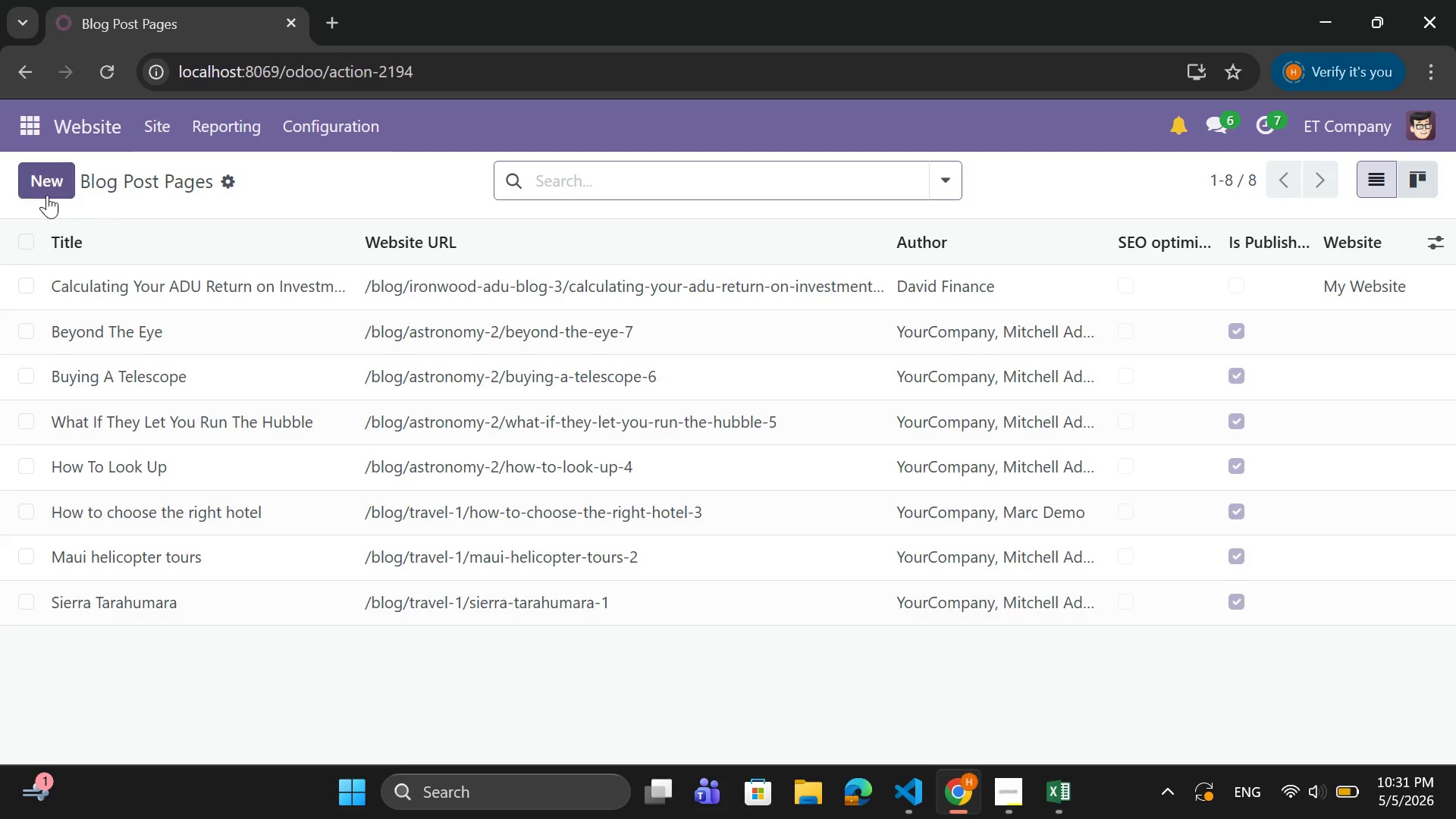 
left_click([47, 195])
 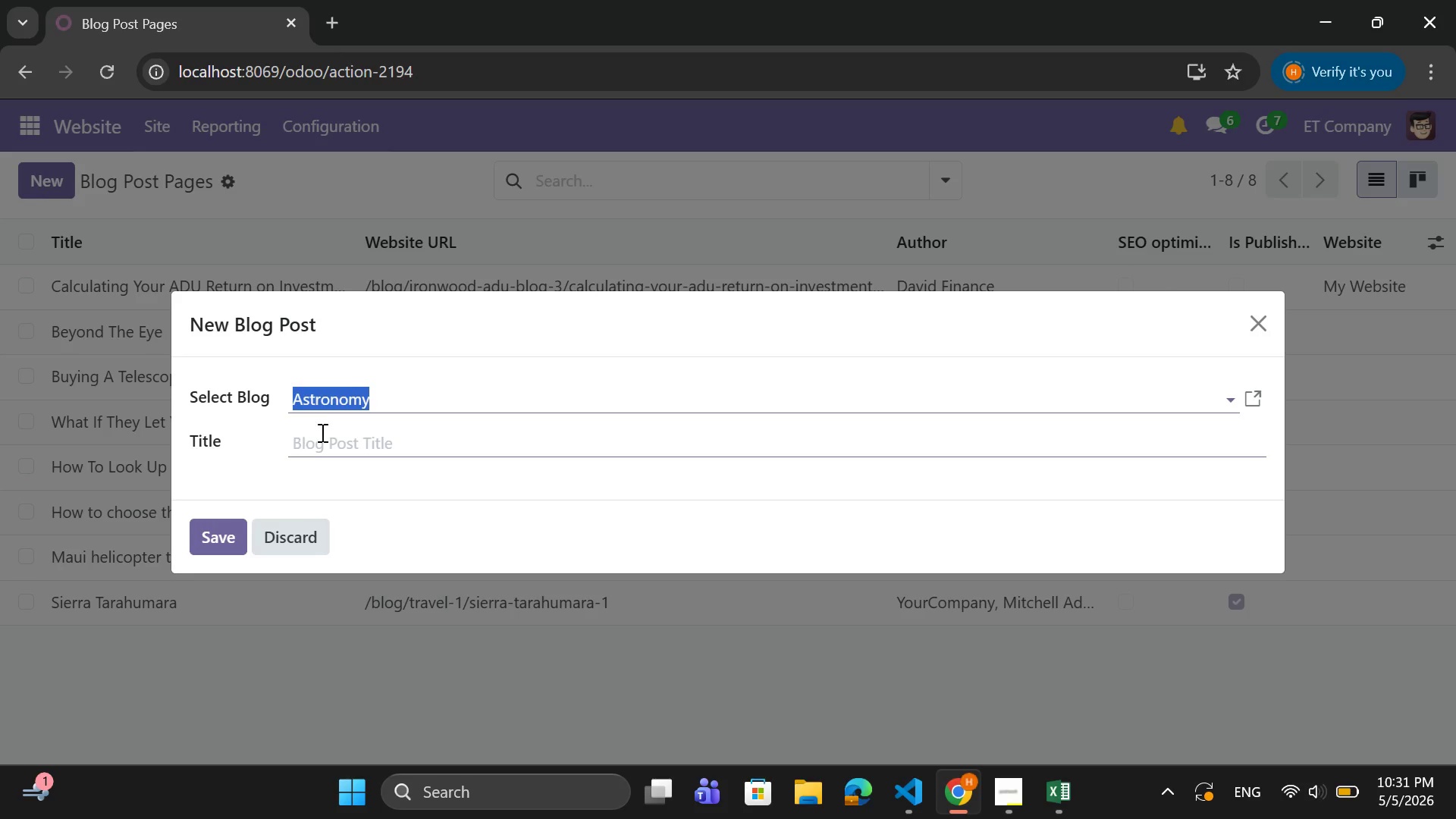 
left_click([378, 387])
 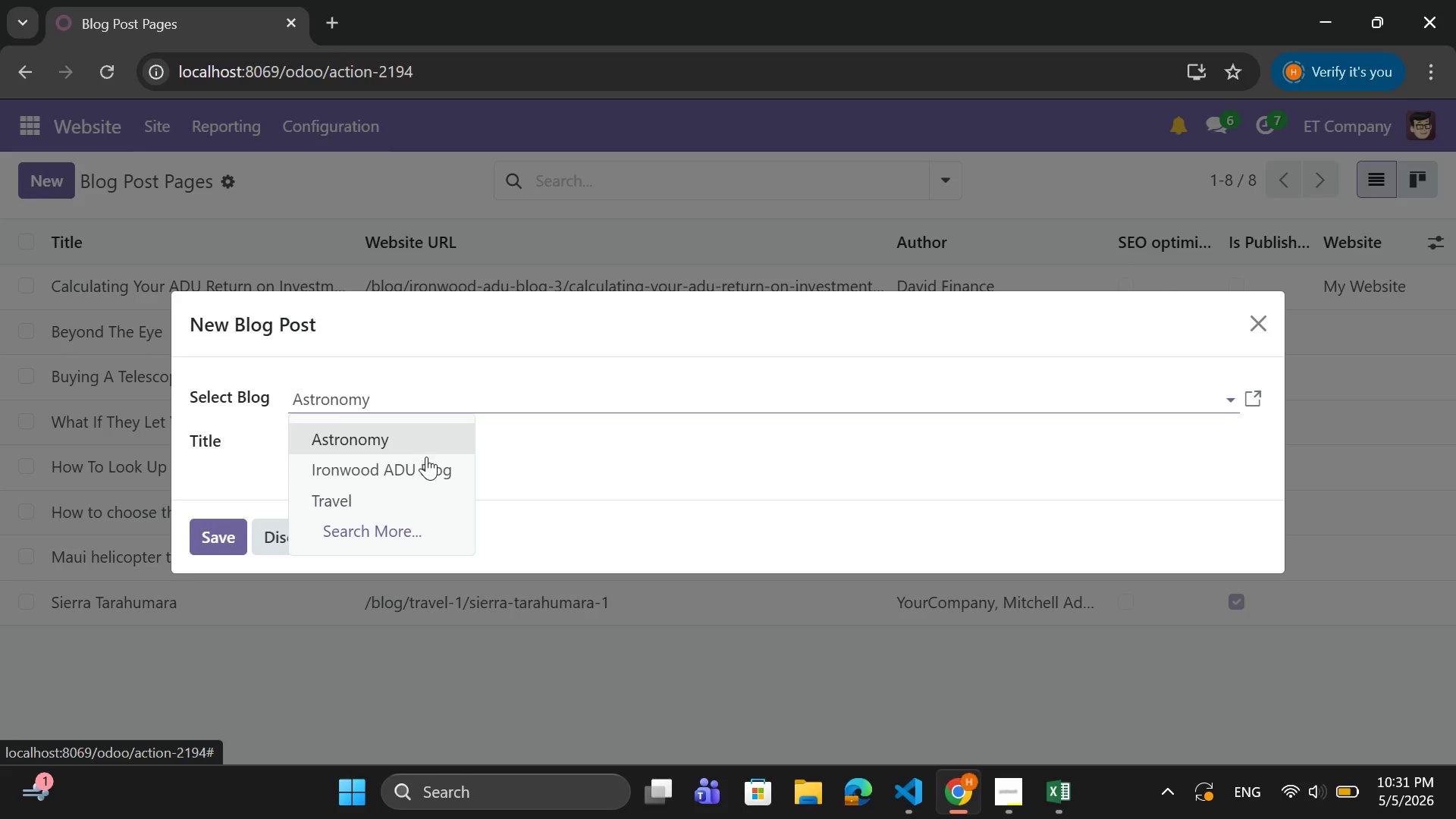 
left_click([425, 463])
 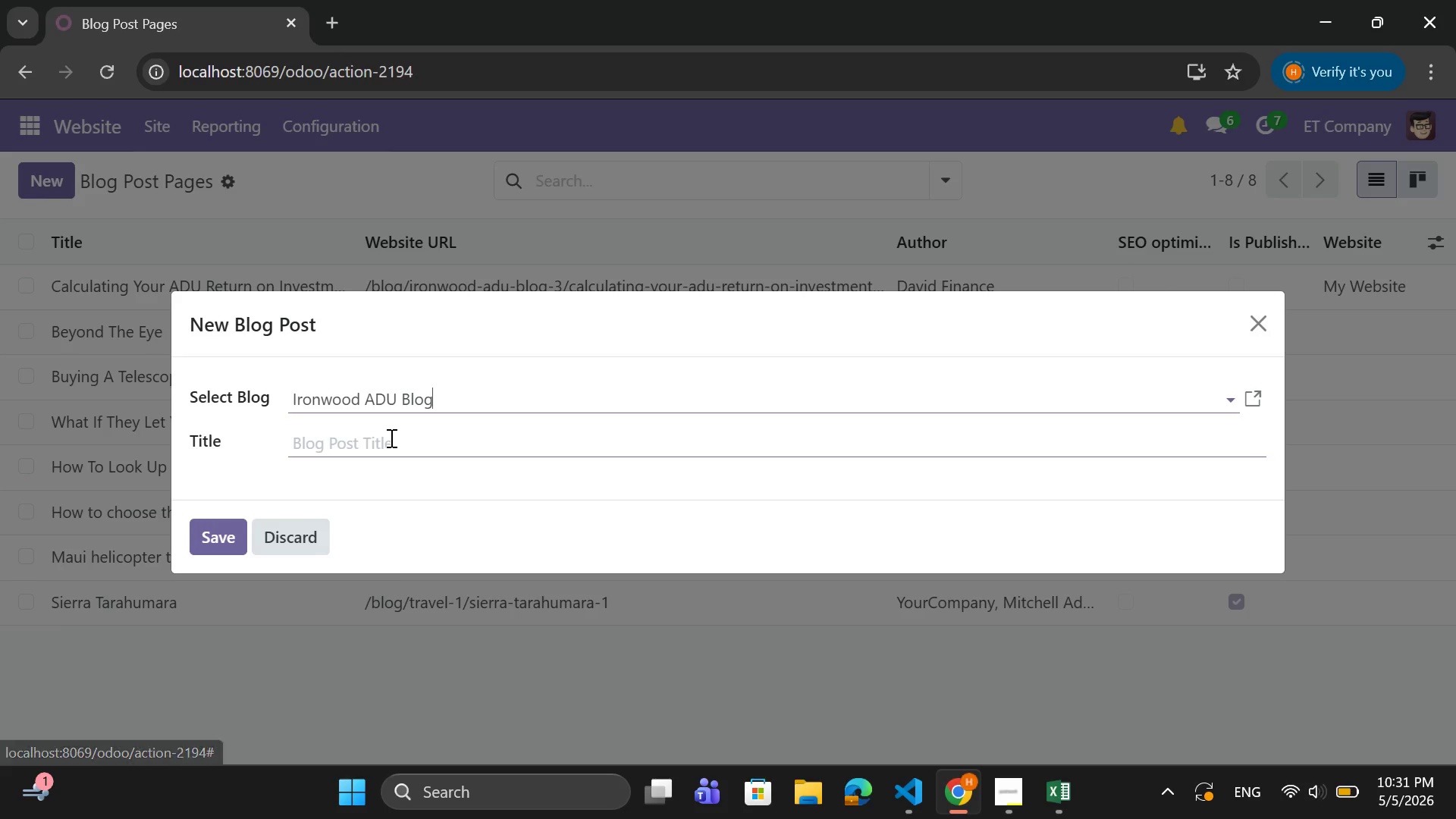 
left_click([389, 437])
 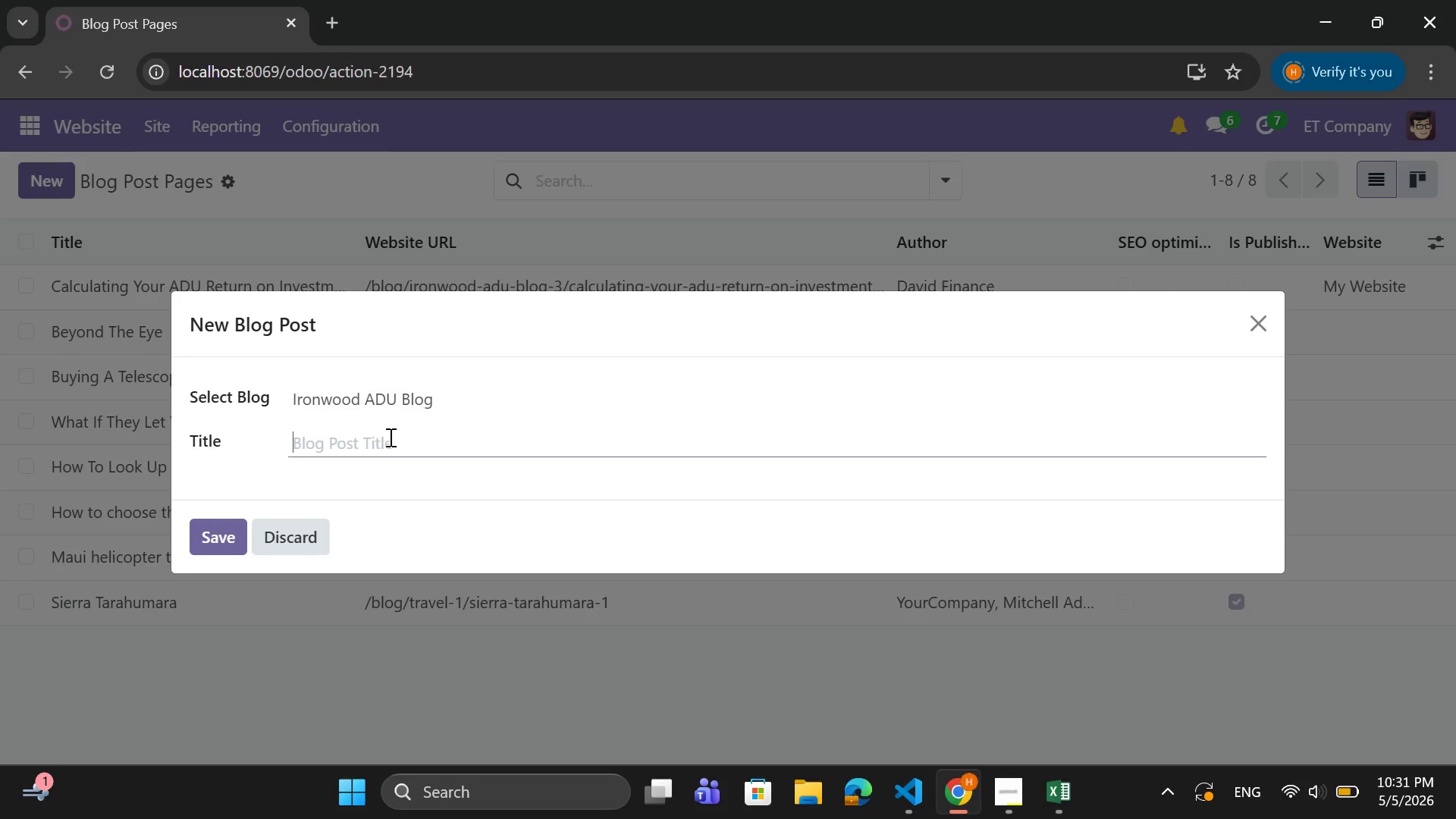 
wait(17.81)
 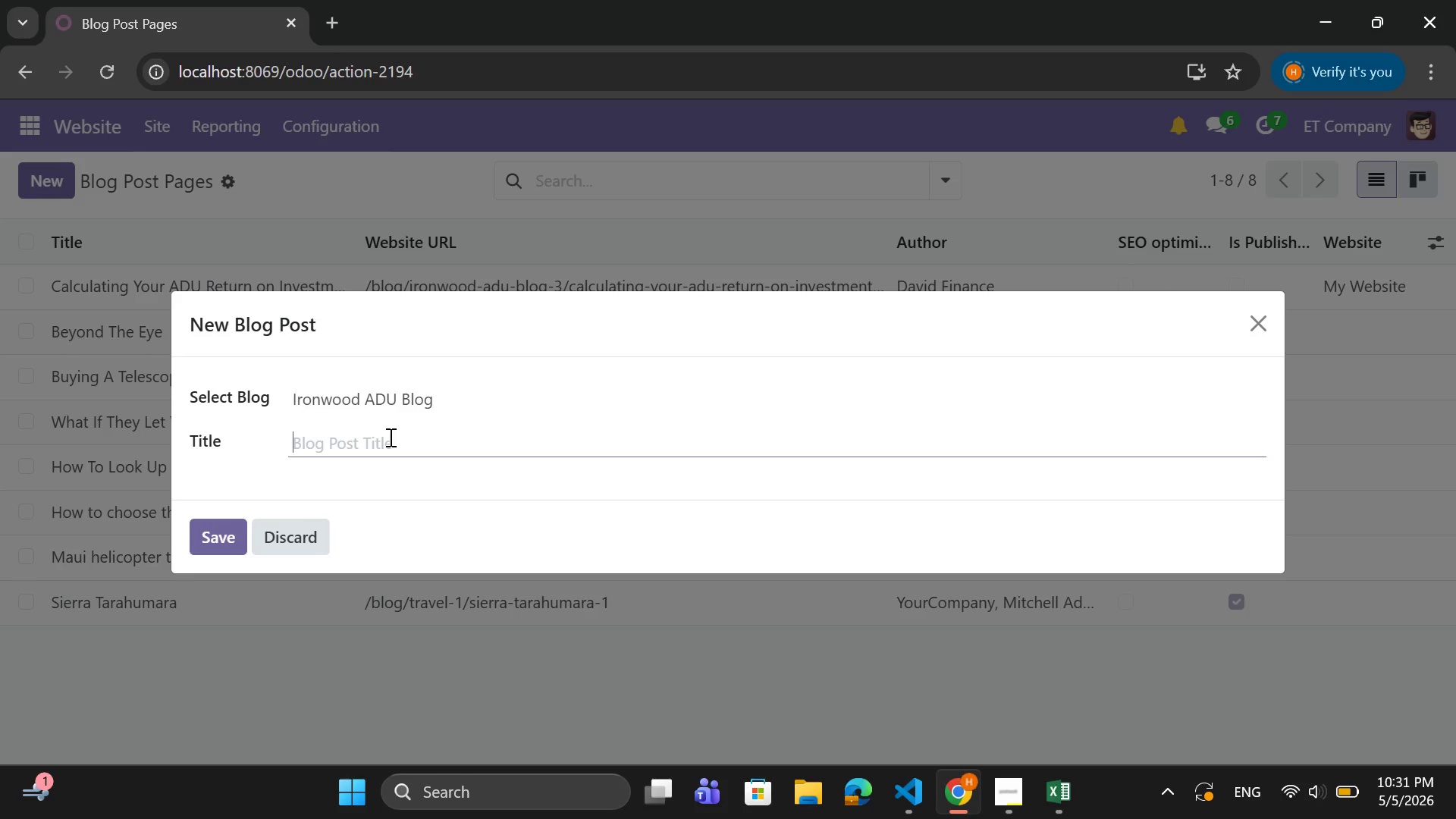 
key(CapsLock)
 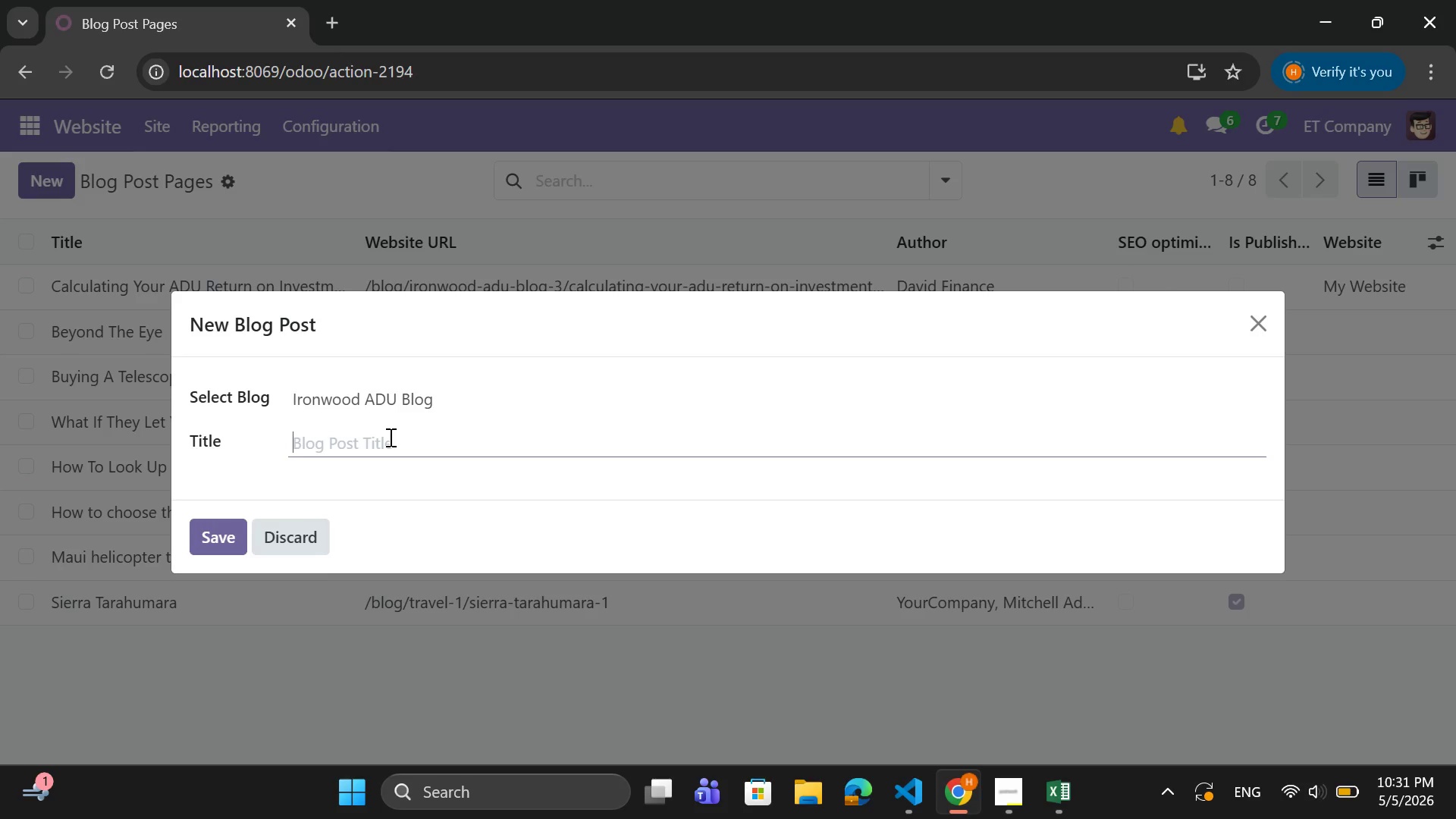 
key(N)
 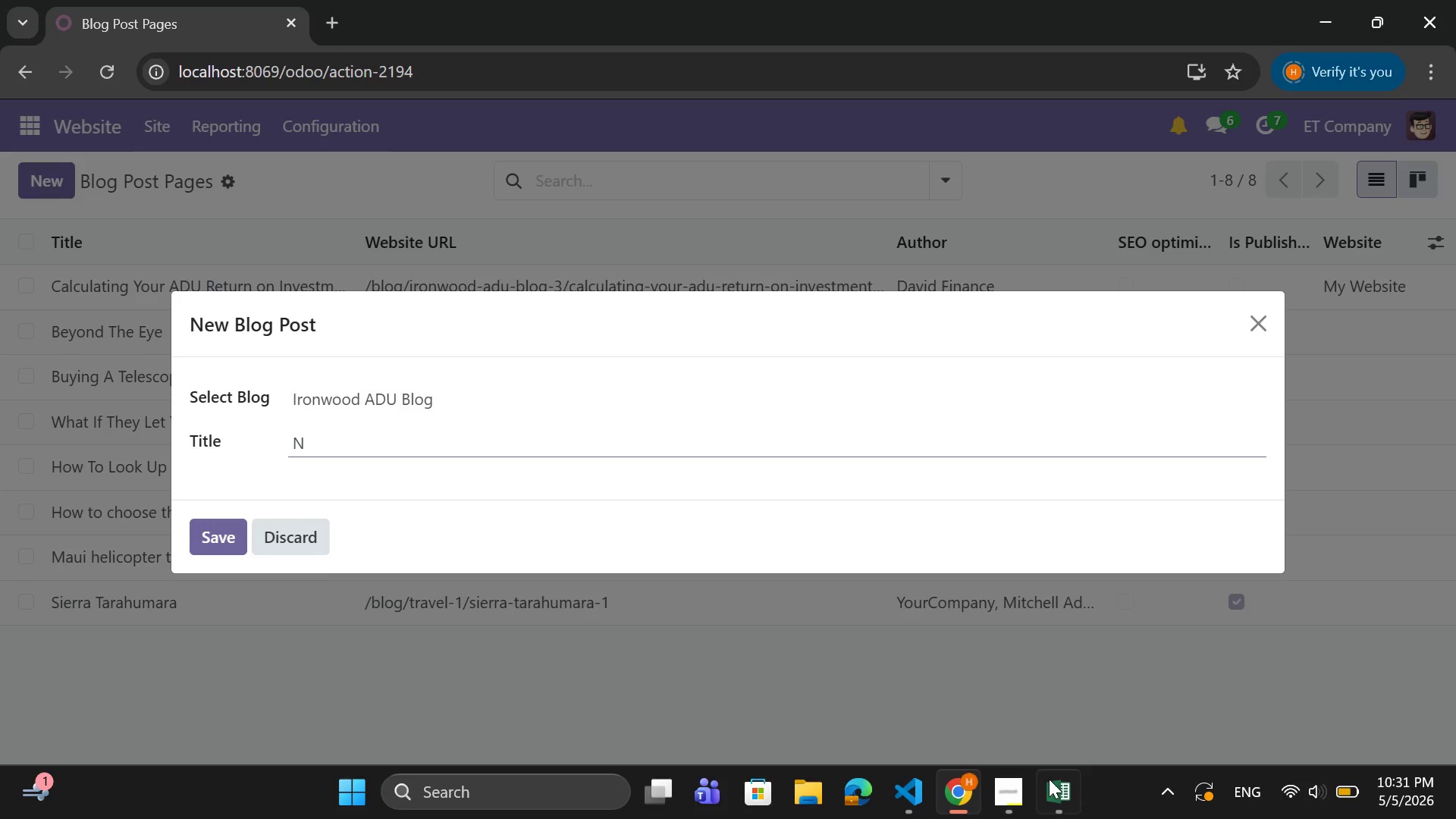 
left_click([1061, 785])
 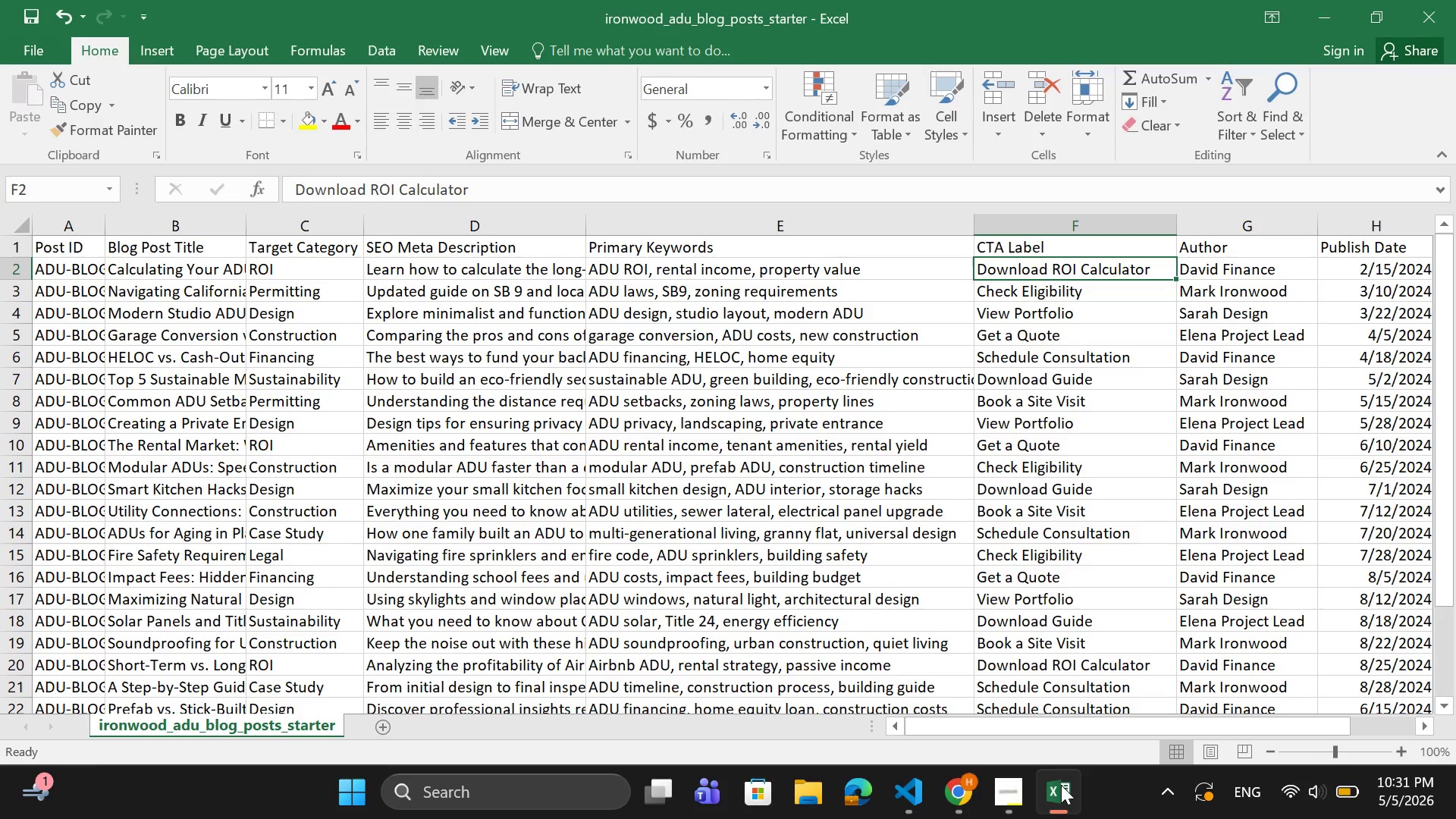 
wait(11.97)
 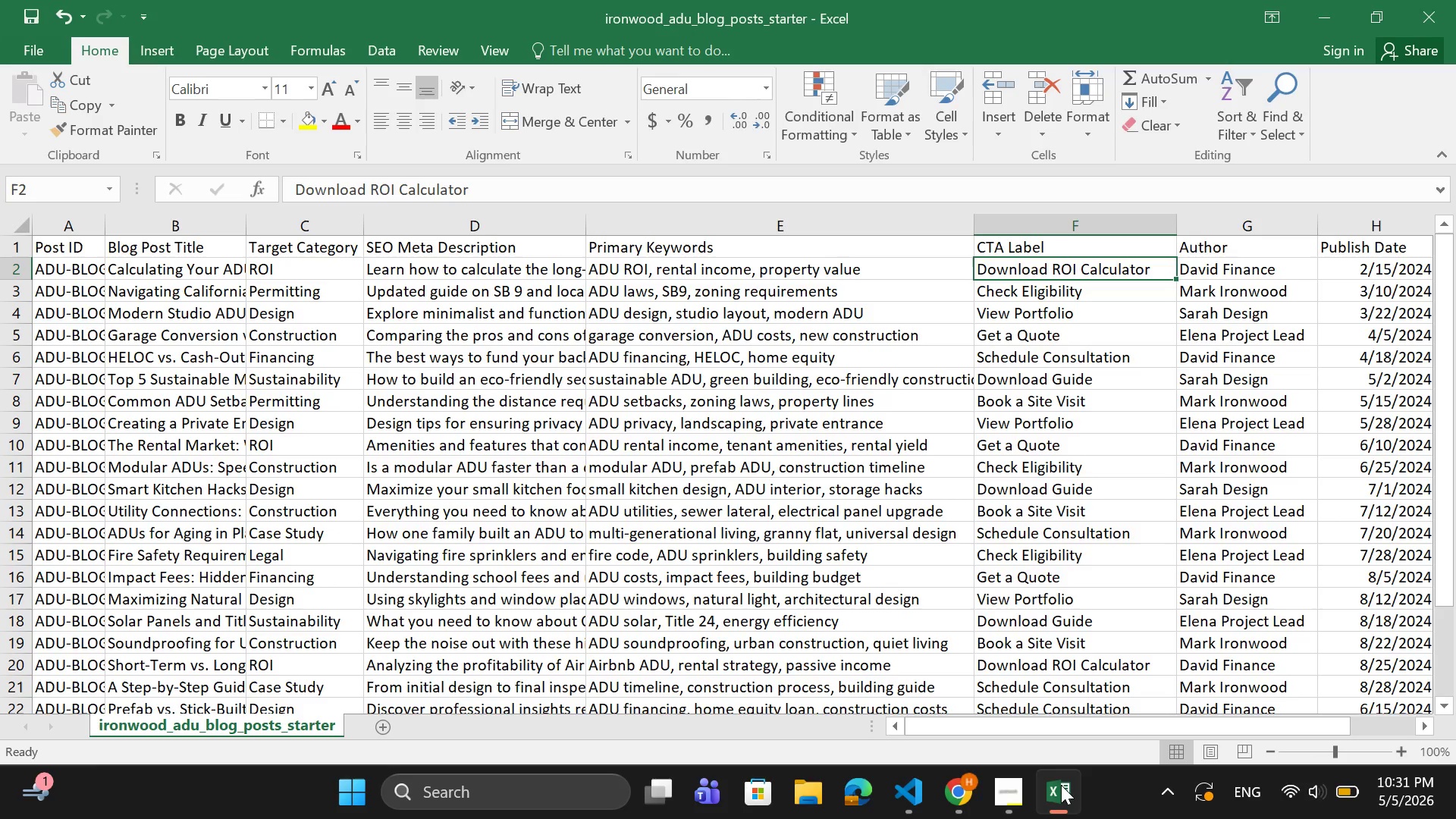 
scroll: coordinate [1061, 786], scroll_direction: up, amount: 1.0
 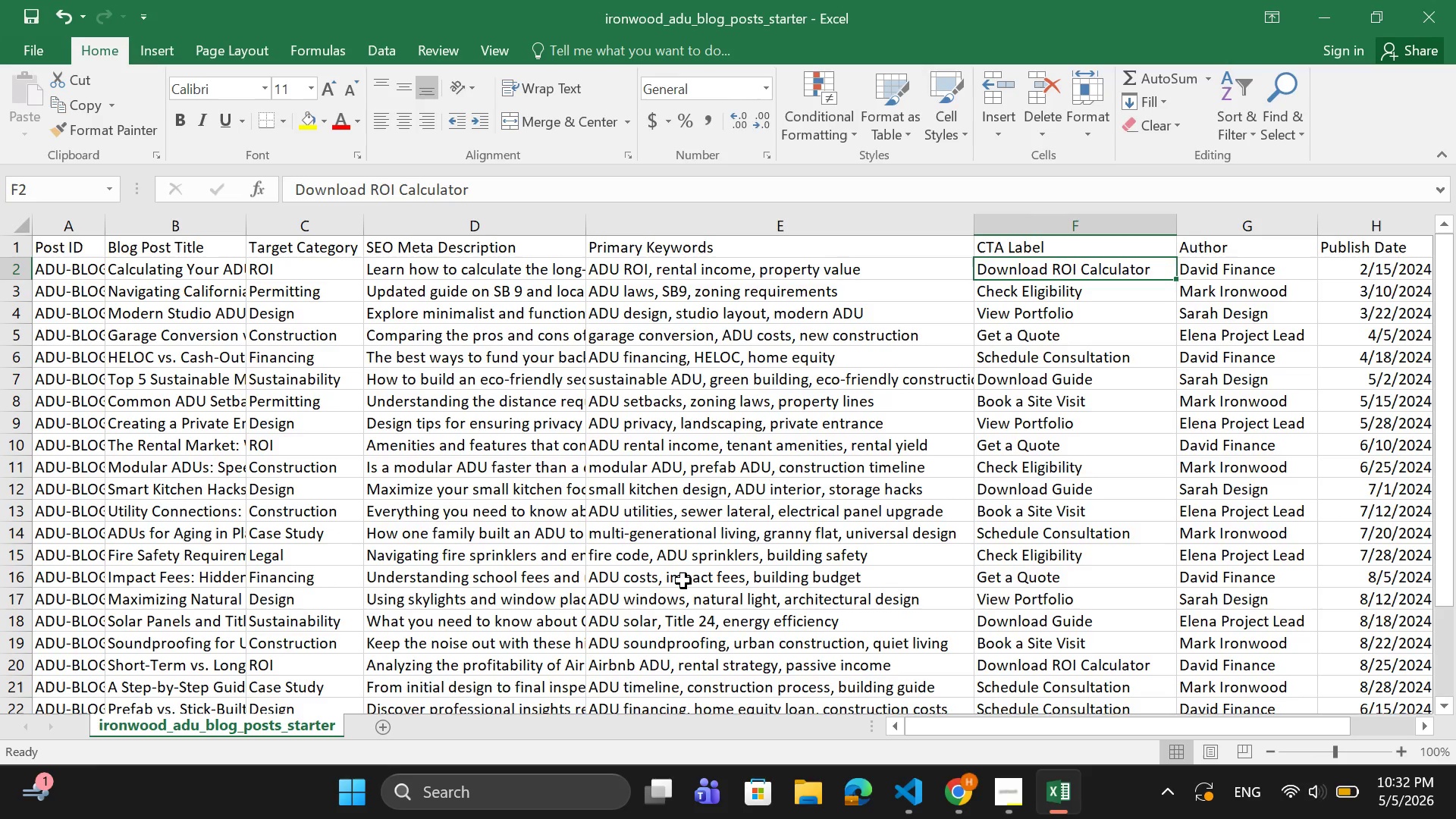 
wait(18.17)
 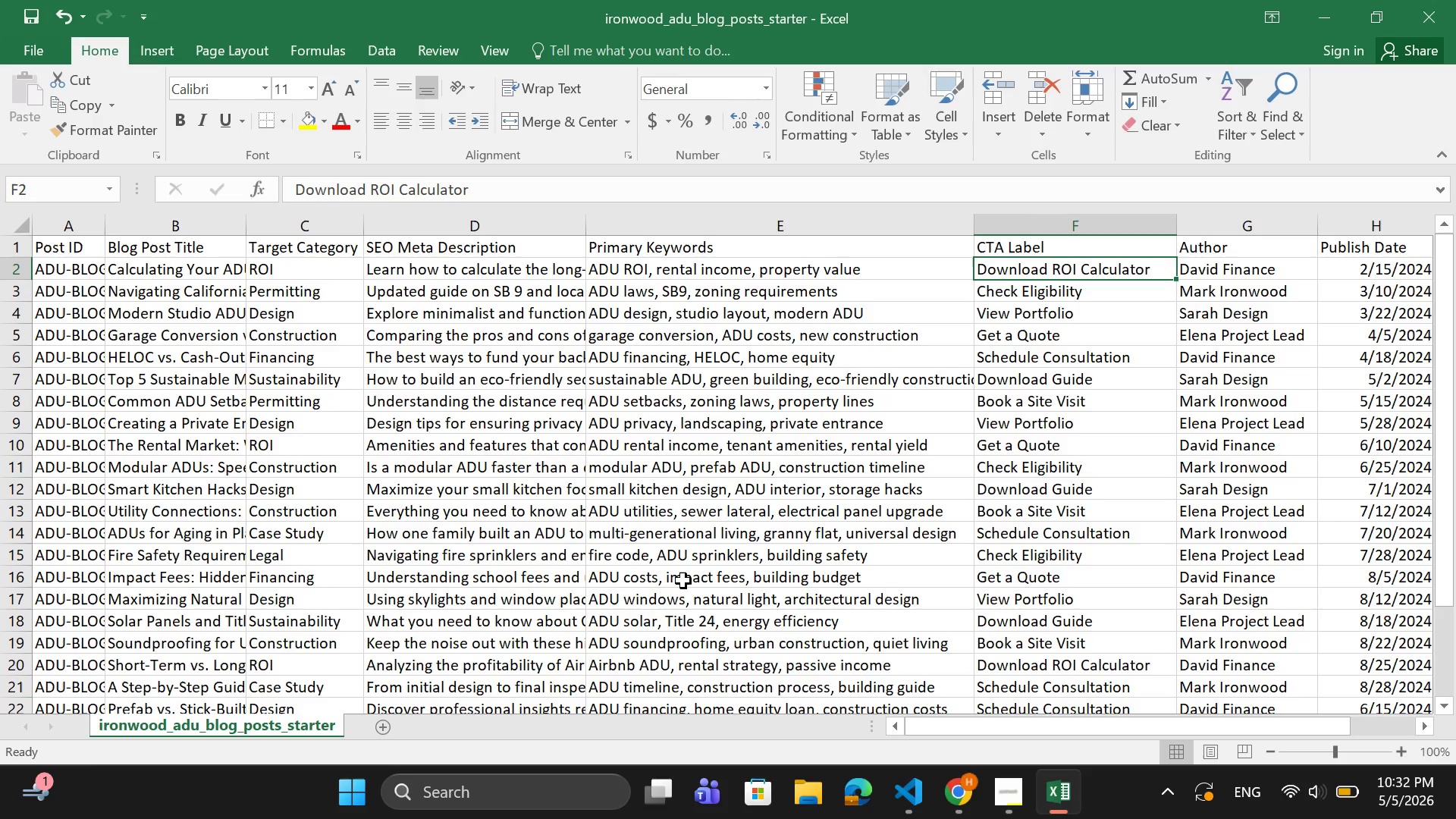 
scroll: coordinate [548, 378], scroll_direction: down, amount: 3.0
 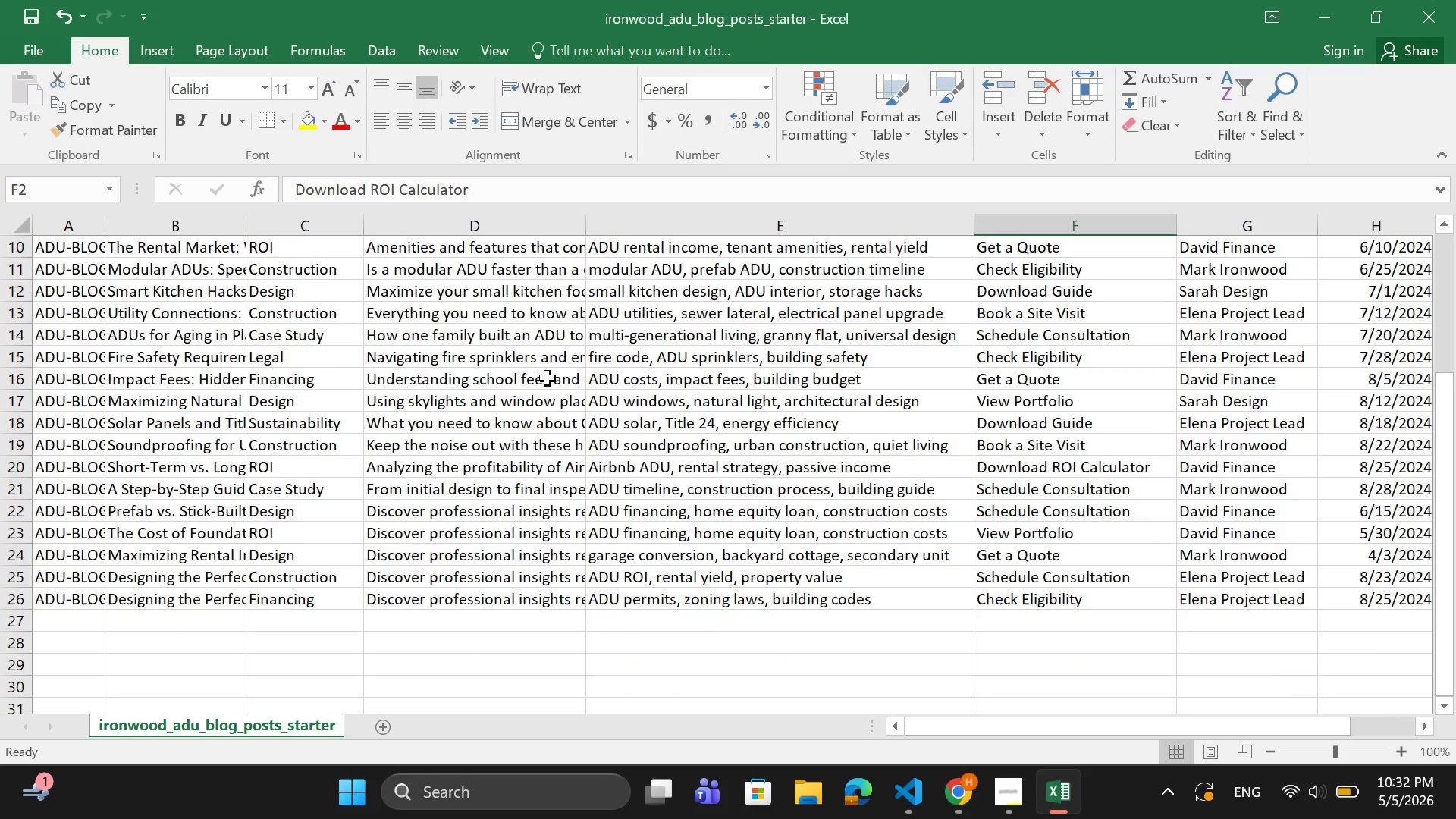 
scroll: coordinate [548, 378], scroll_direction: up, amount: 11.0
 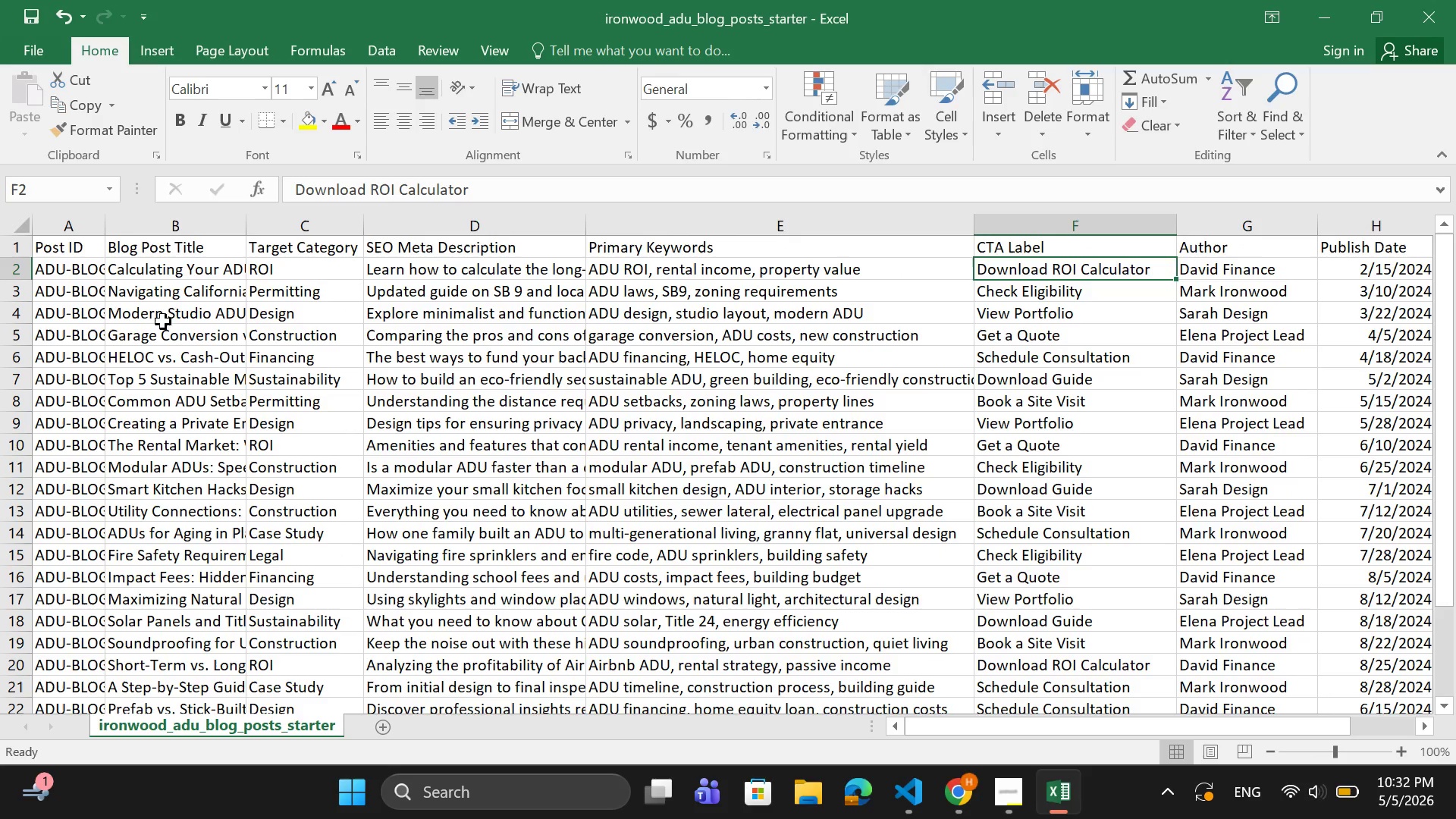 
left_click([196, 293])
 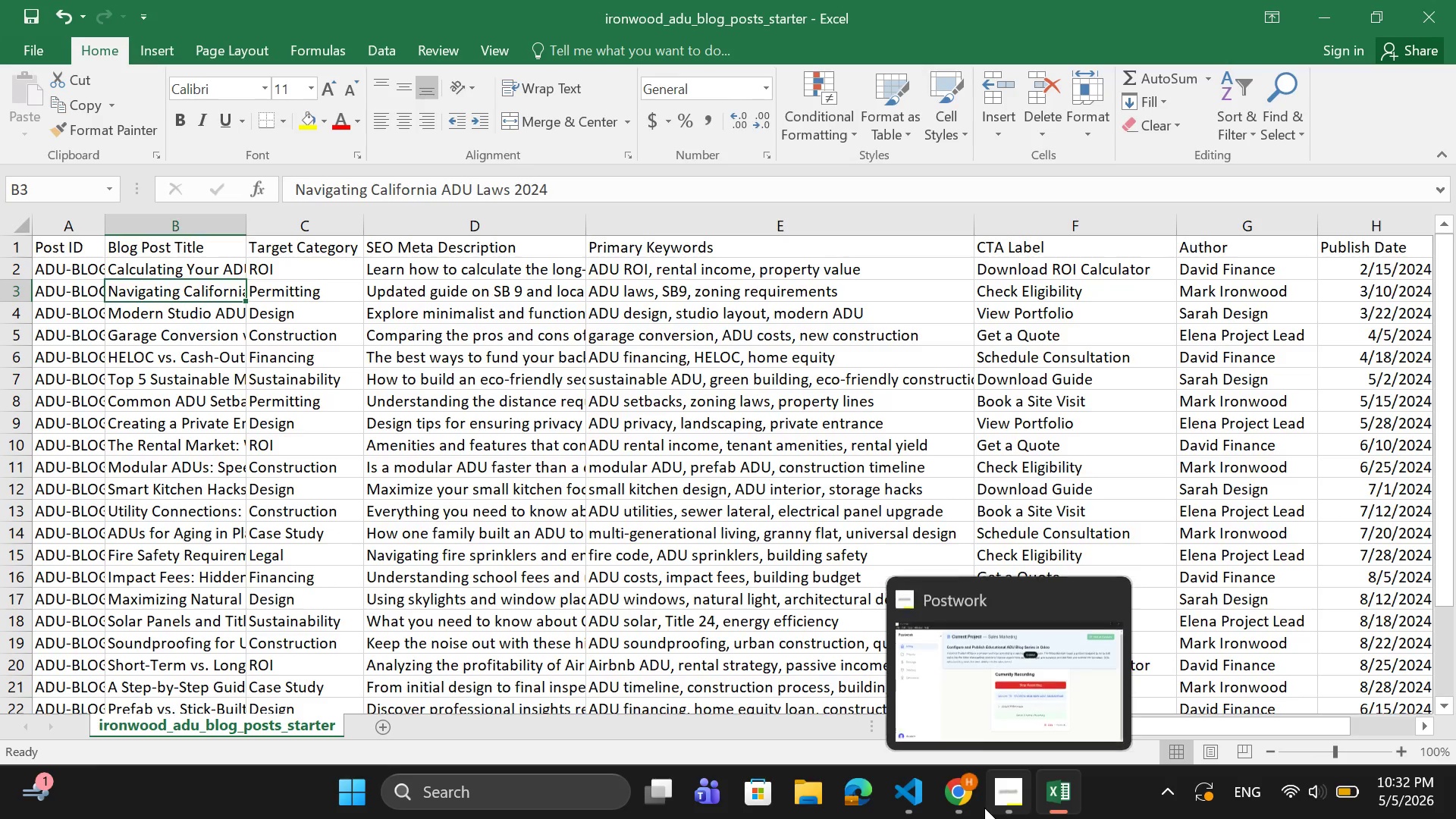 
left_click([967, 812])
 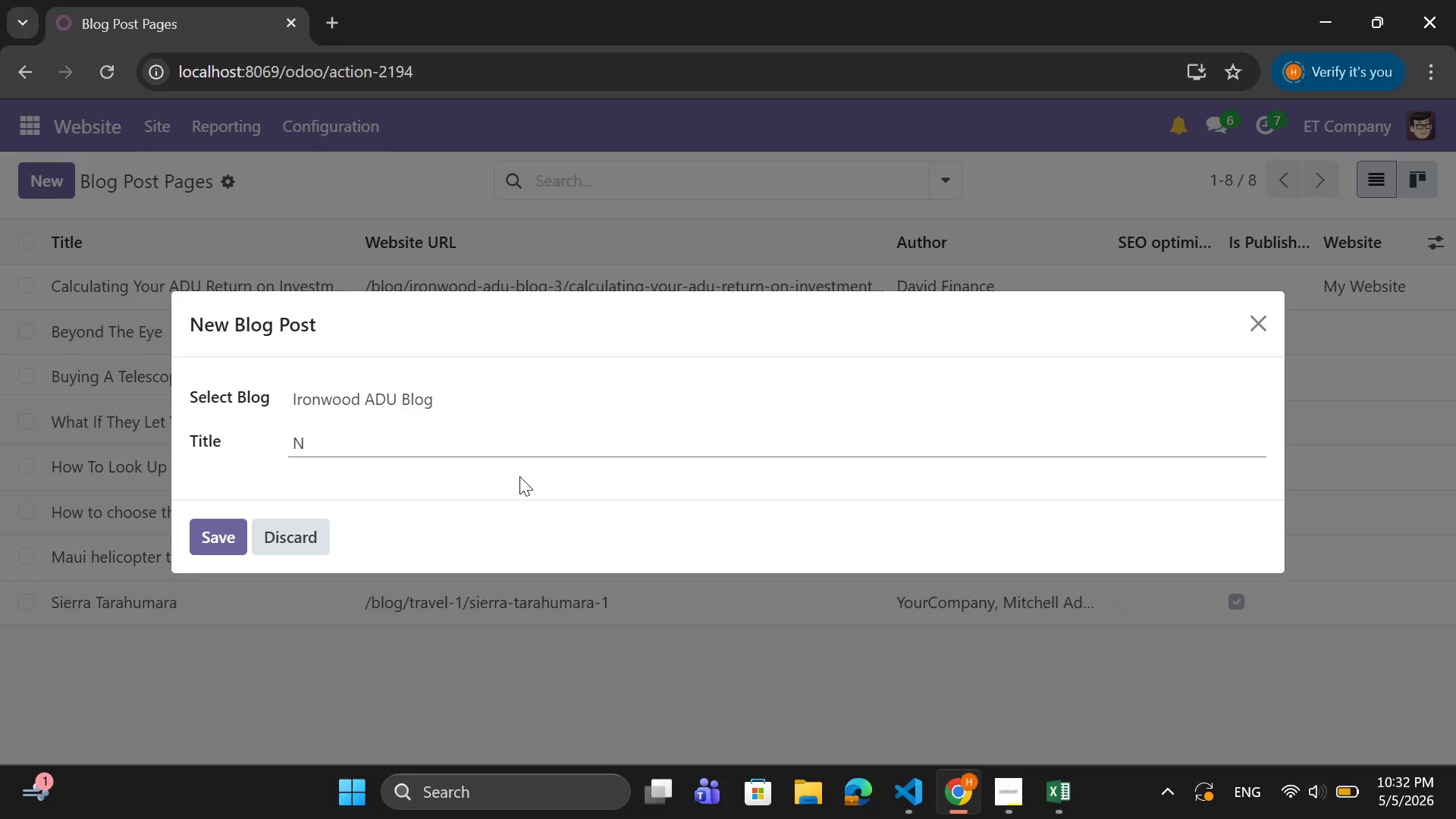 
left_click([530, 436])
 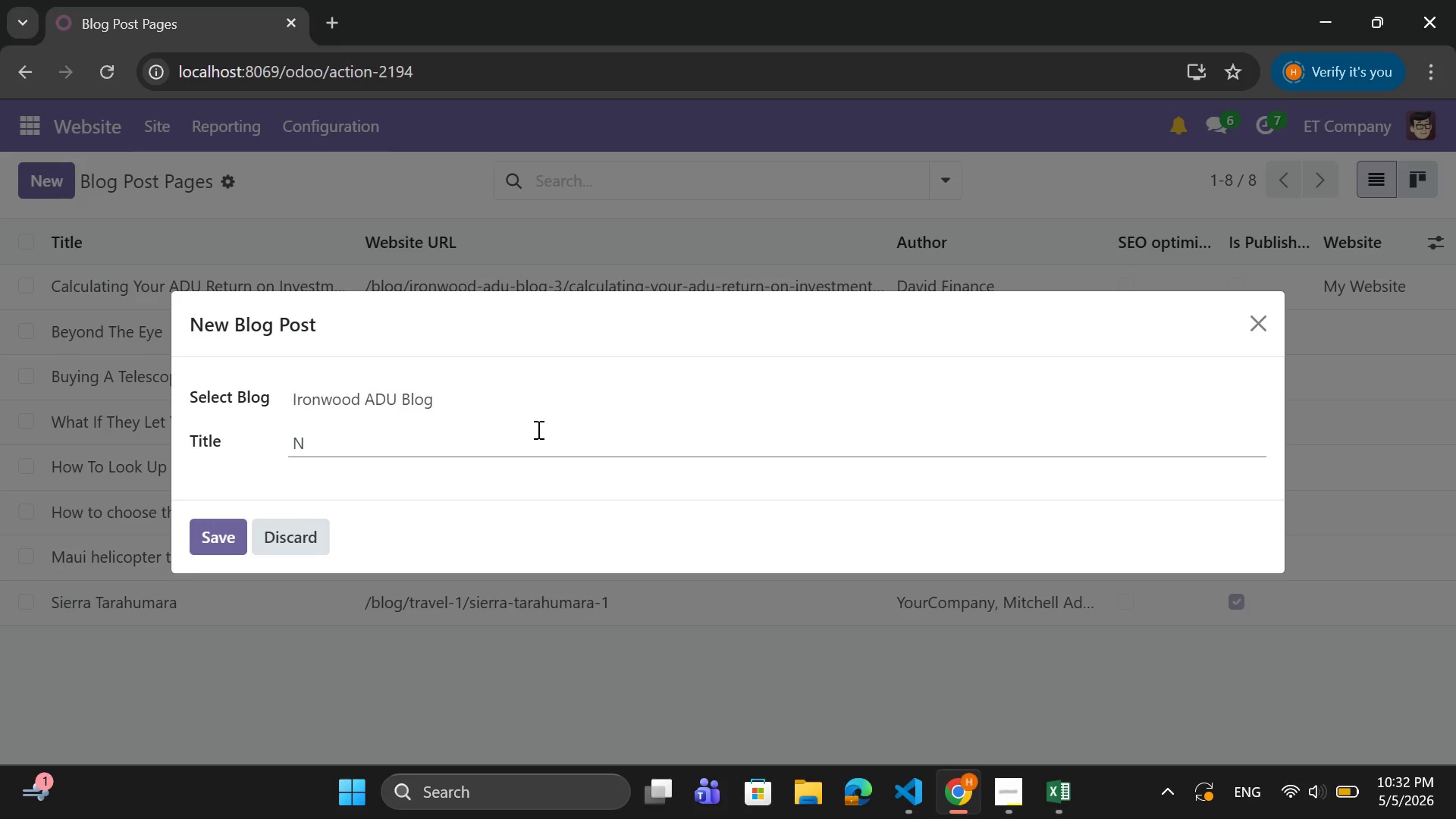 
type(A)
key(Backspace)
type(avigating California ADU Laws 2024)
 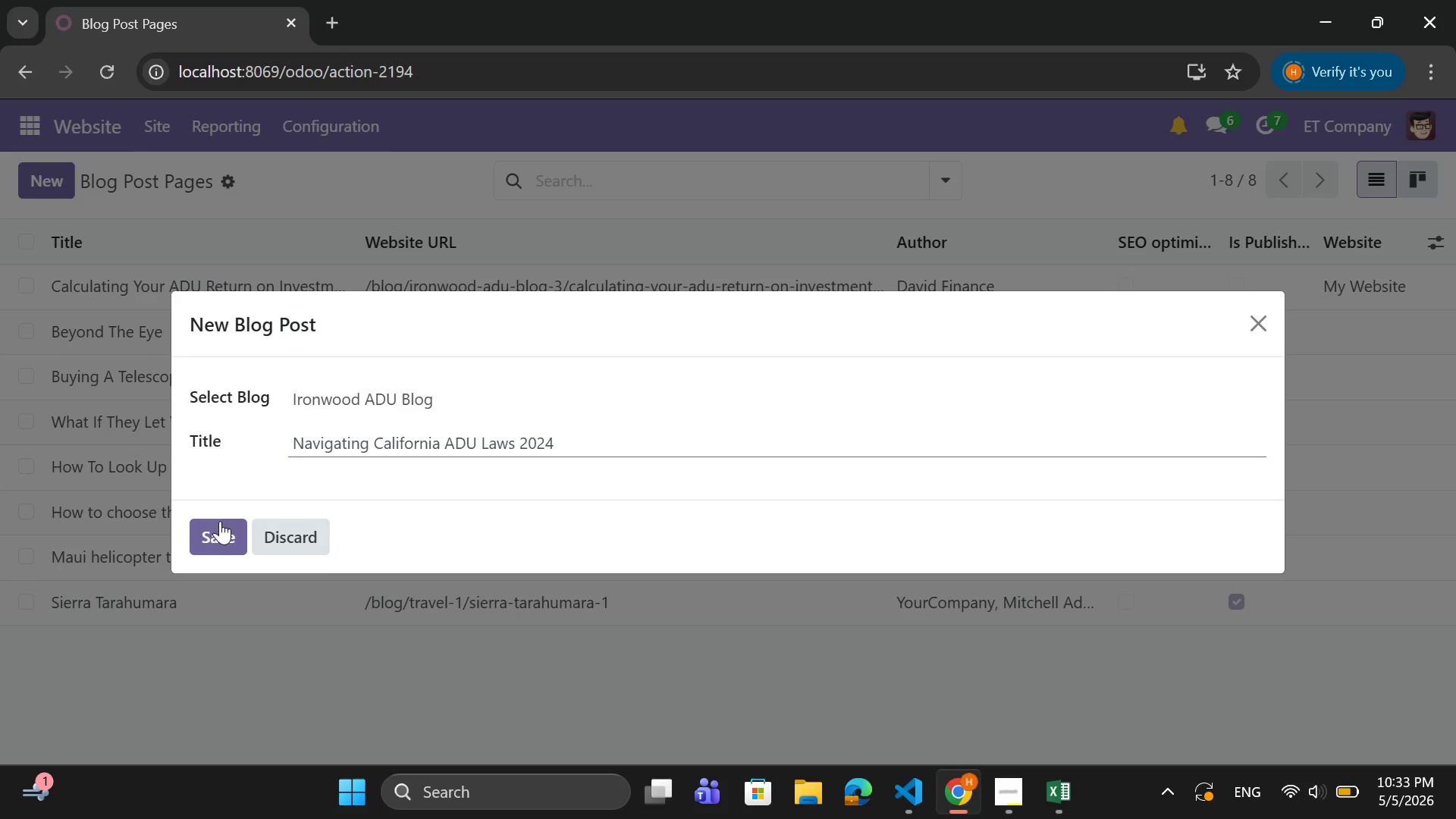 
left_click([211, 532])
 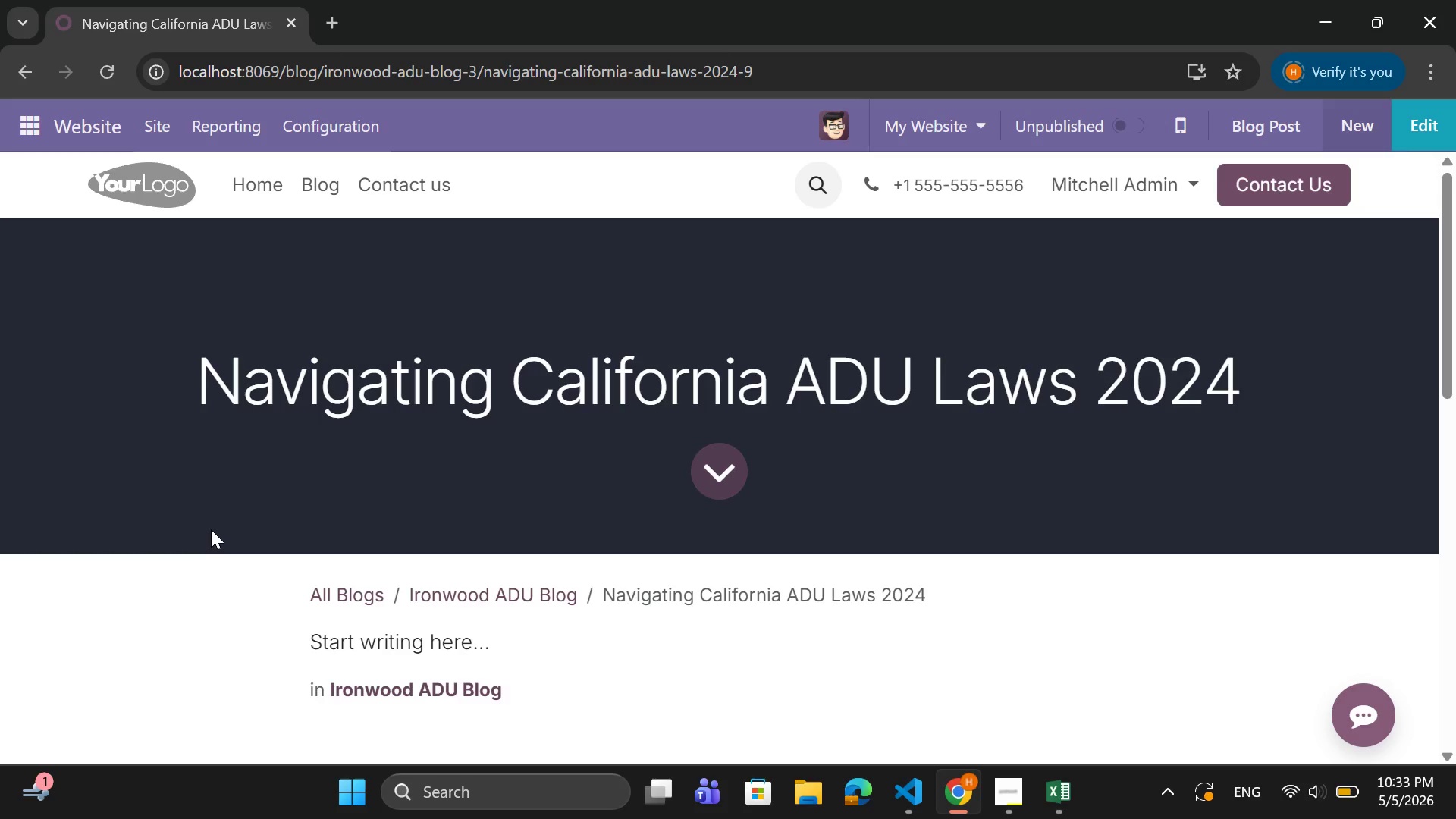 
wait(14.45)
 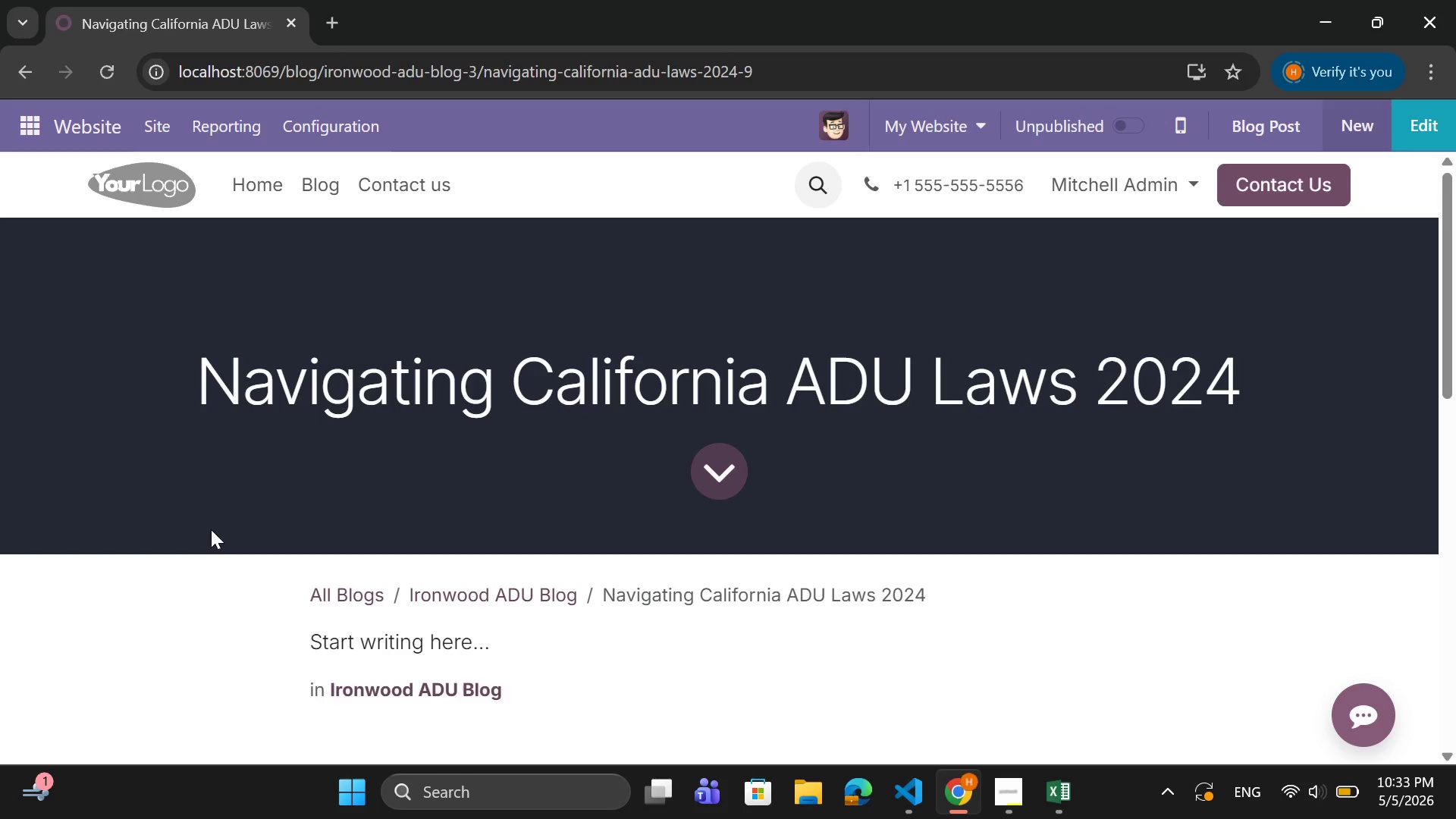 
left_click([1429, 132])
 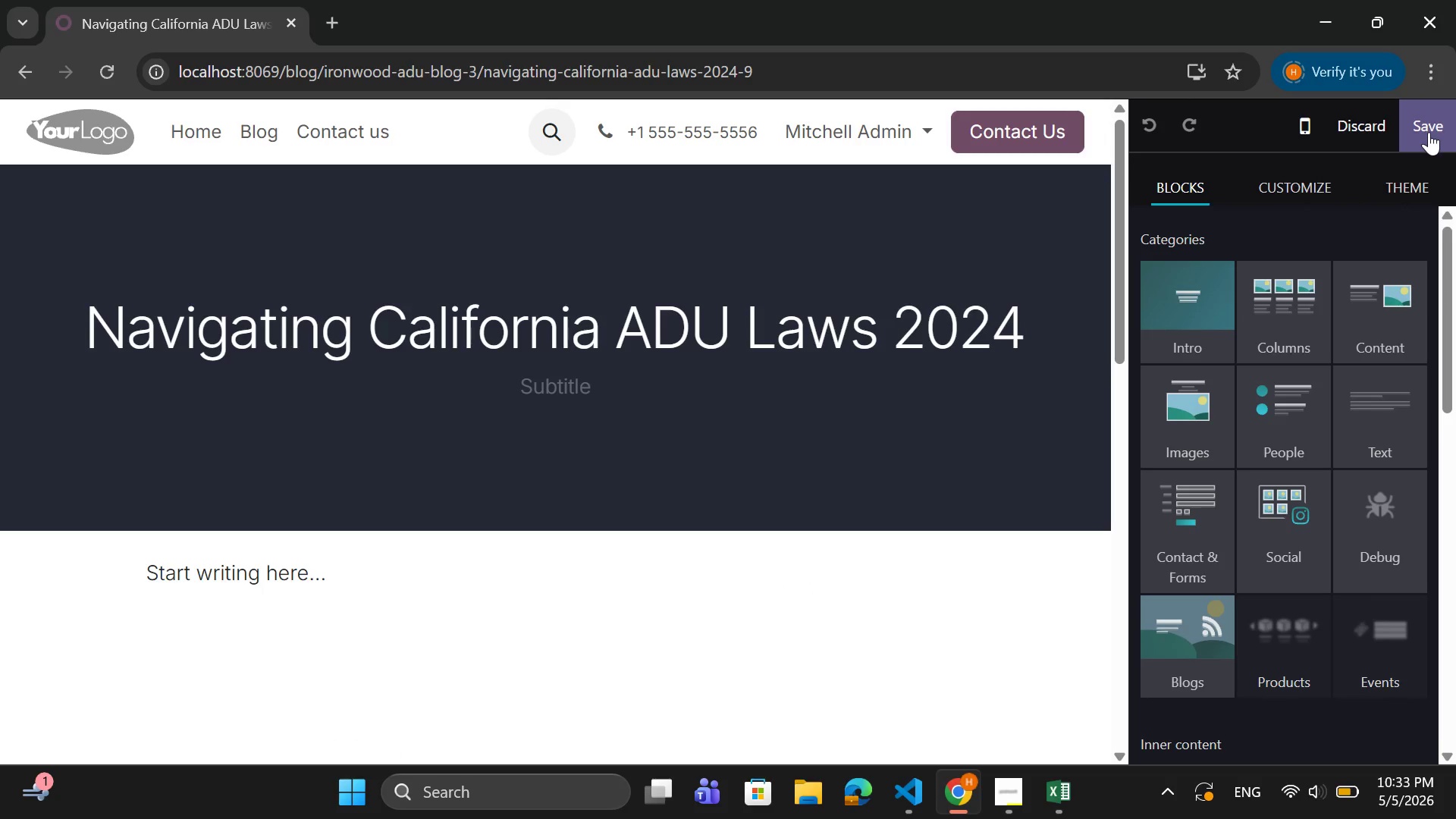 
wait(9.45)
 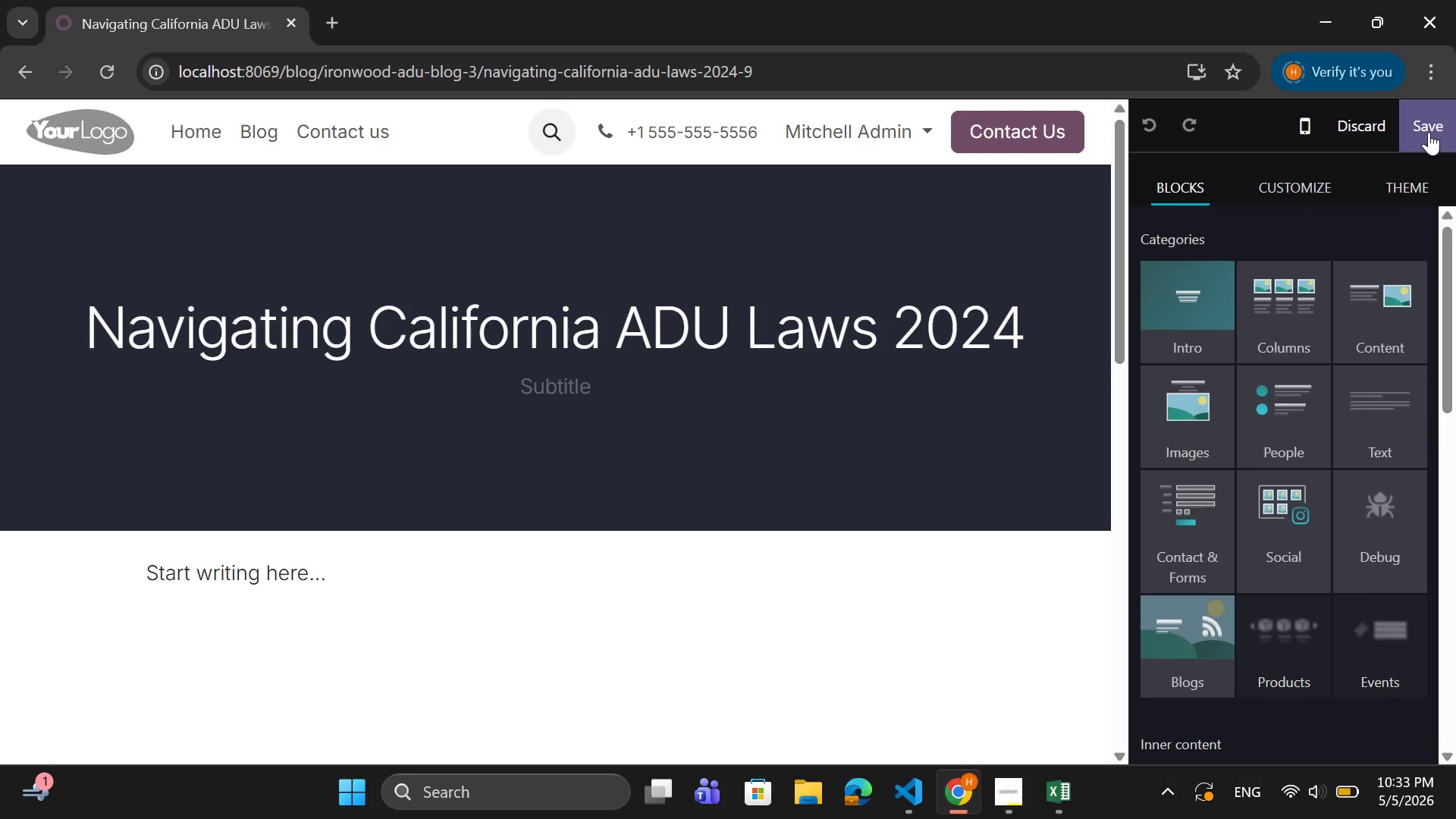 
left_click([714, 243])
 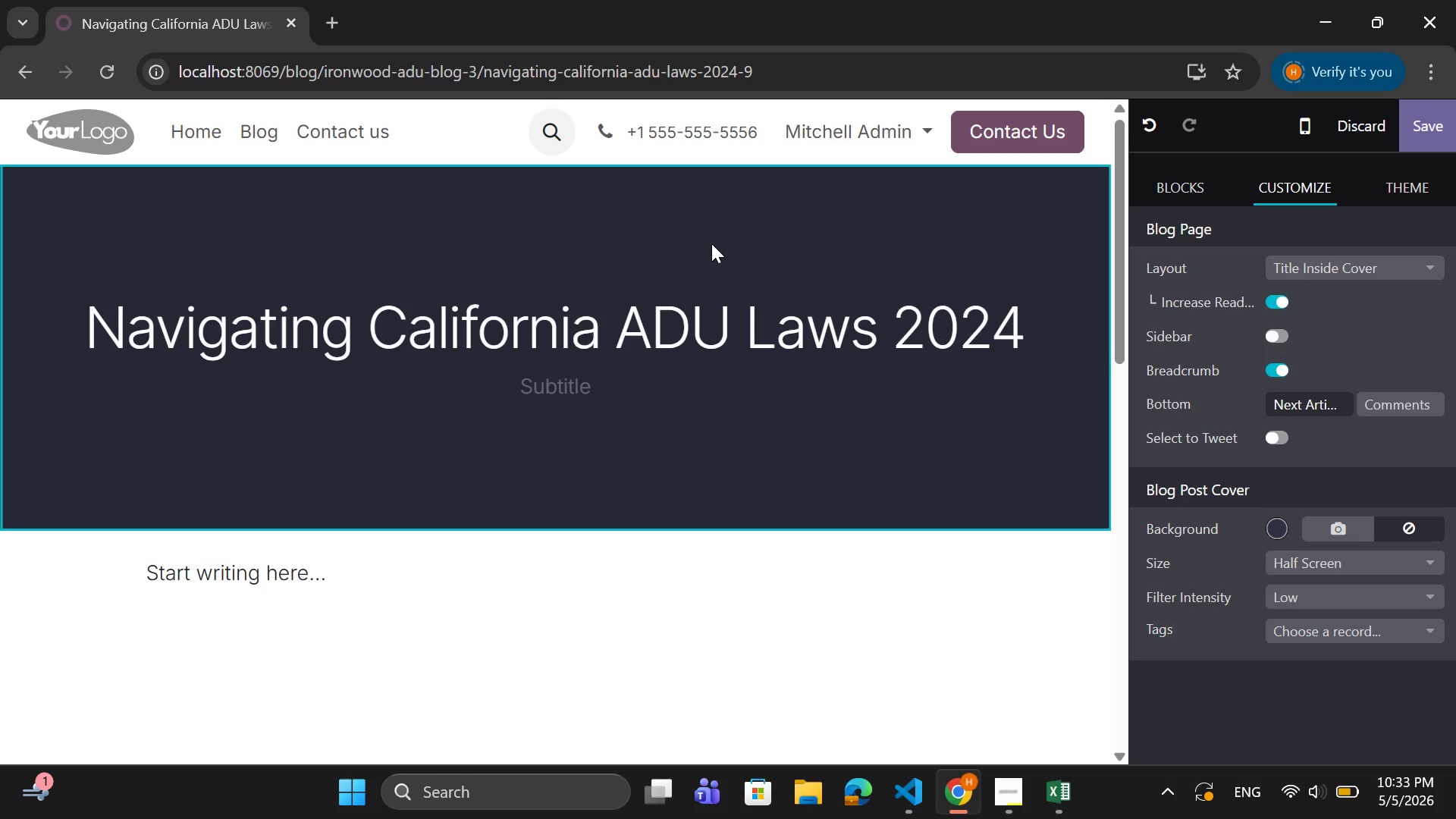 
wait(11.22)
 